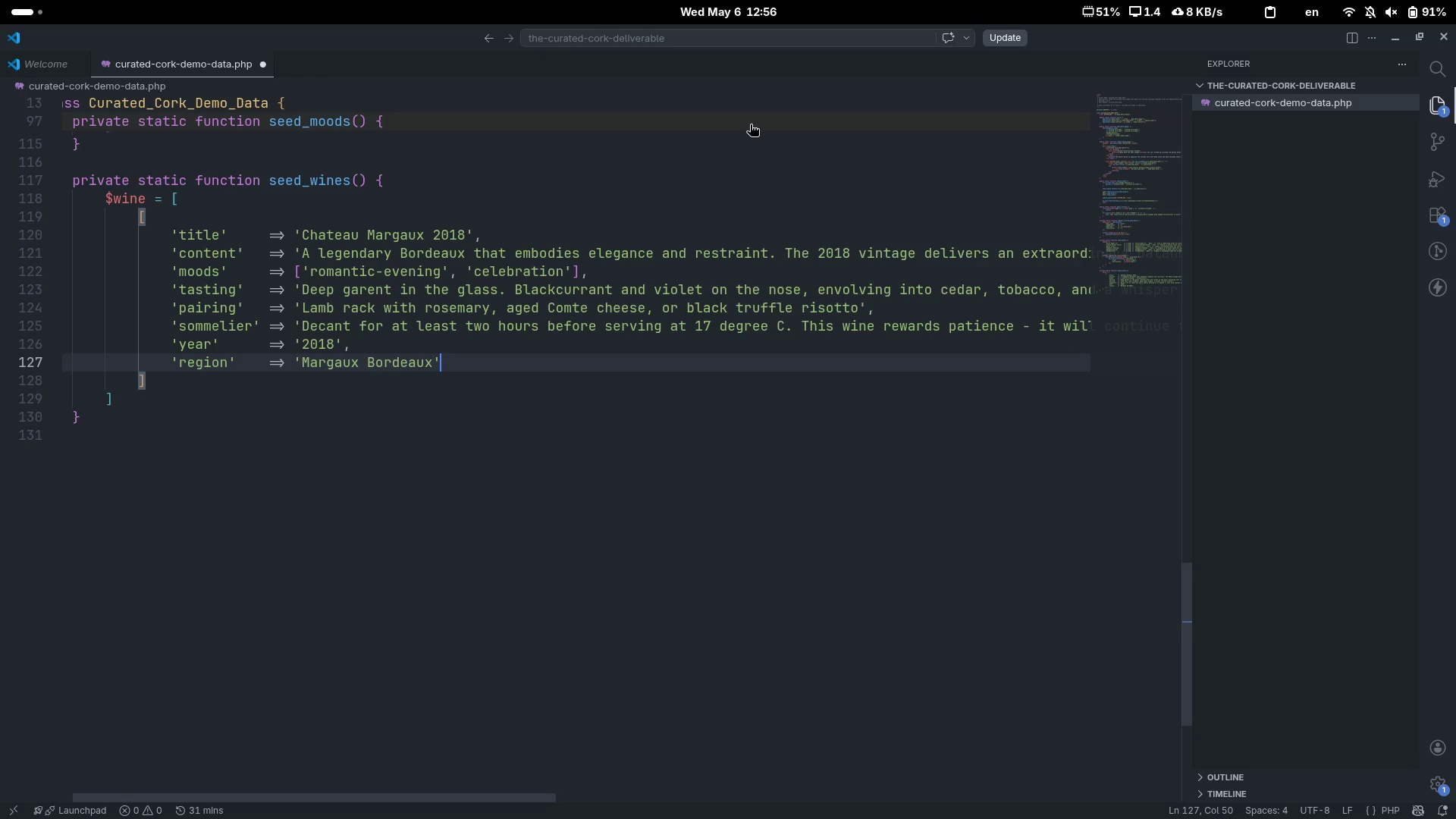 
key(Comma)
 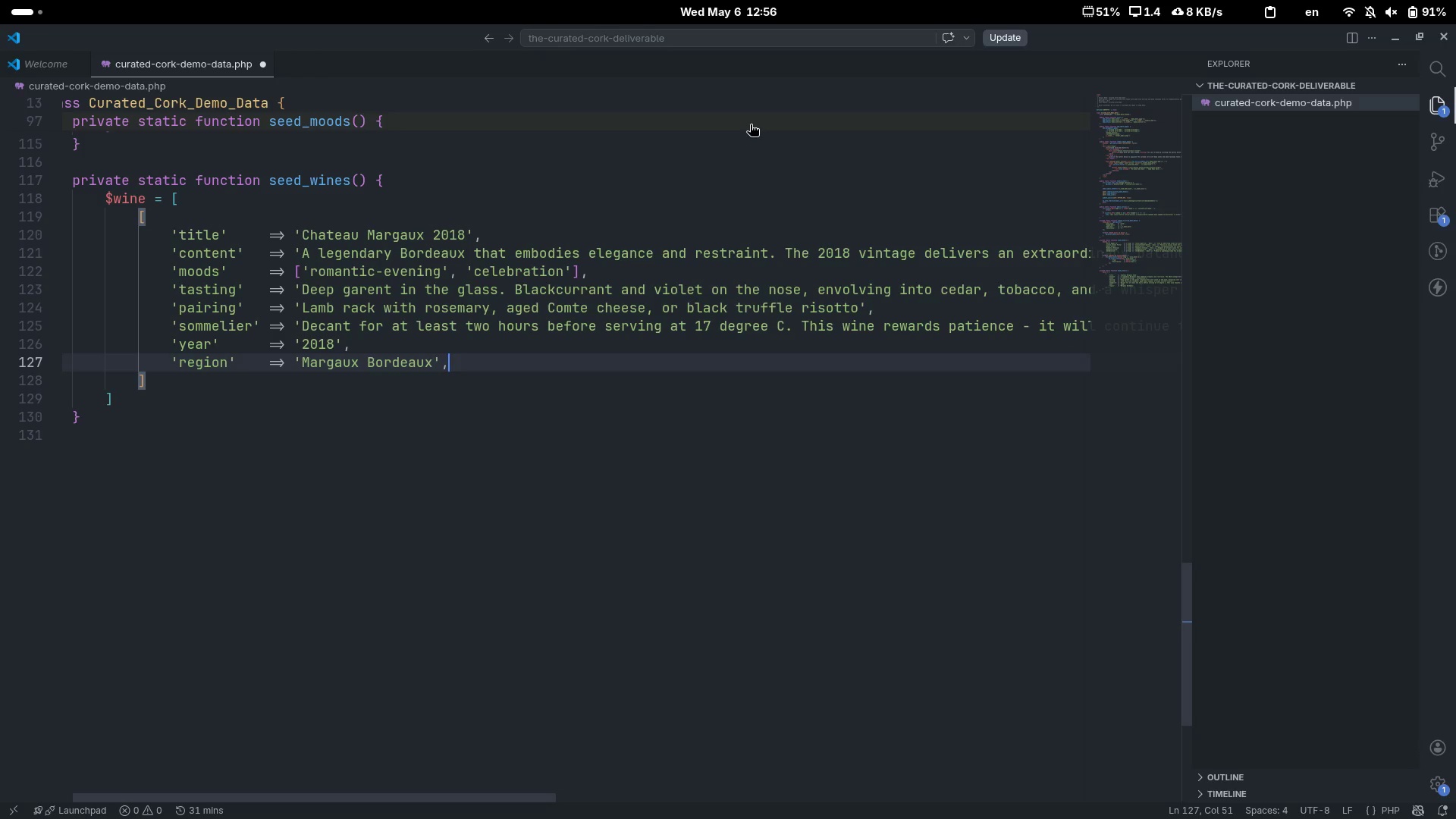 
key(Enter)
 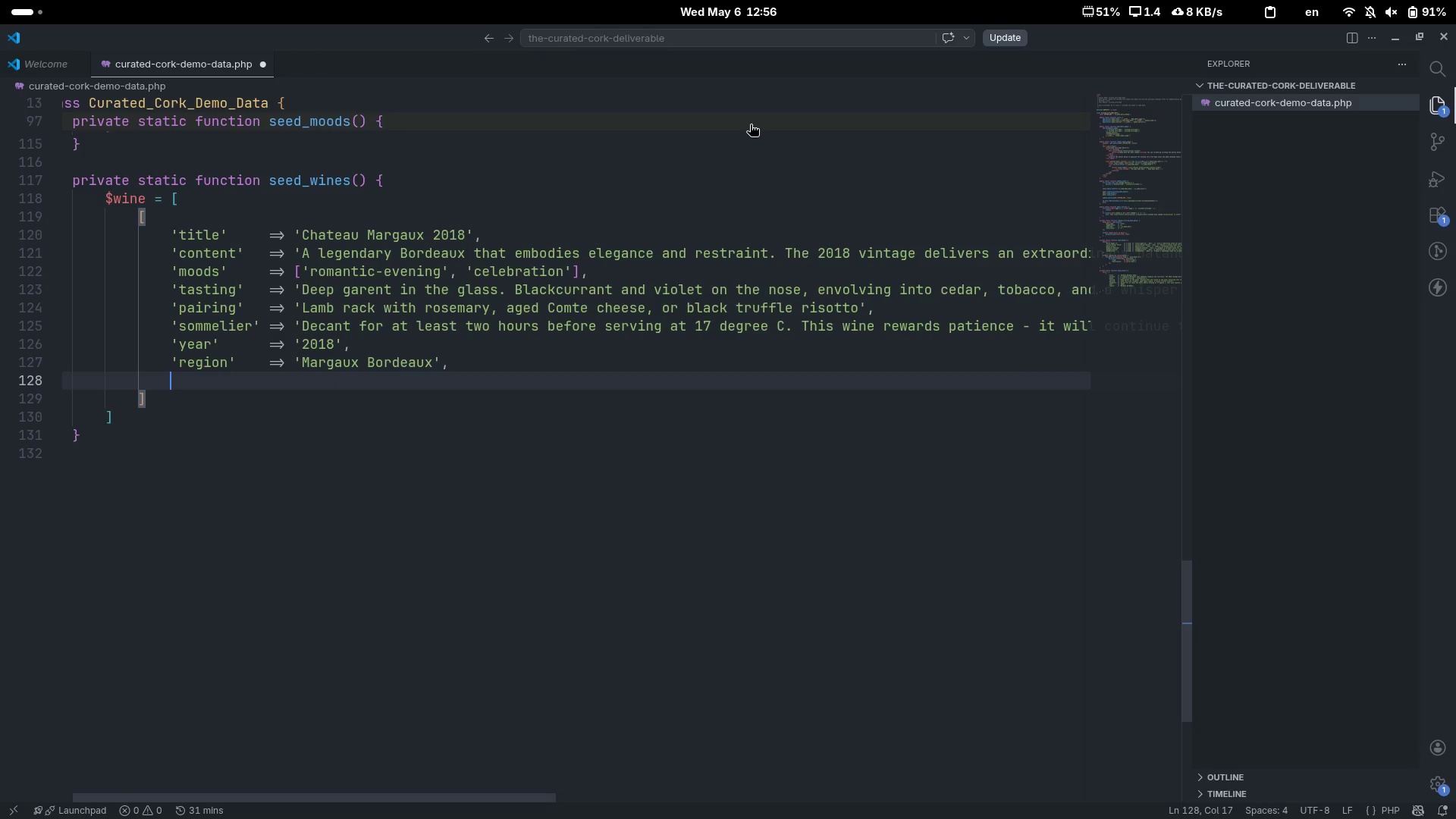 
key(Quote)
 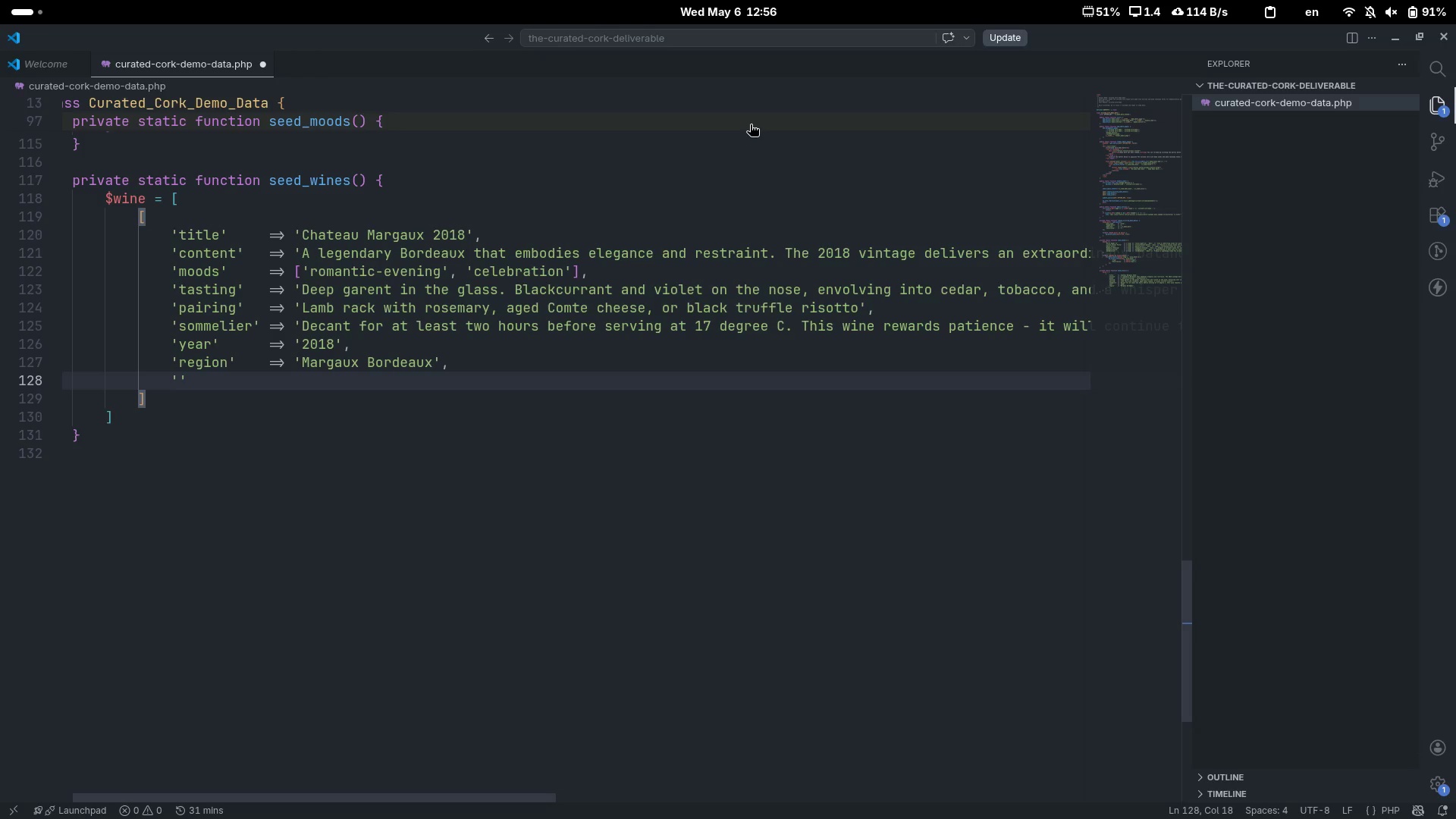 
wait(5.02)
 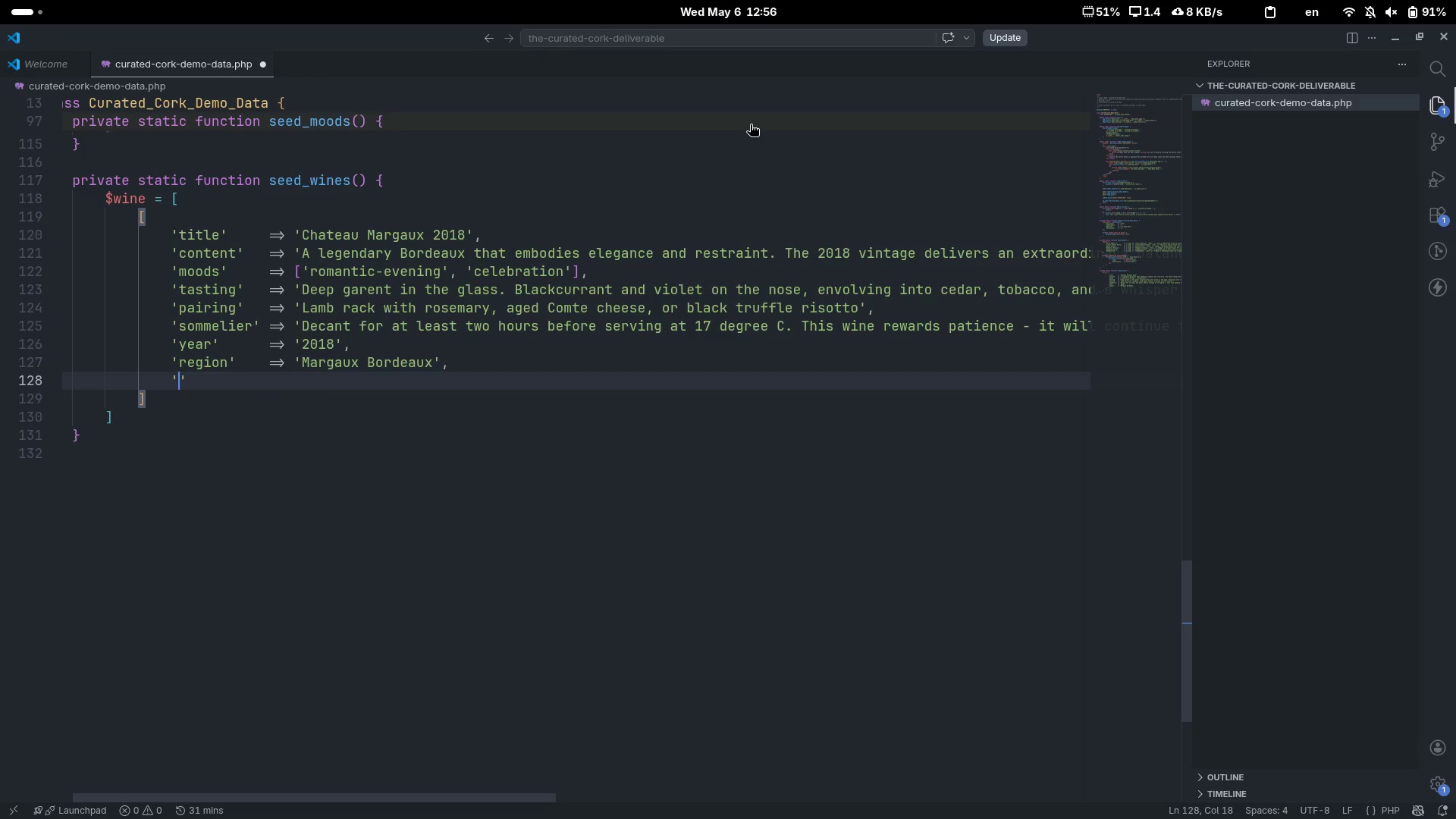 
type(wmo)
 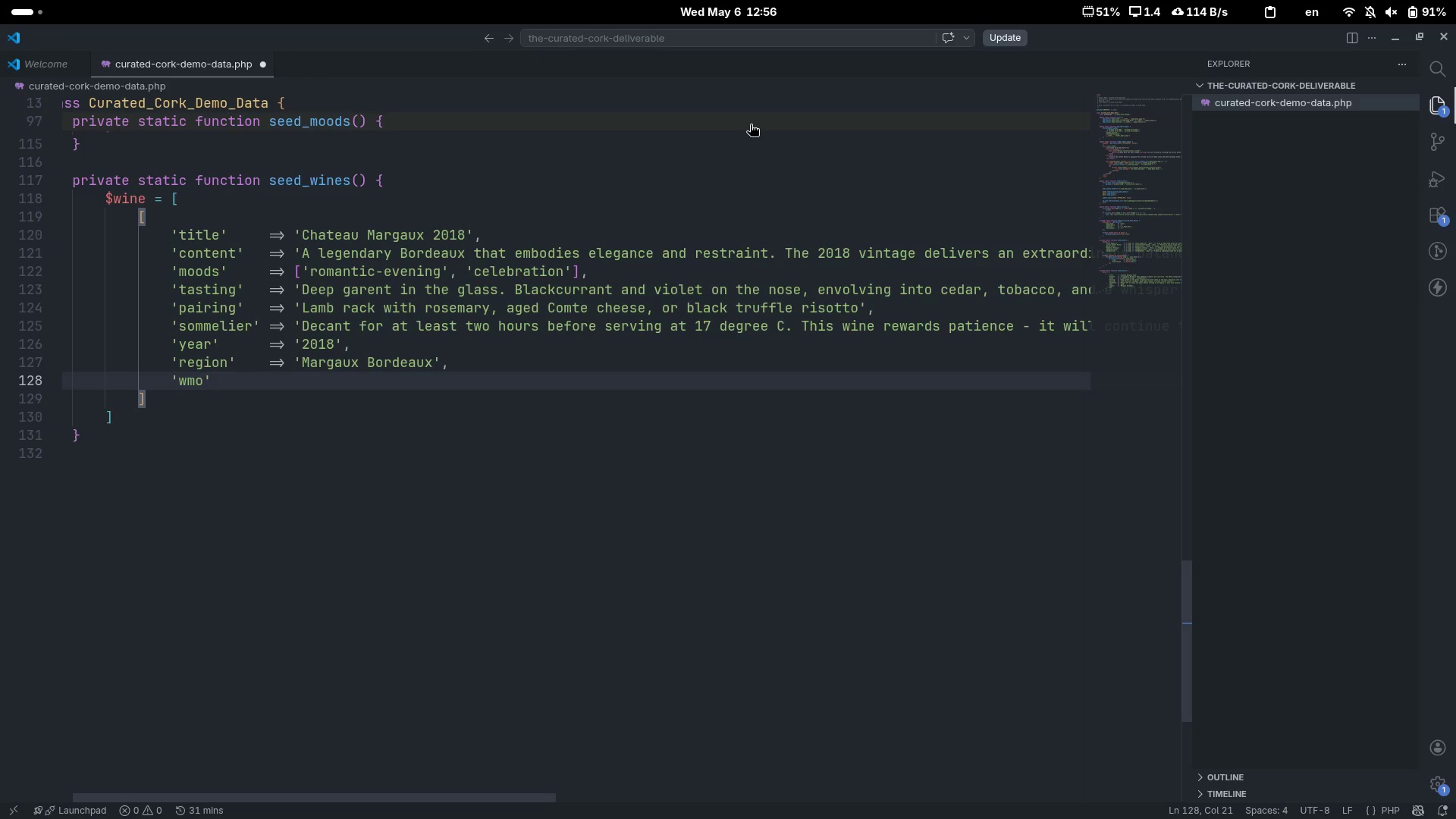 
key(Control+ControlLeft)
 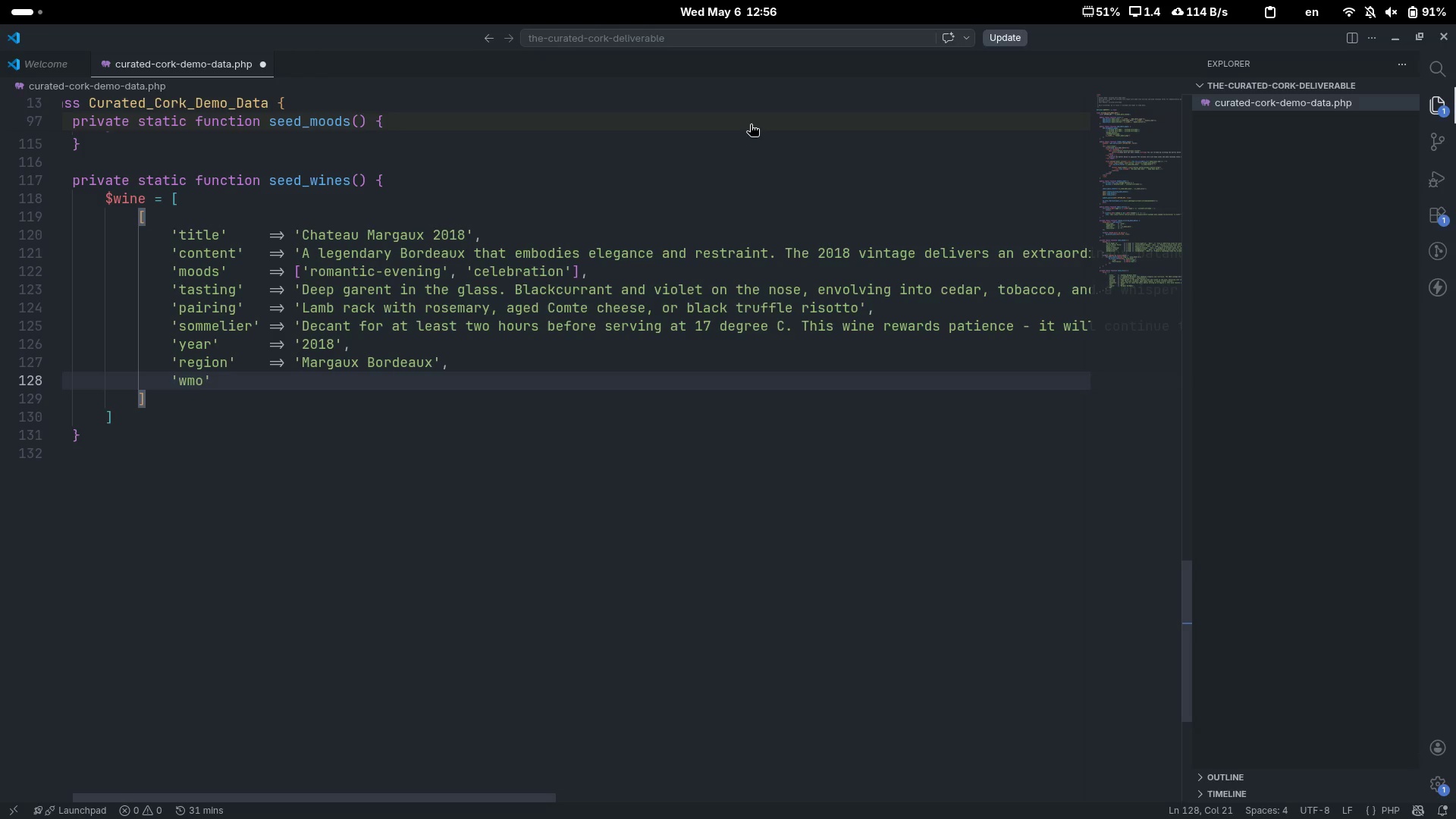 
key(Control+Backspace)
 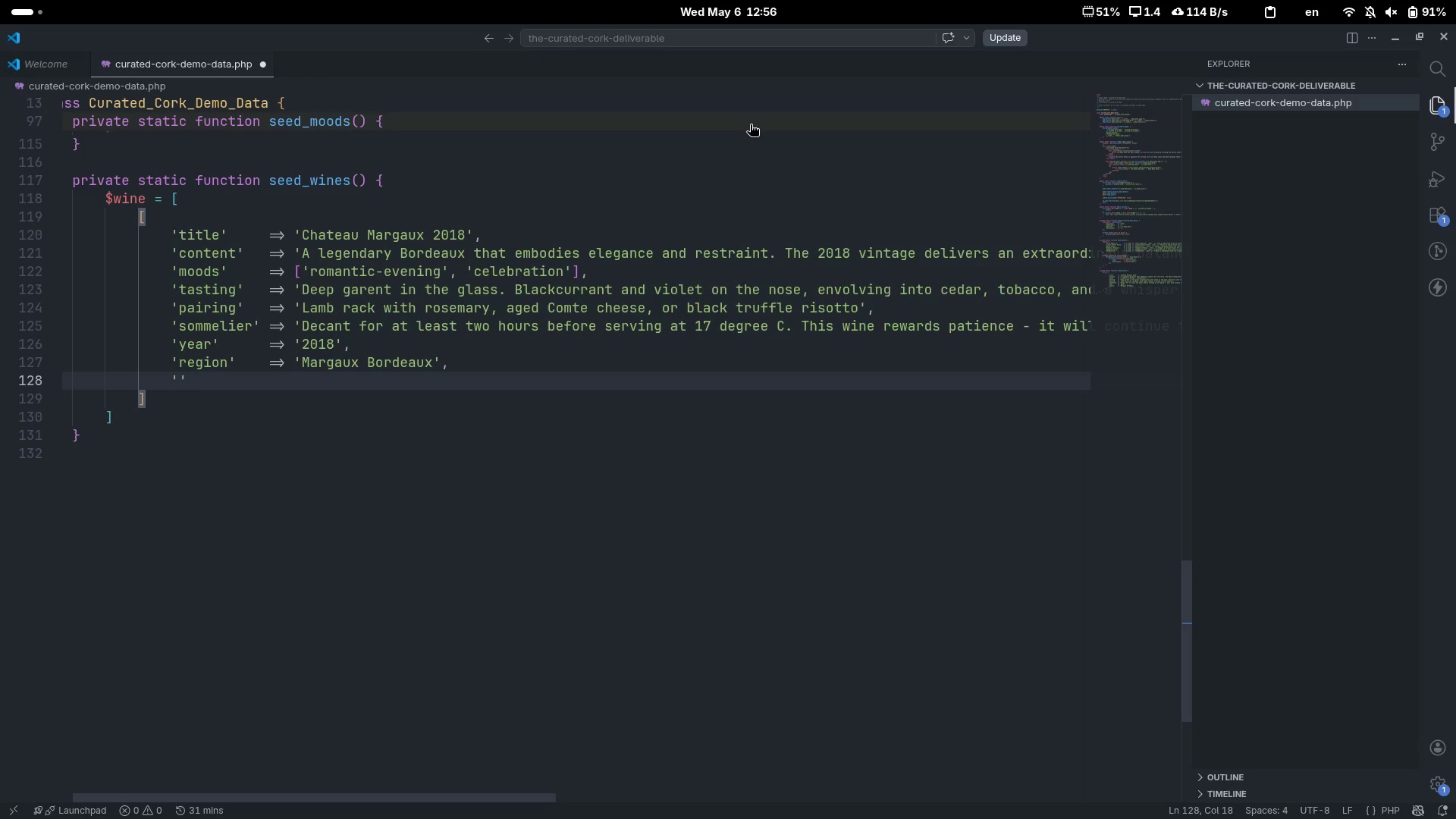 
type(emoji)
 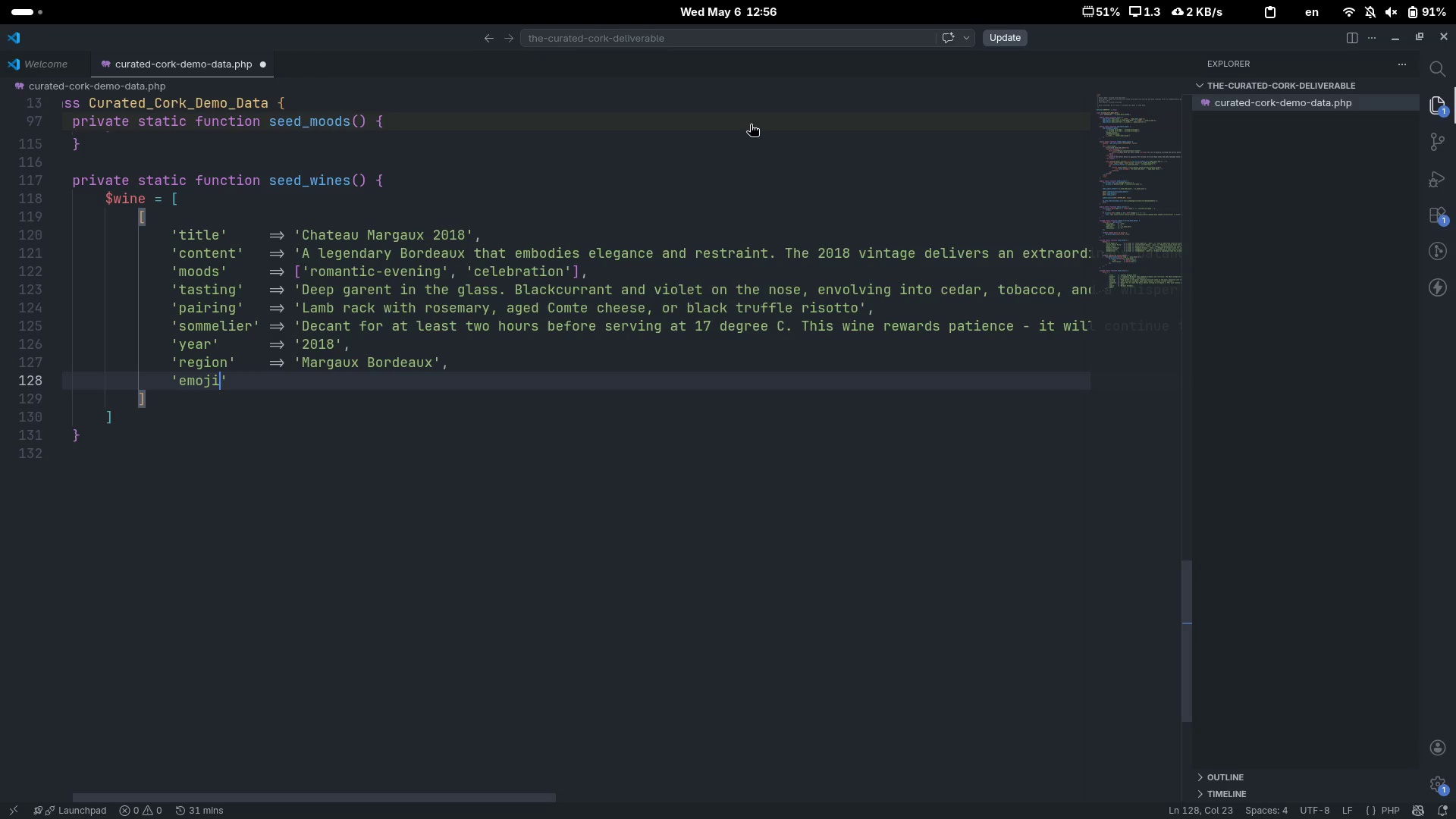 
key(ArrowRight)
 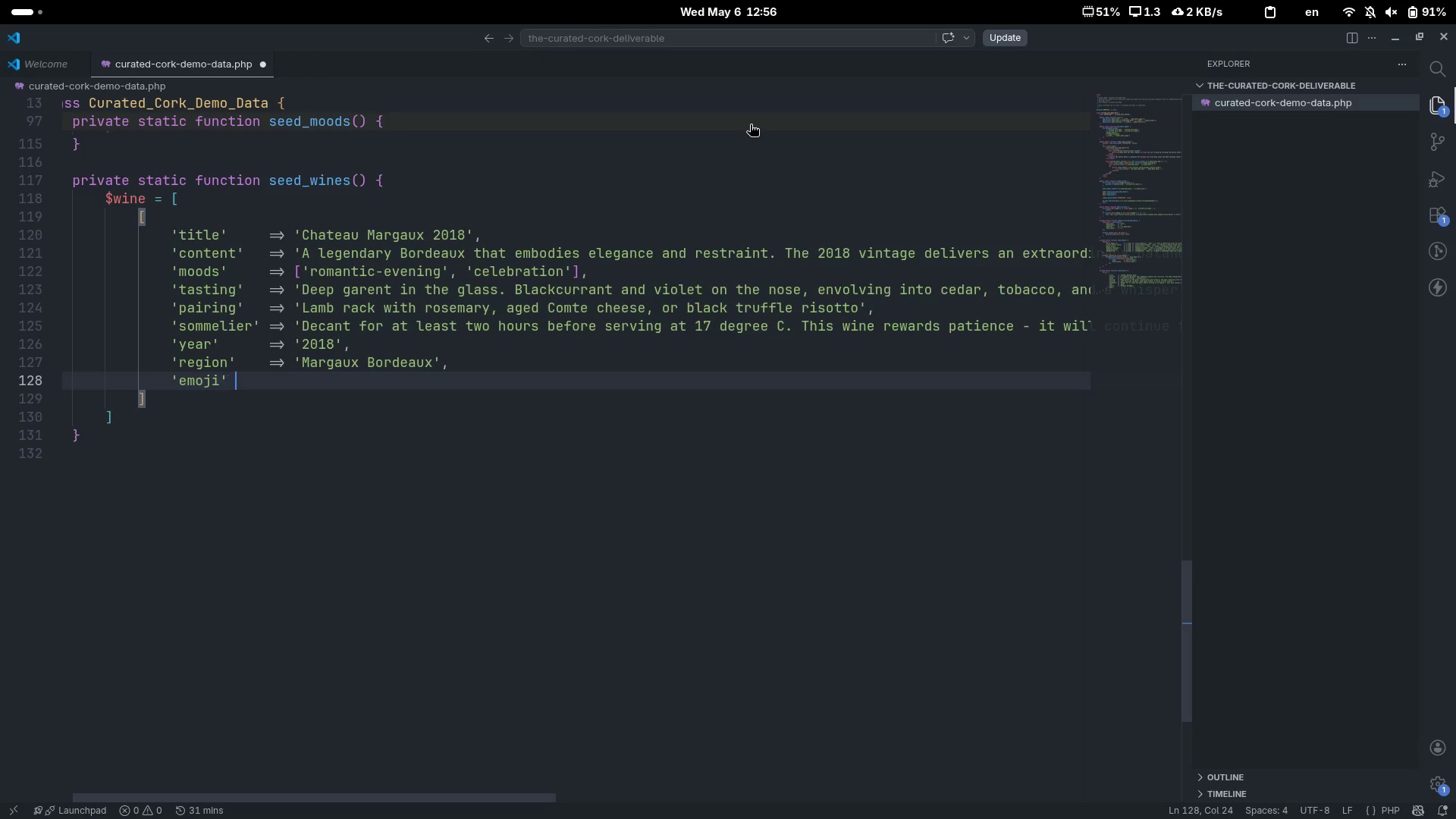 
key(Tab)
key(Tab)
type(=> 'RED)
 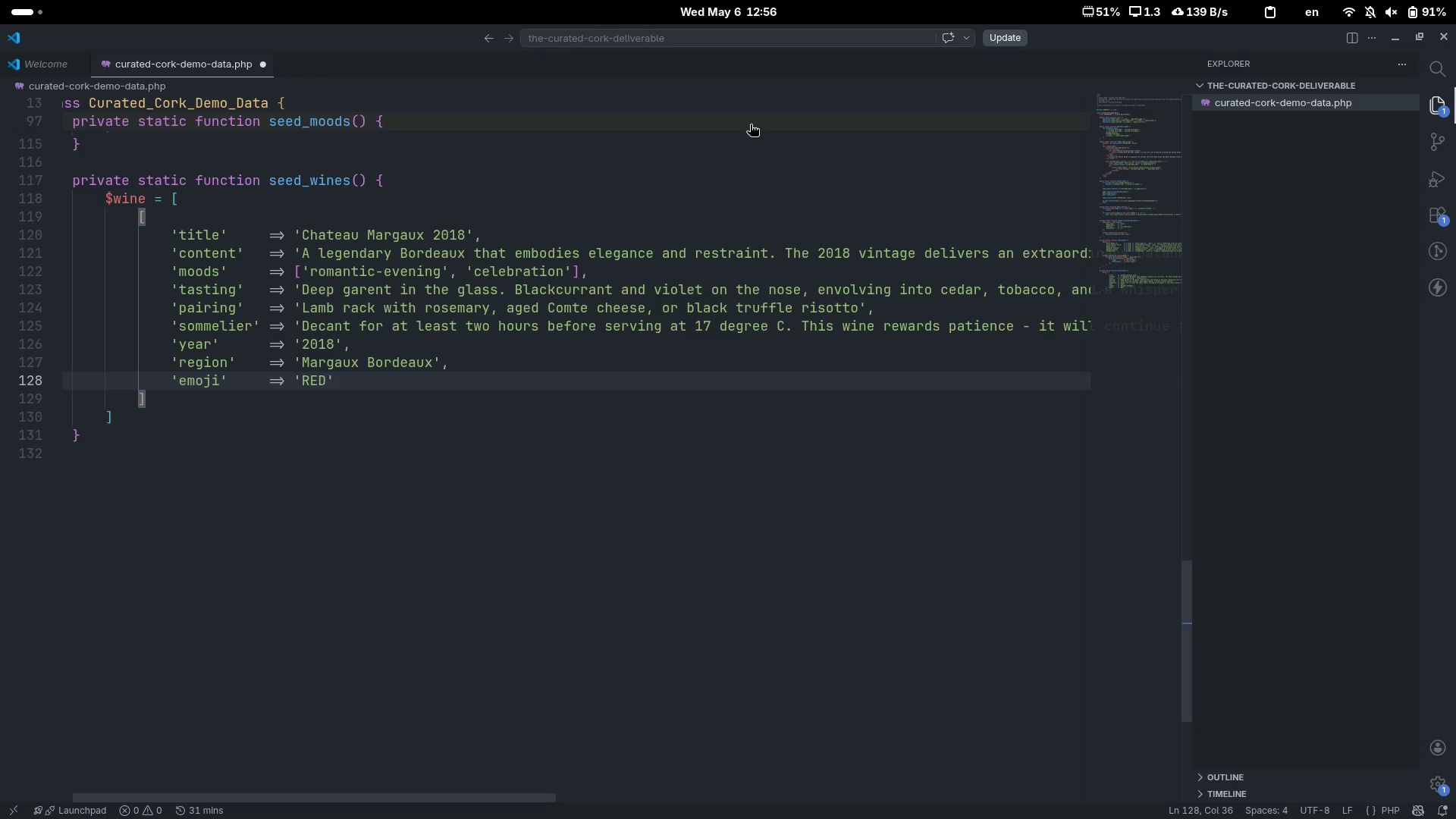 
key(ArrowRight)
 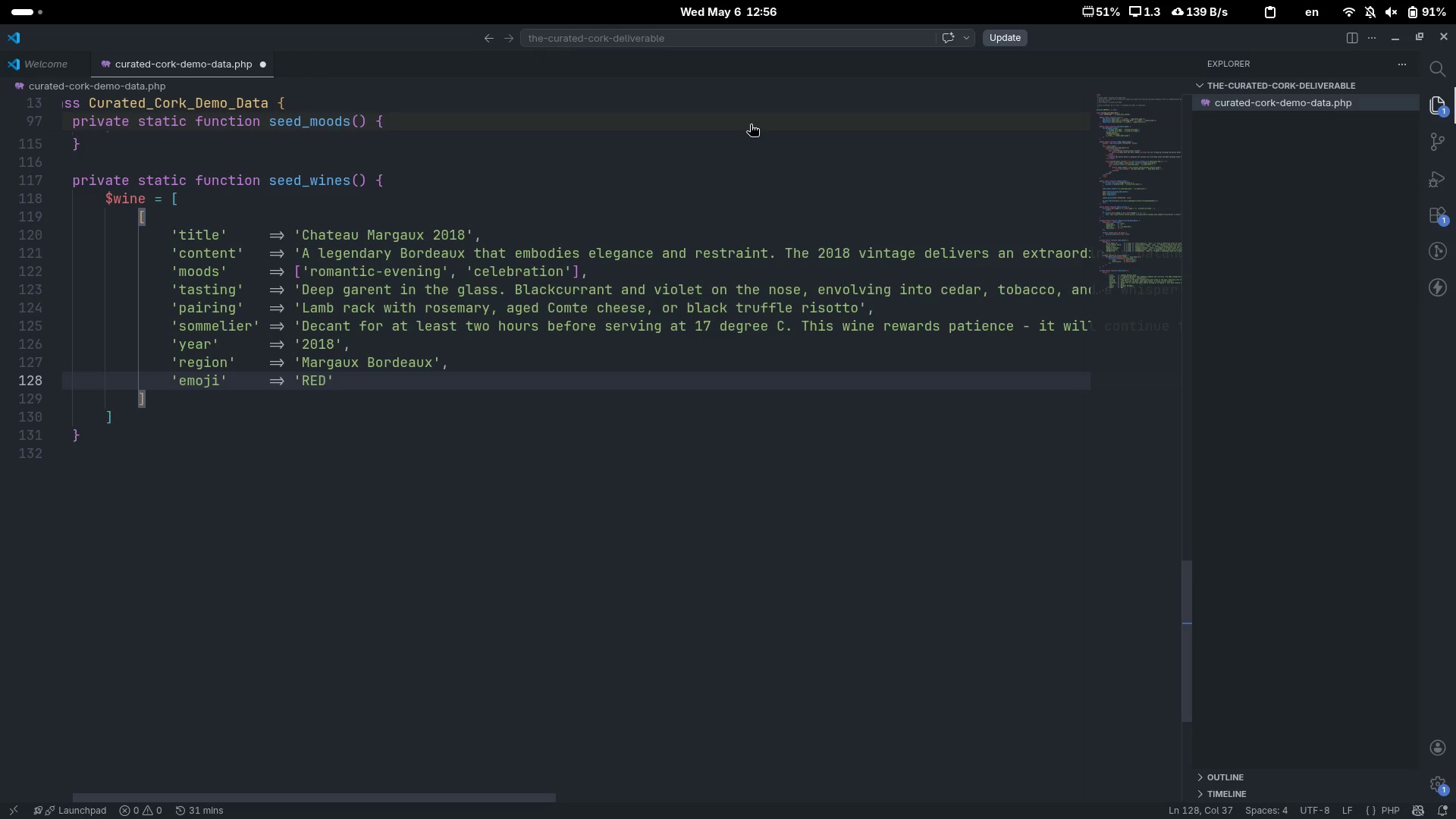 
key(Comma)
 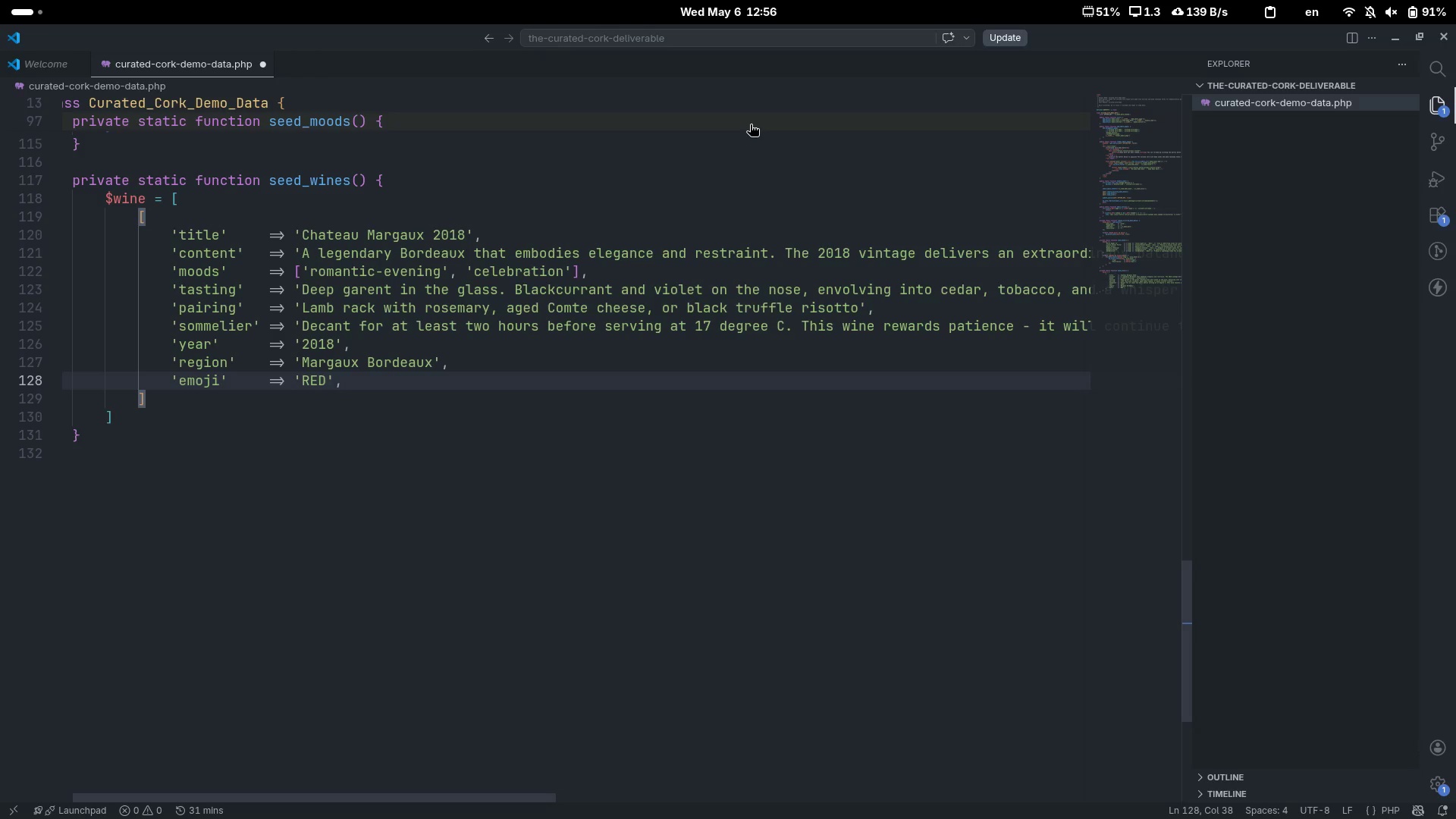 
key(ArrowDown)
 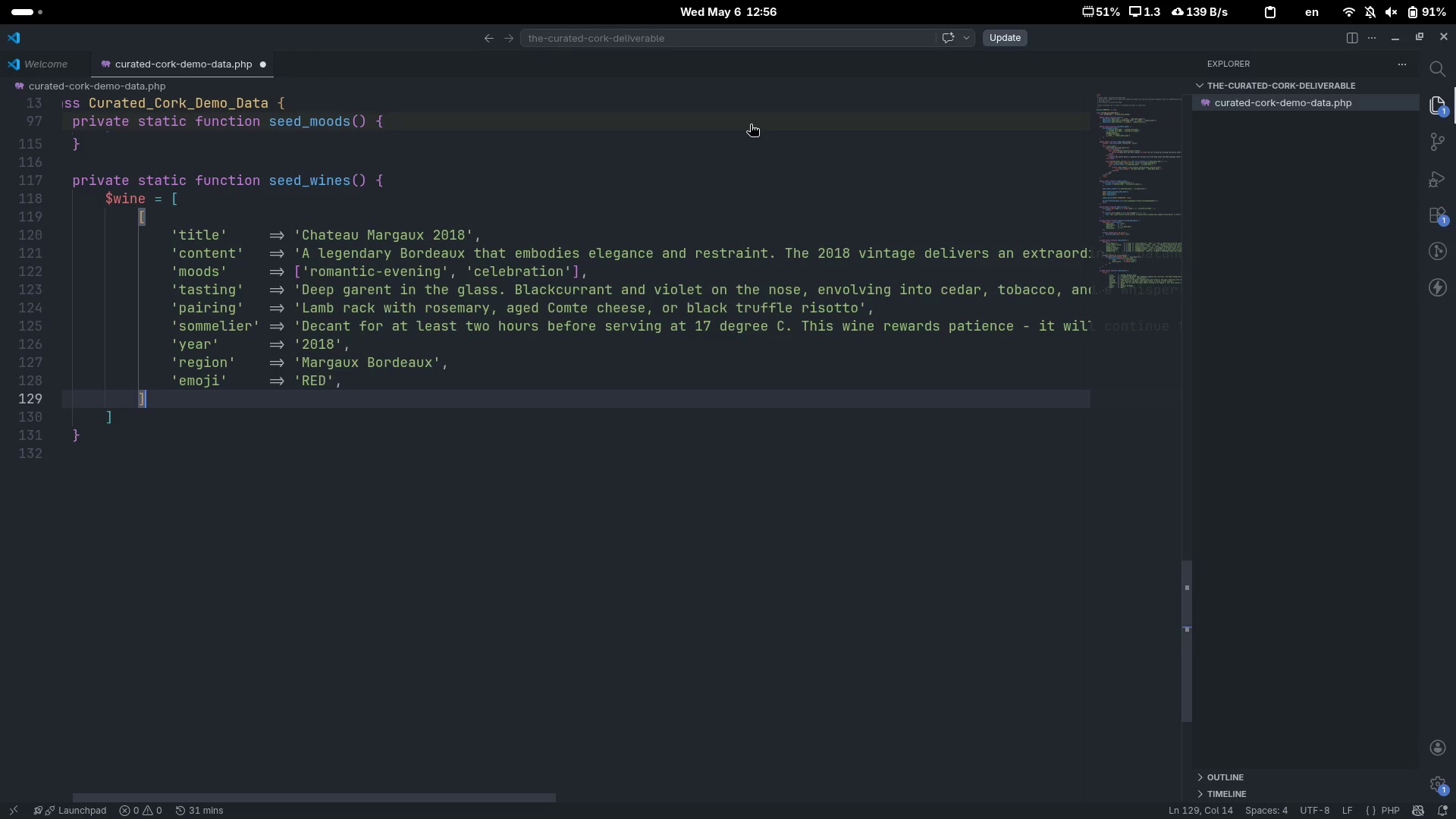 
key(Comma)
 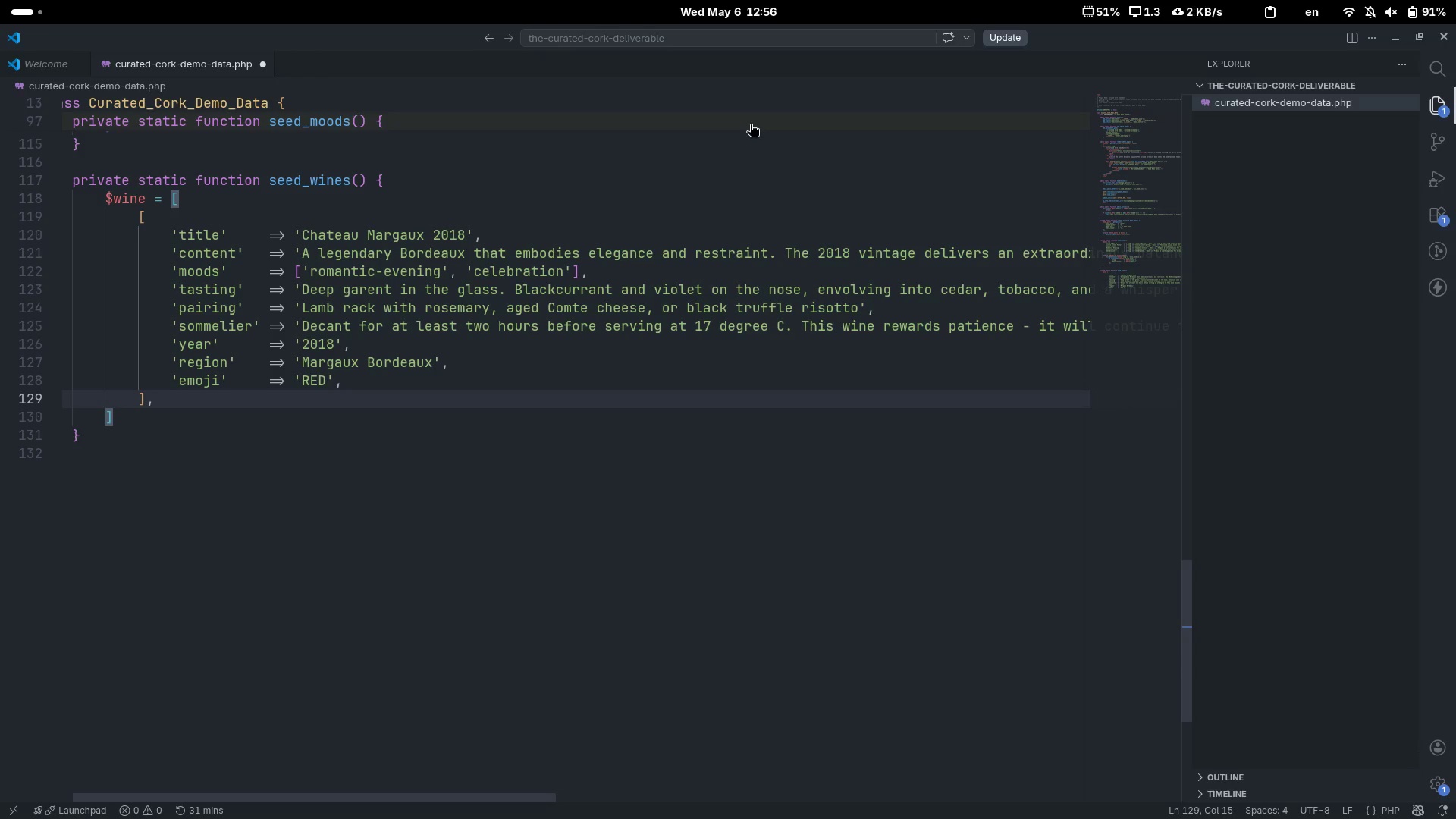 
scroll: coordinate [750, 124], scroll_direction: down, amount: 5.0
 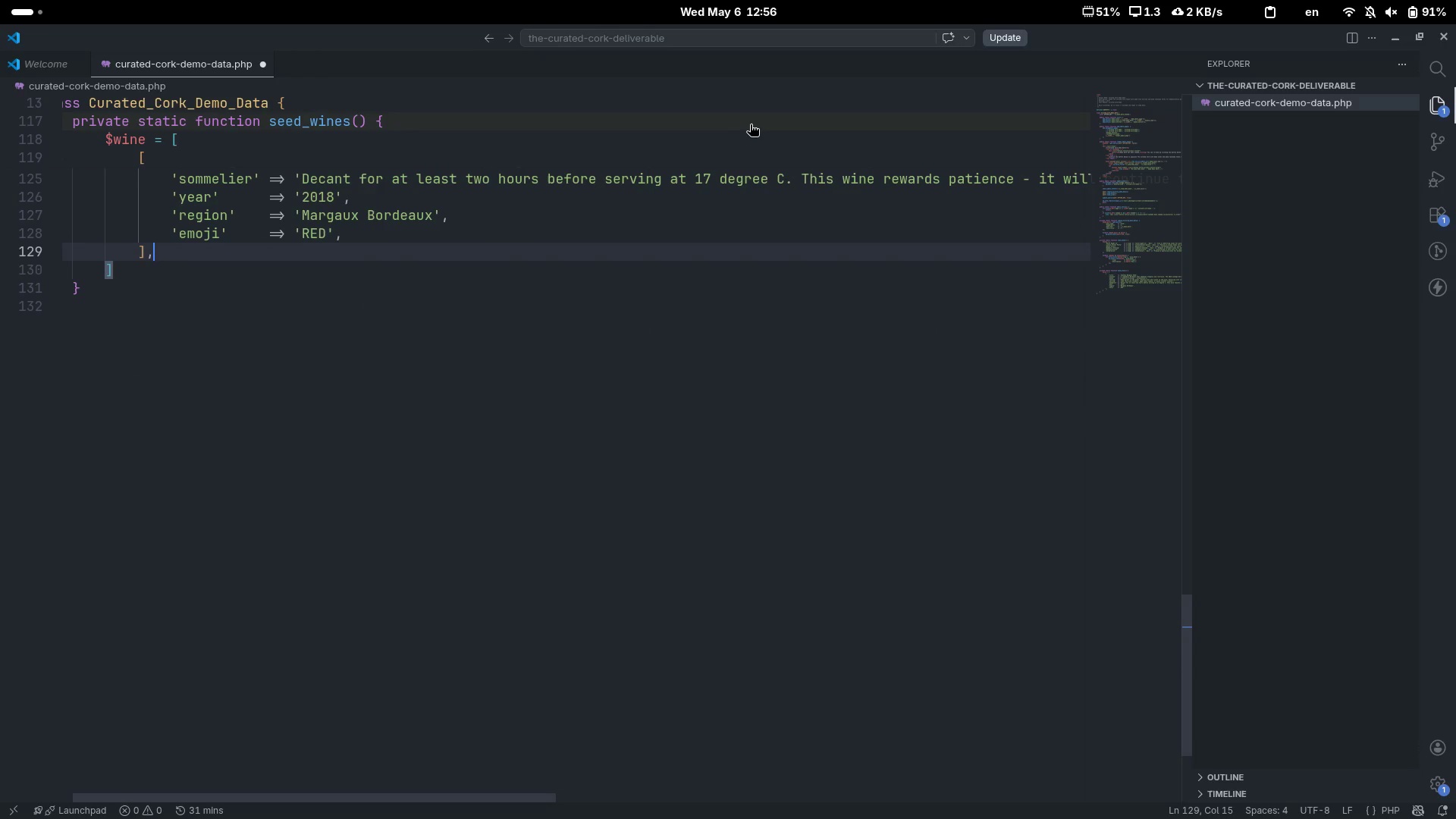 
key(Enter)
 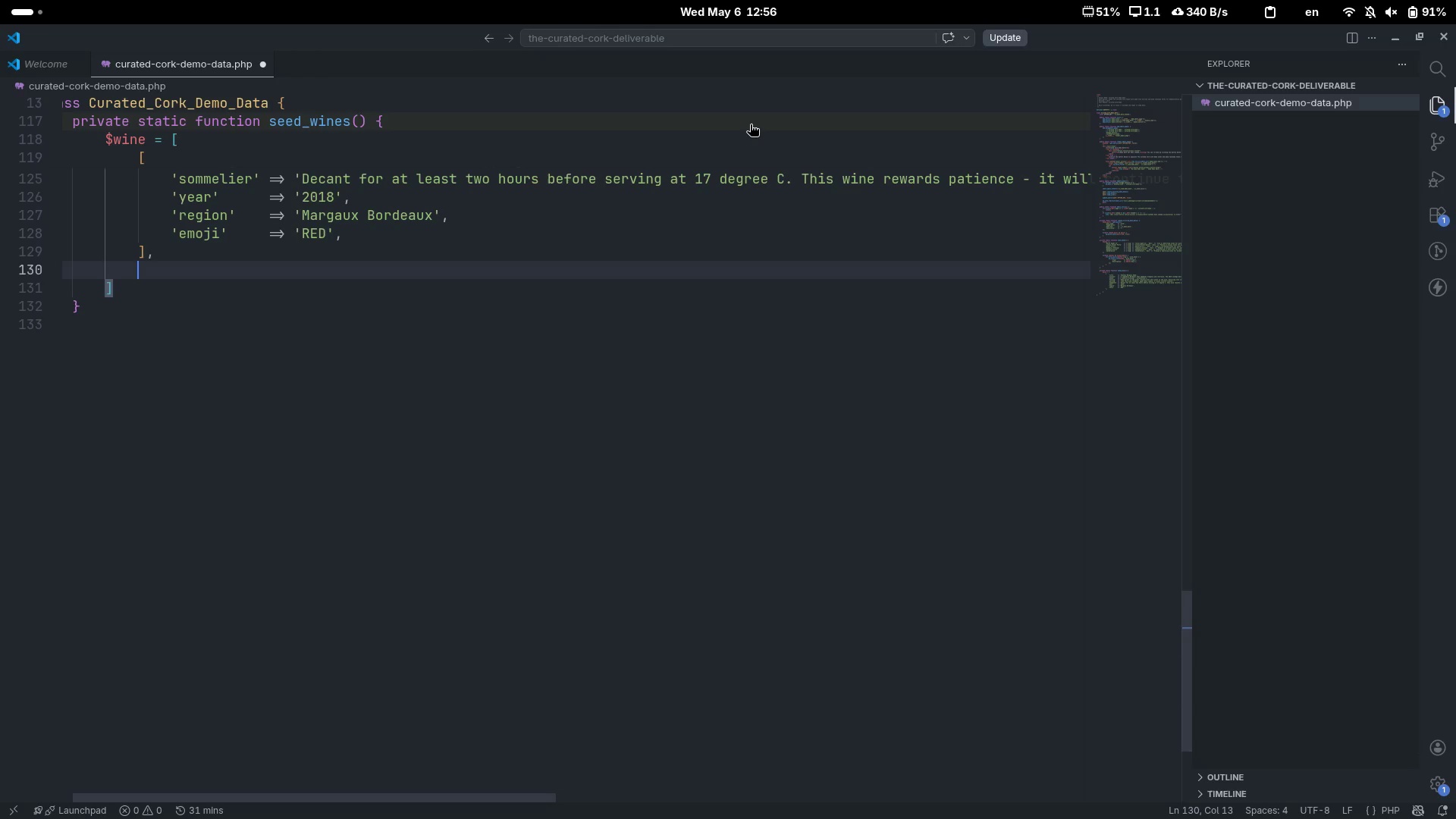 
key(BracketLeft)
 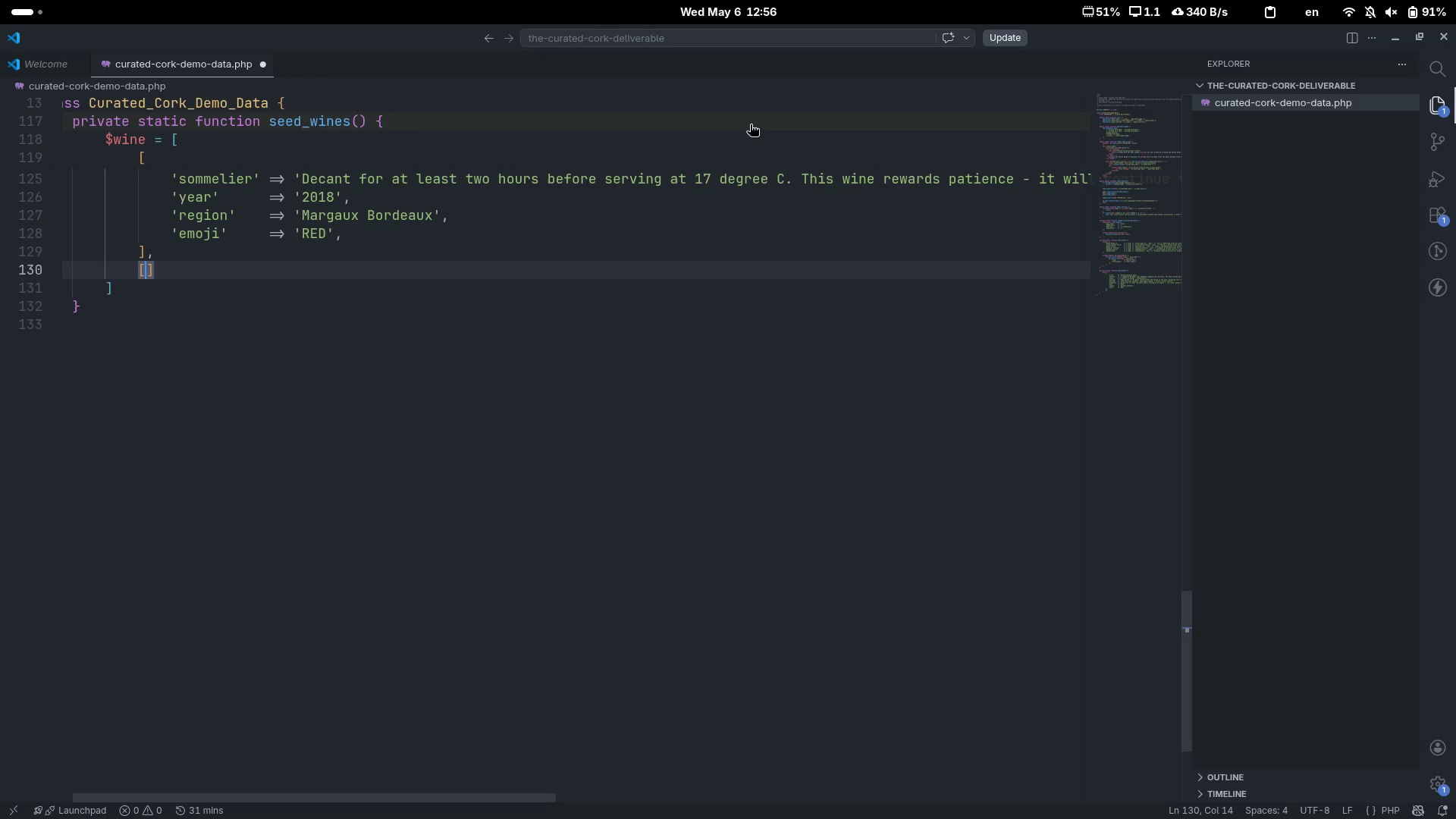 
key(Enter)
 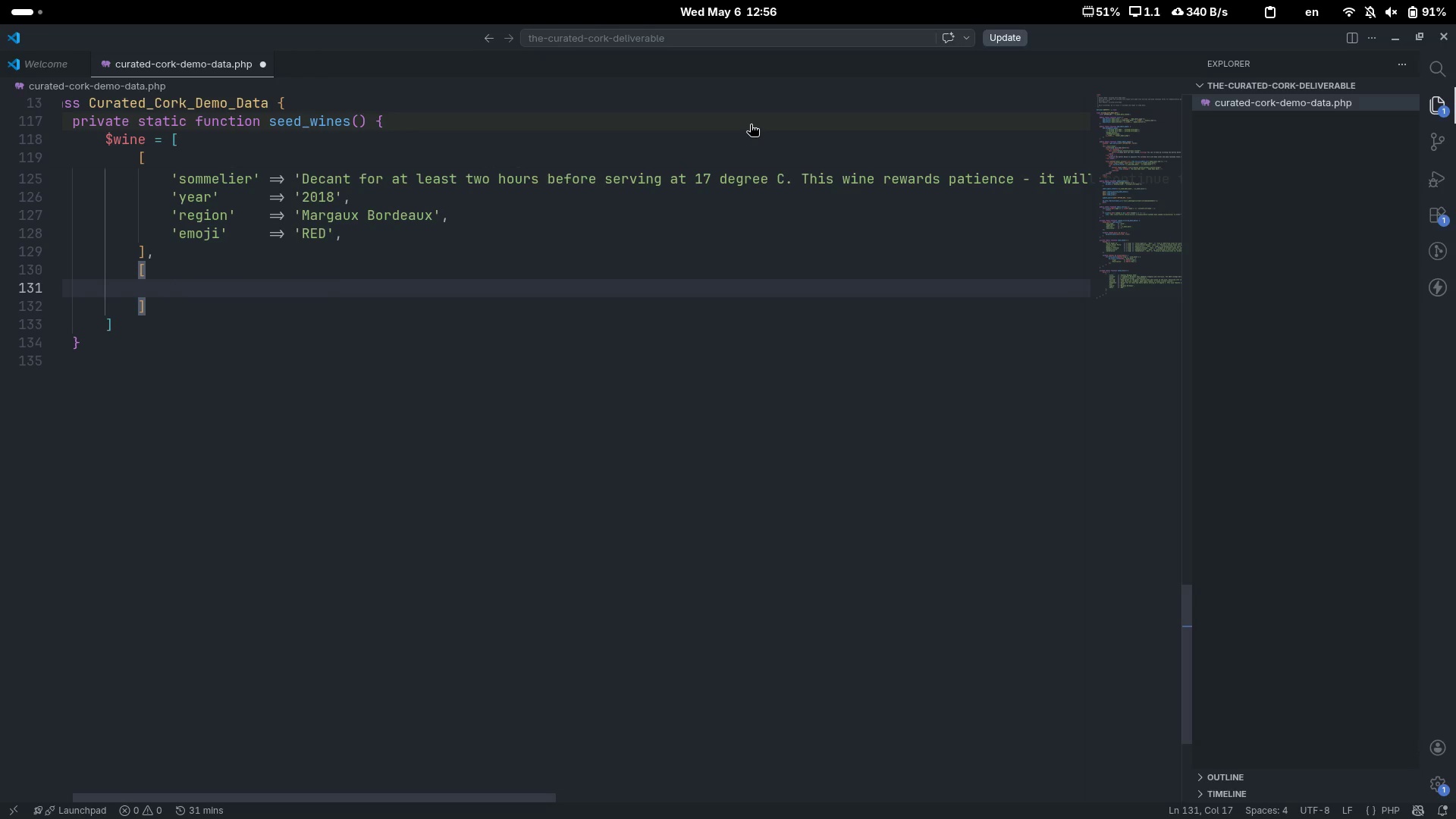 
type('title)
 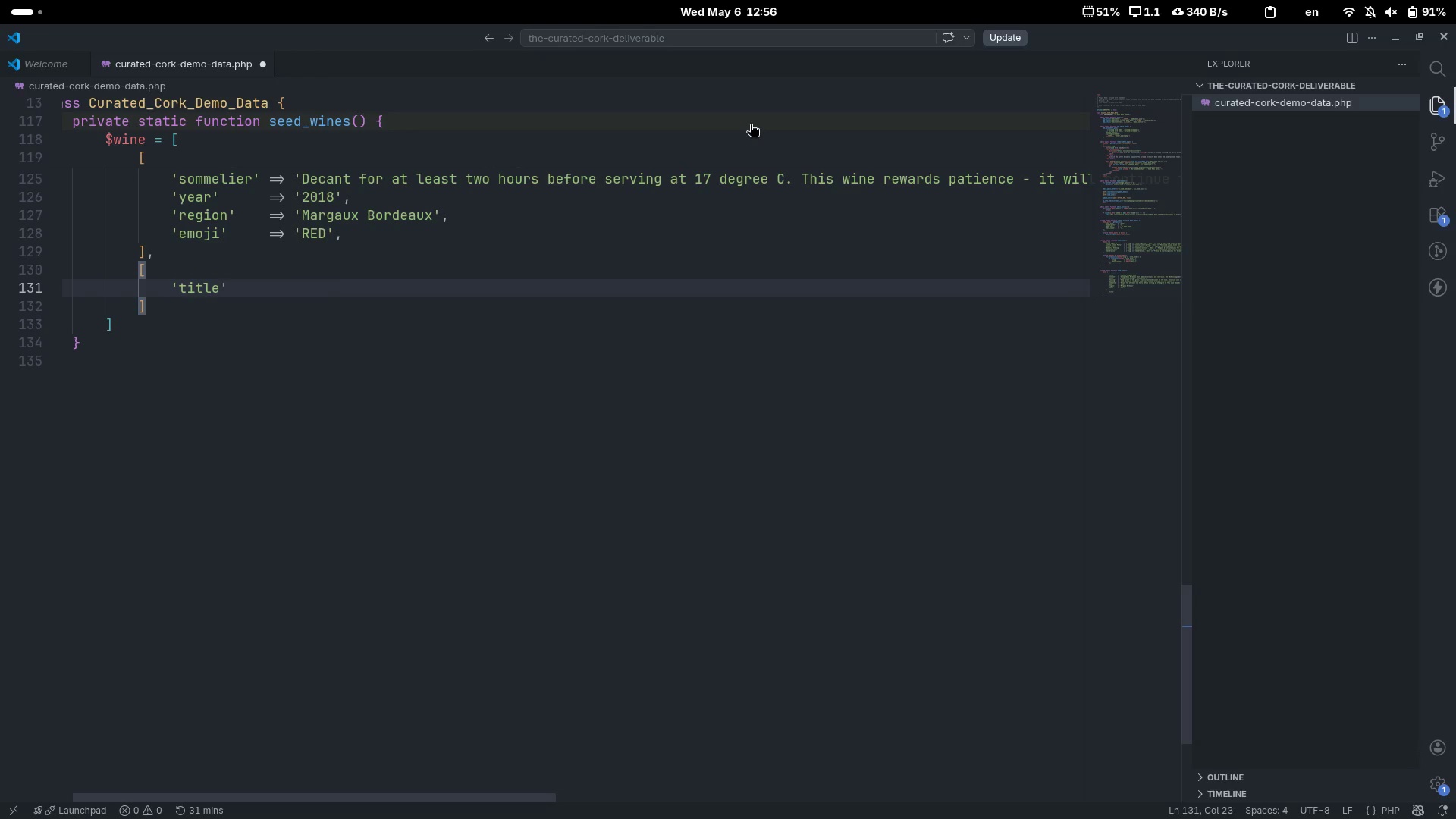 
key(ArrowRight)
 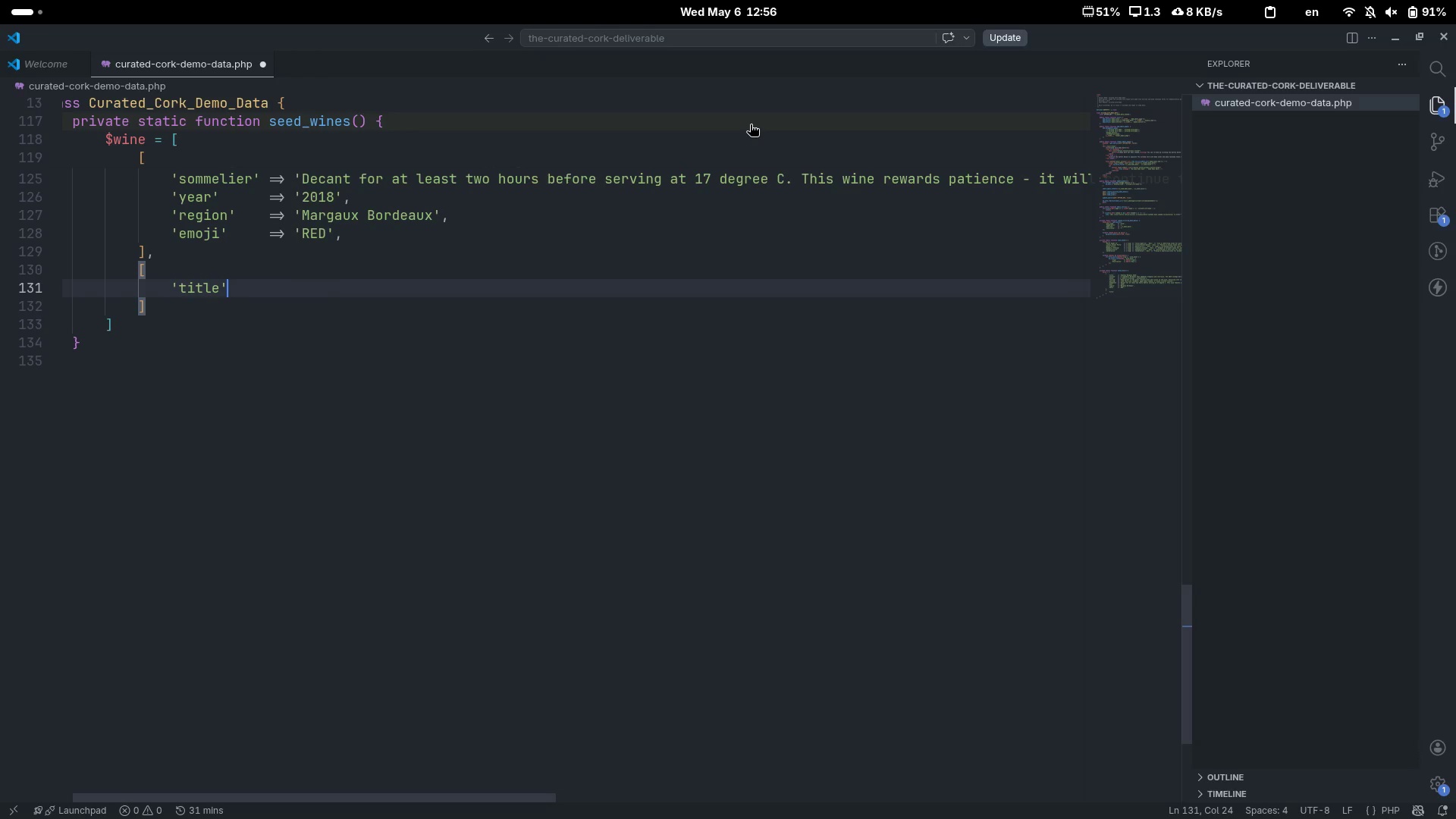 
type( =)
key(Backspace)
key(Tab)
type(=> 'Cloudy Bay Sauvignon Blanc)
 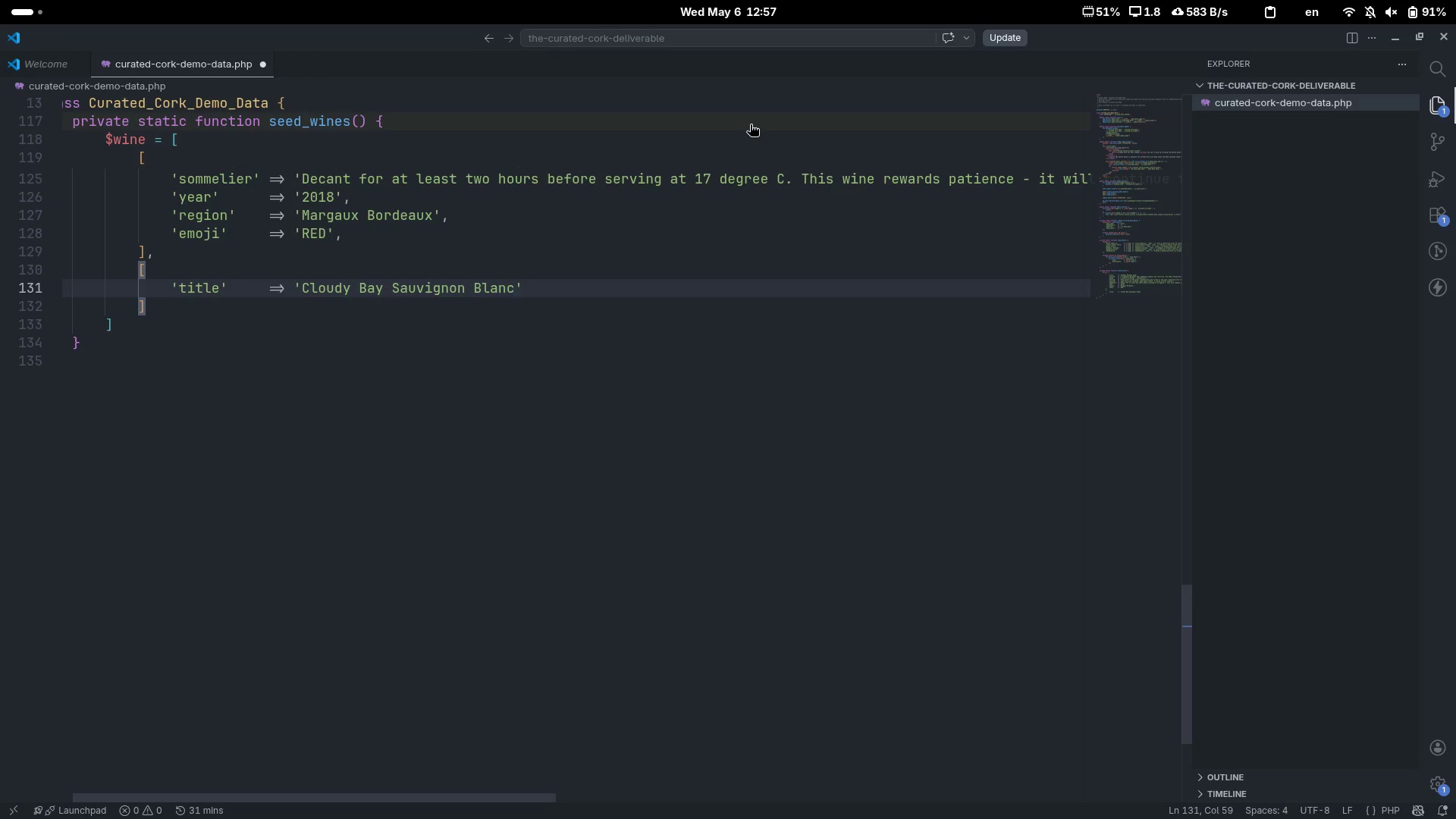 
key(ArrowRight)
 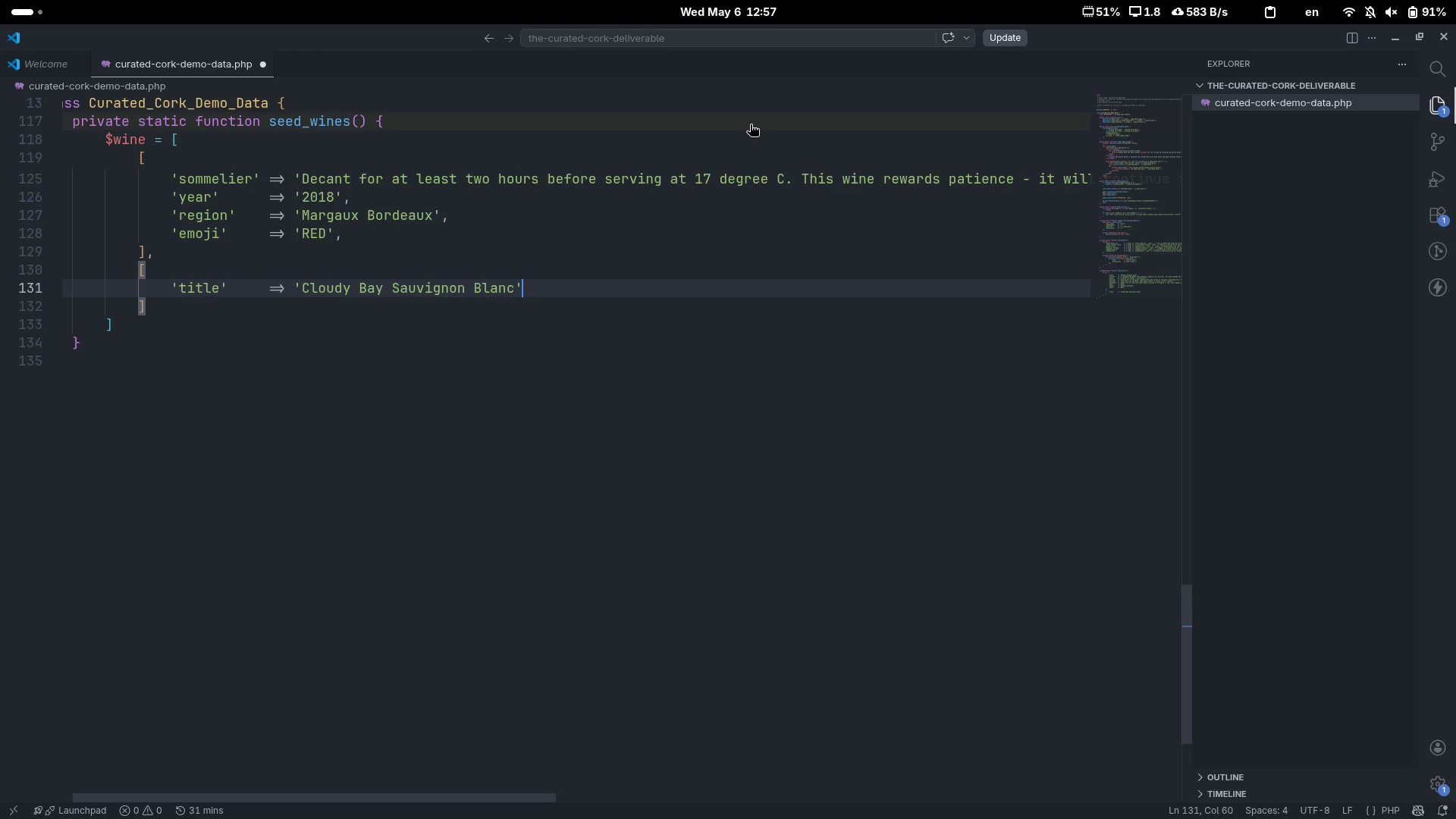 
key(Space)
 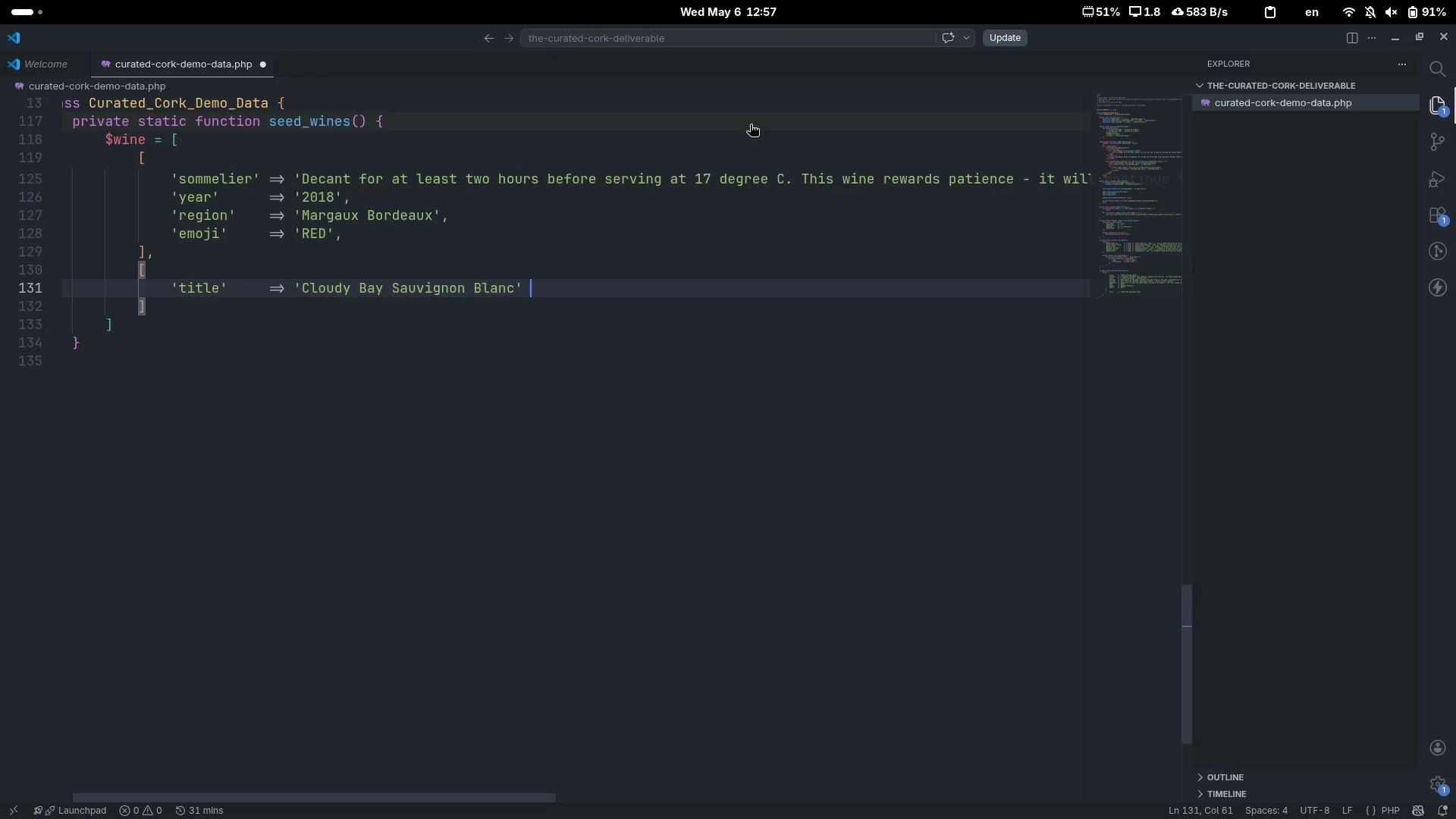 
key(Backspace)
 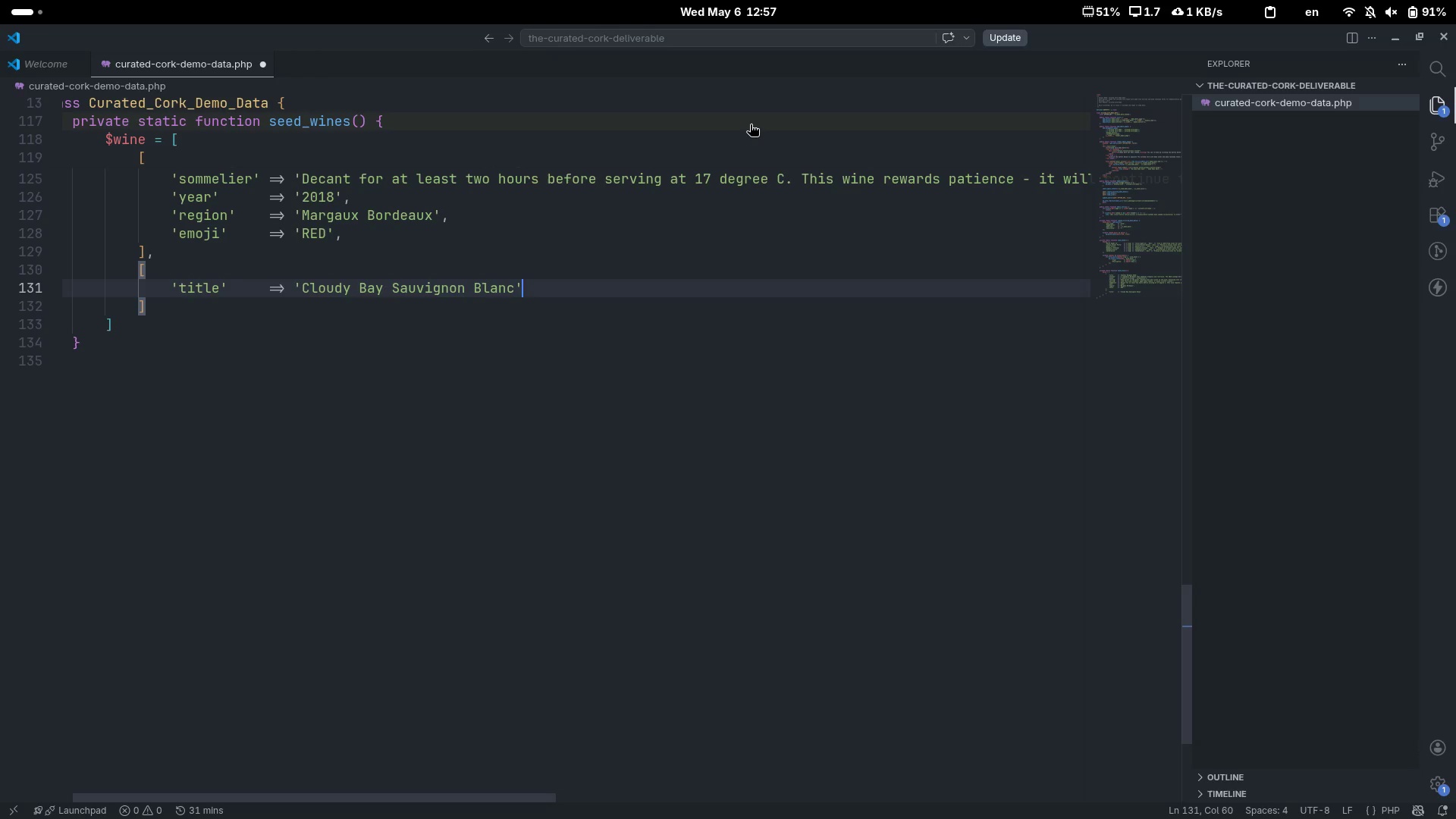 
key(Comma)
 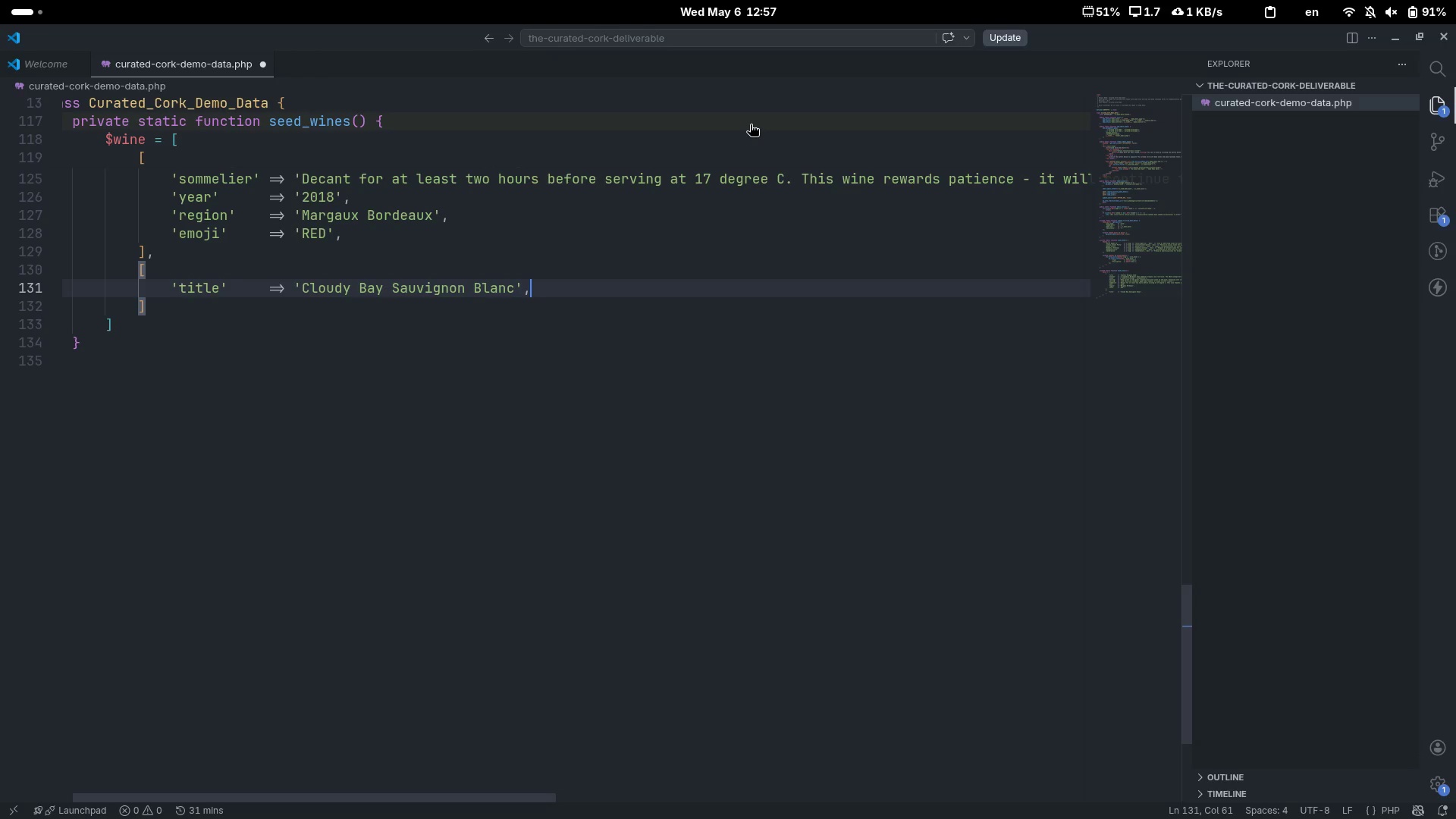 
key(Enter)
 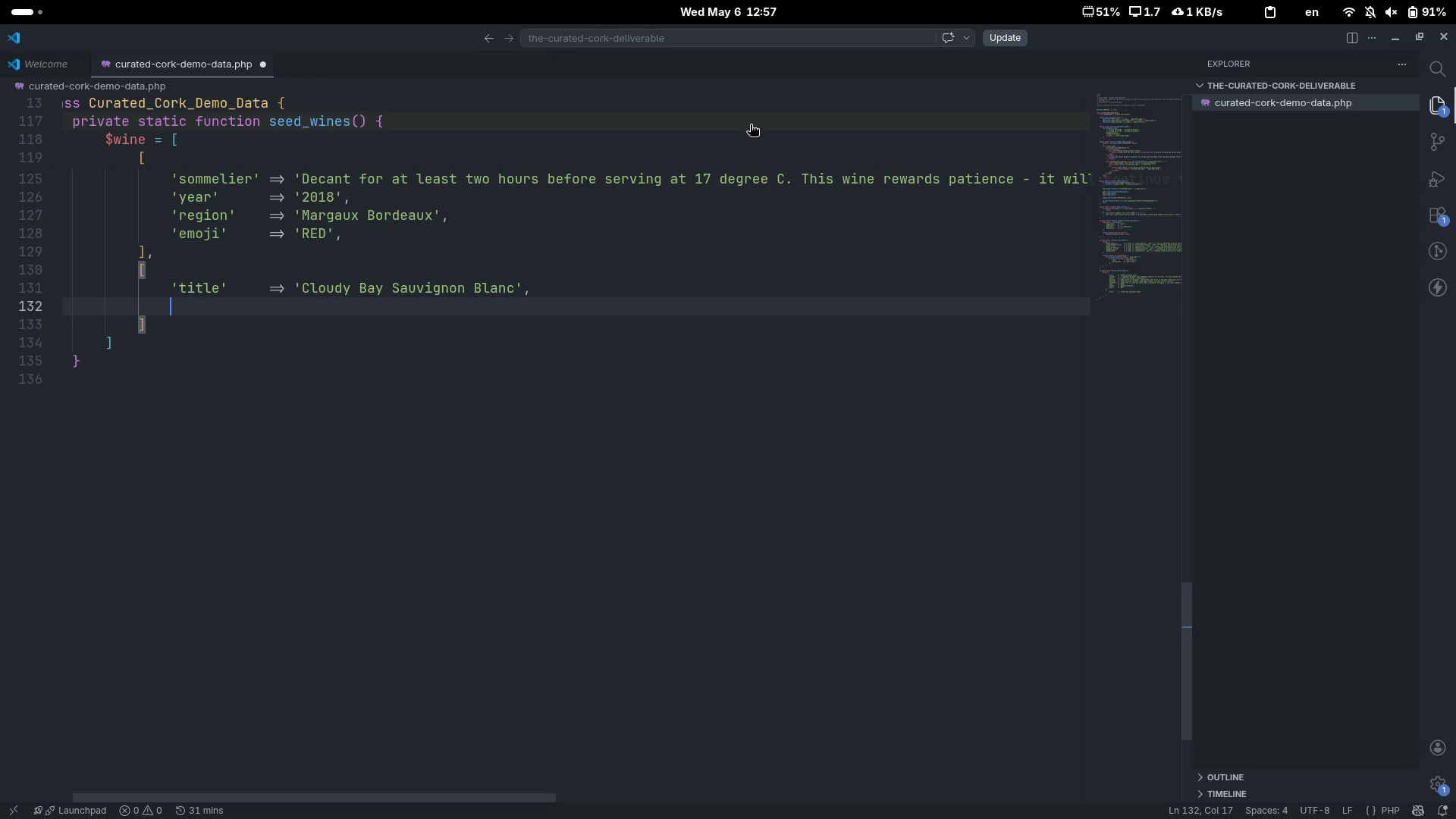 
type('cote)
 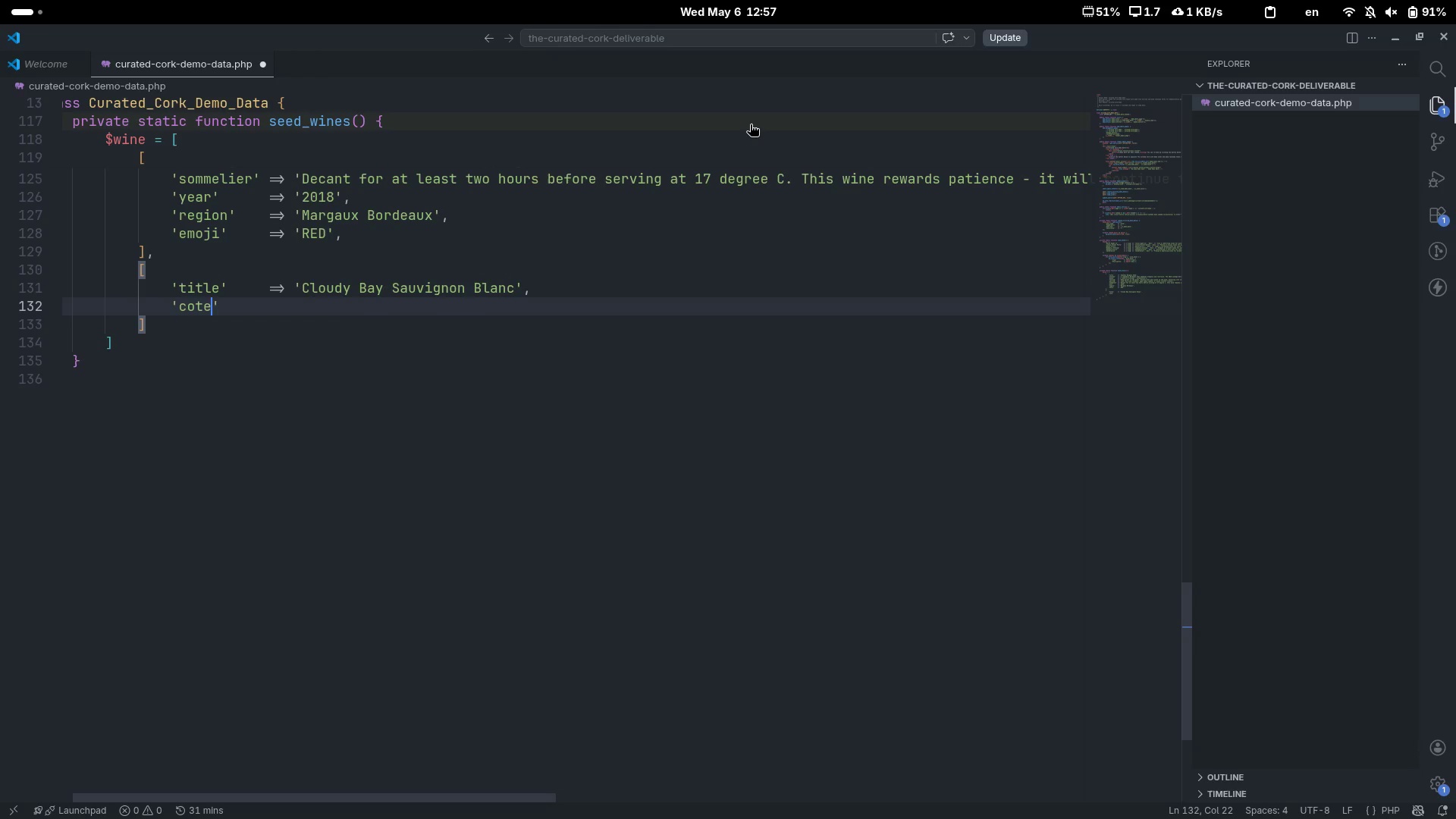 
key(Control+ControlLeft)
 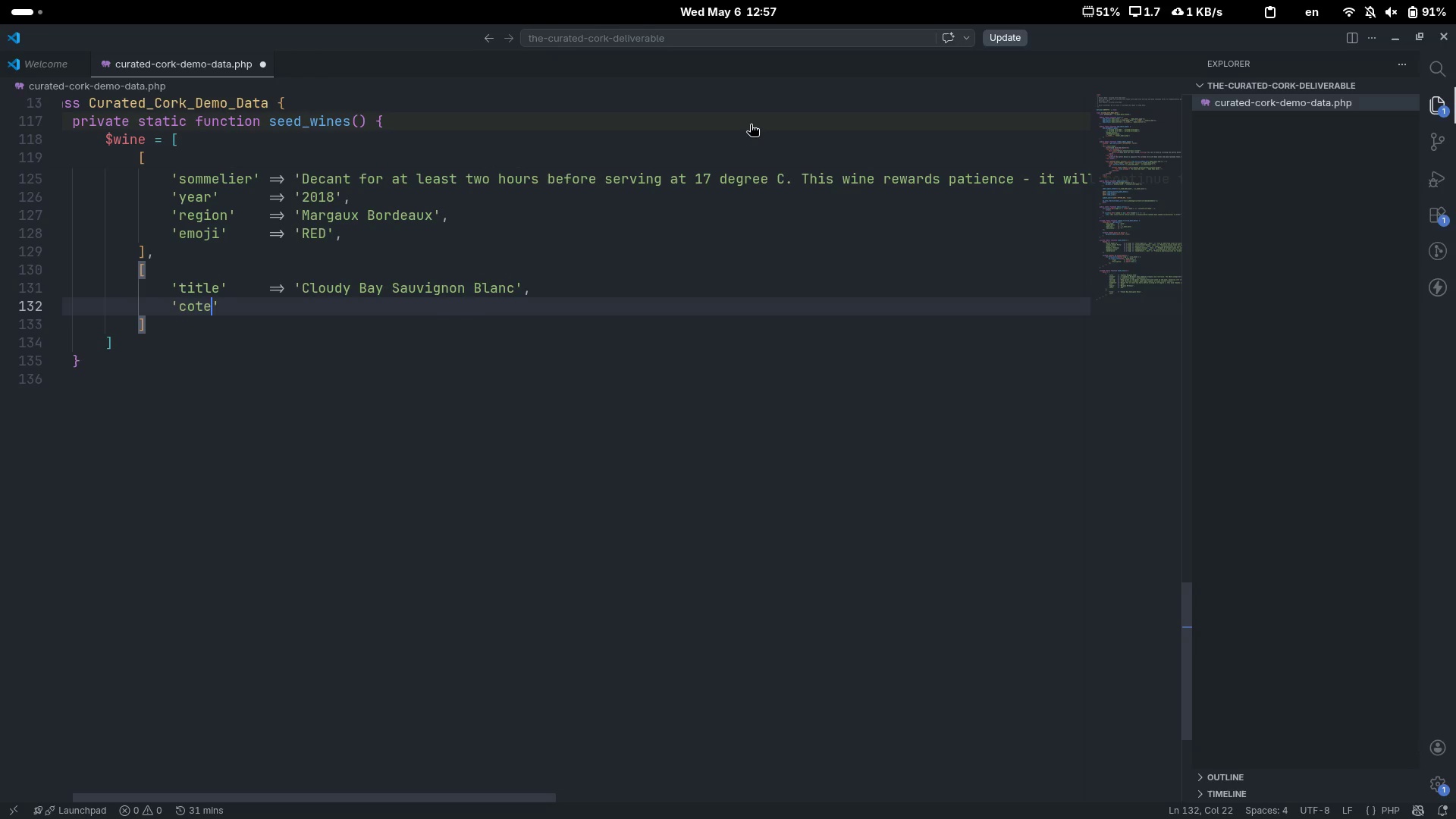 
key(Control+Backspace)
 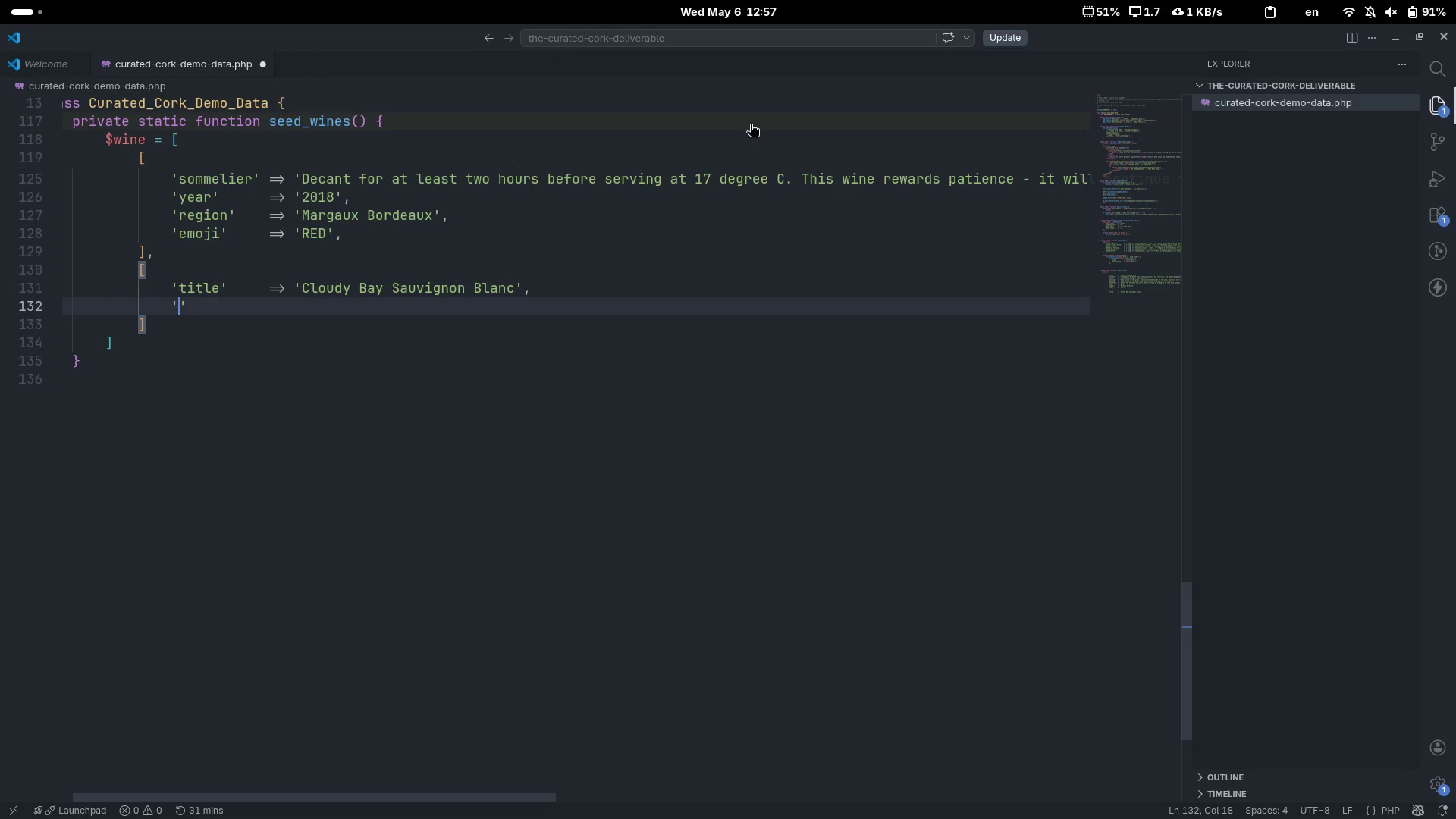 
type(contet)
key(Backspace)
type(nt)
 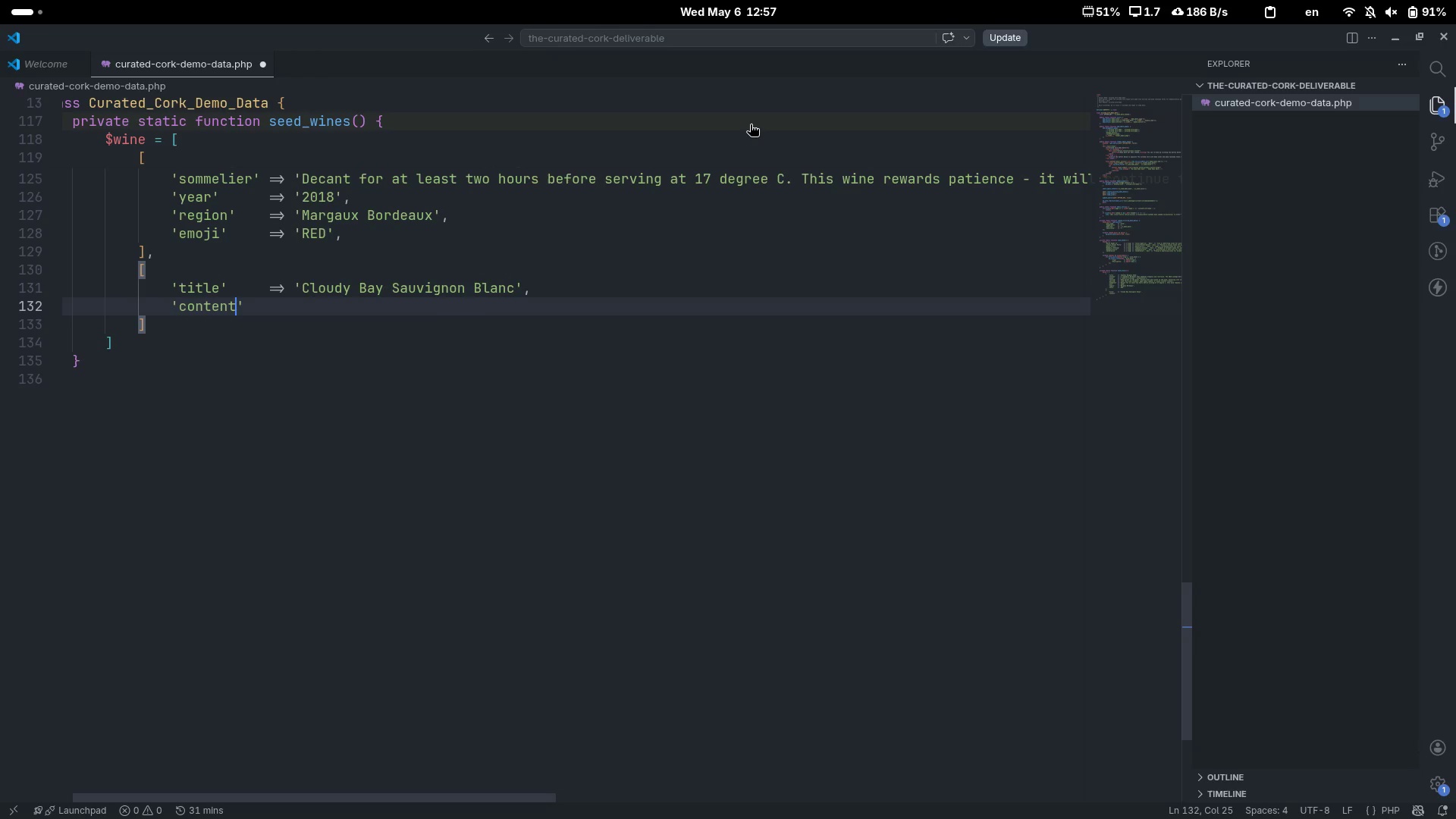 
key(ArrowRight)
 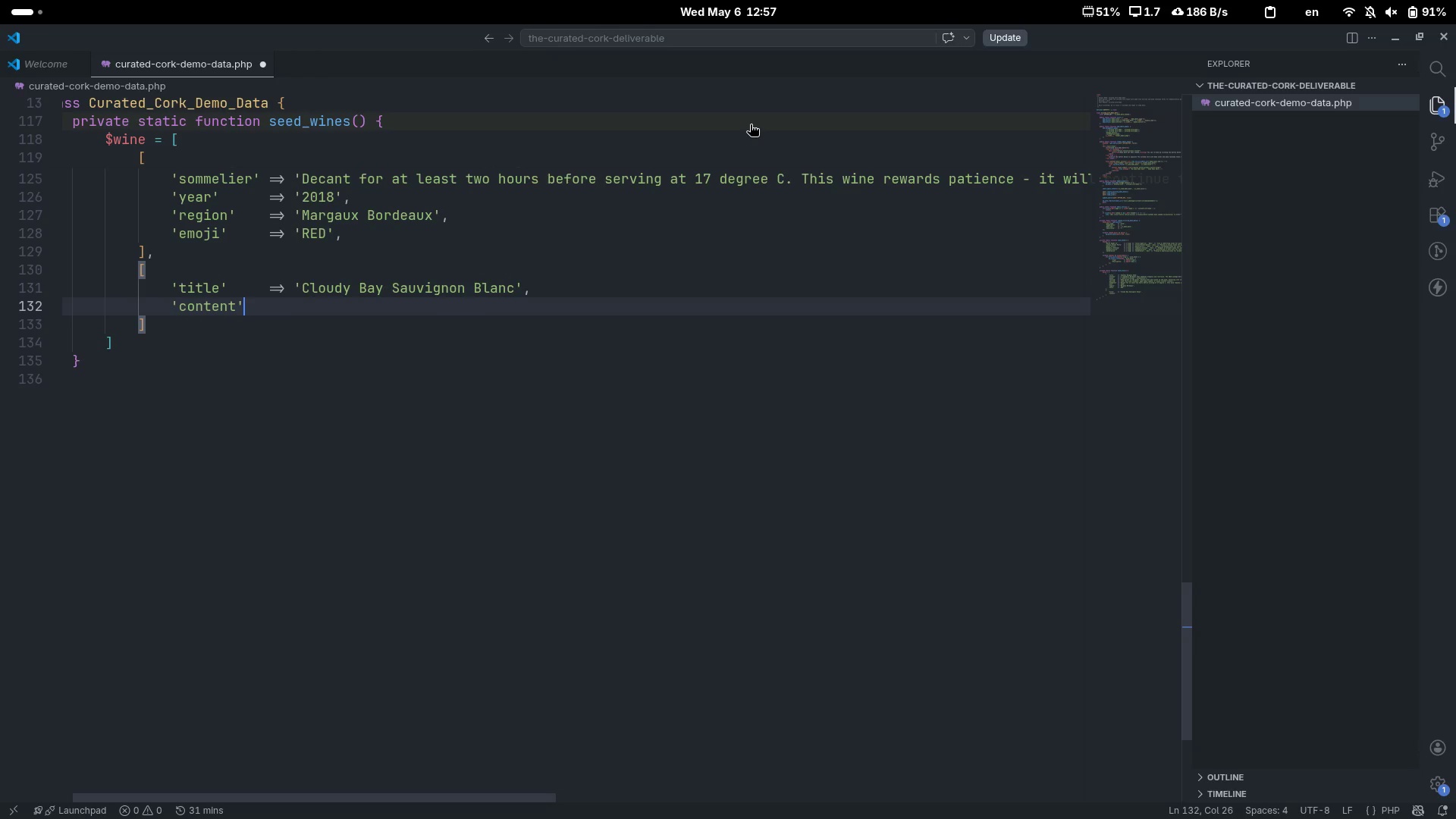 
key(Tab)
type(=> 'Te)
key(Backspace)
type(he wine te)
key(Backspace)
type(hat put Nw E)
key(Backspace)
type(Zealand Sauvignon Blank)
key(Backspace)
type(v)
key(Backspace)
type(c on the world map.)
 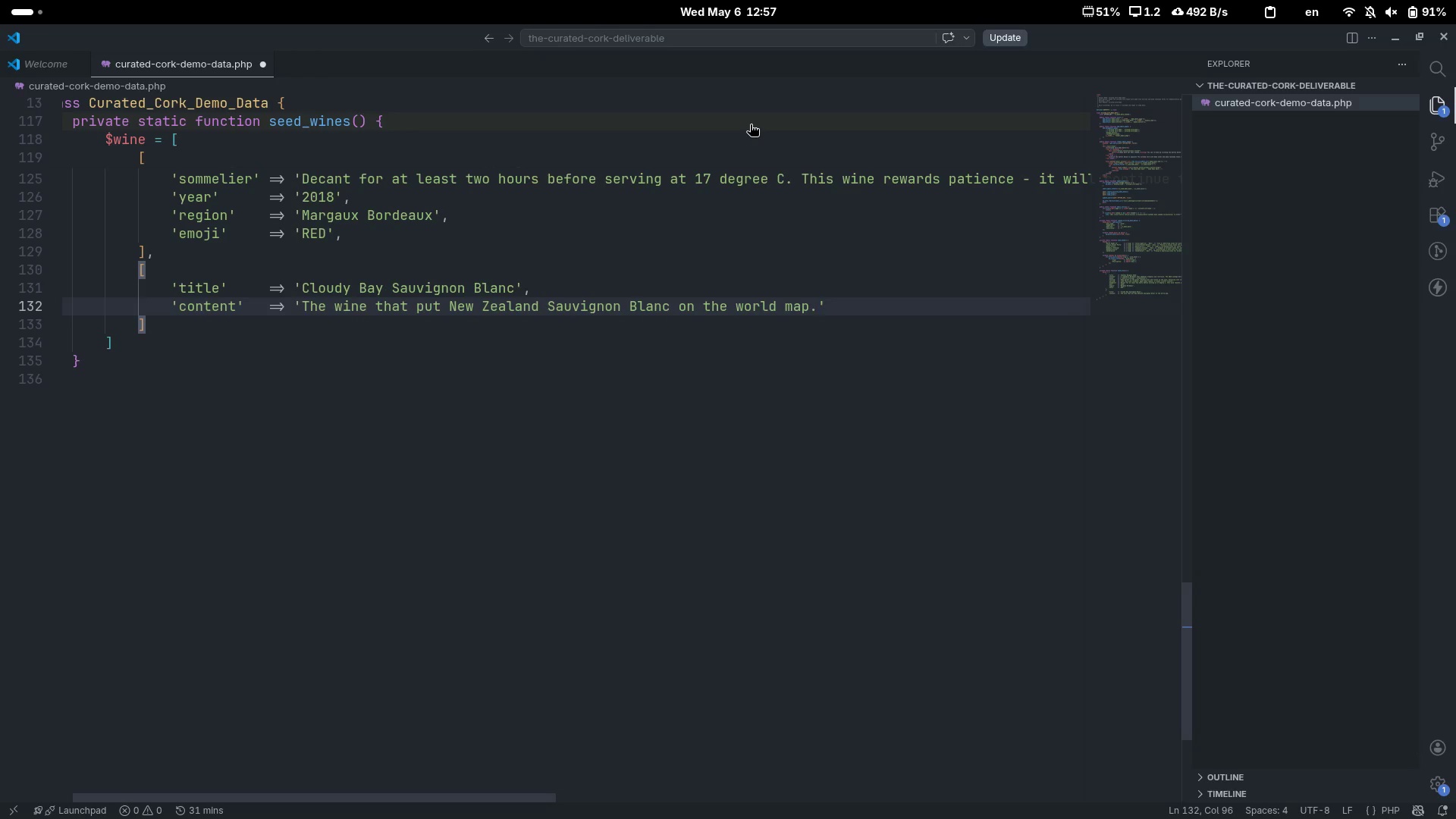 
key(ArrowRight)
 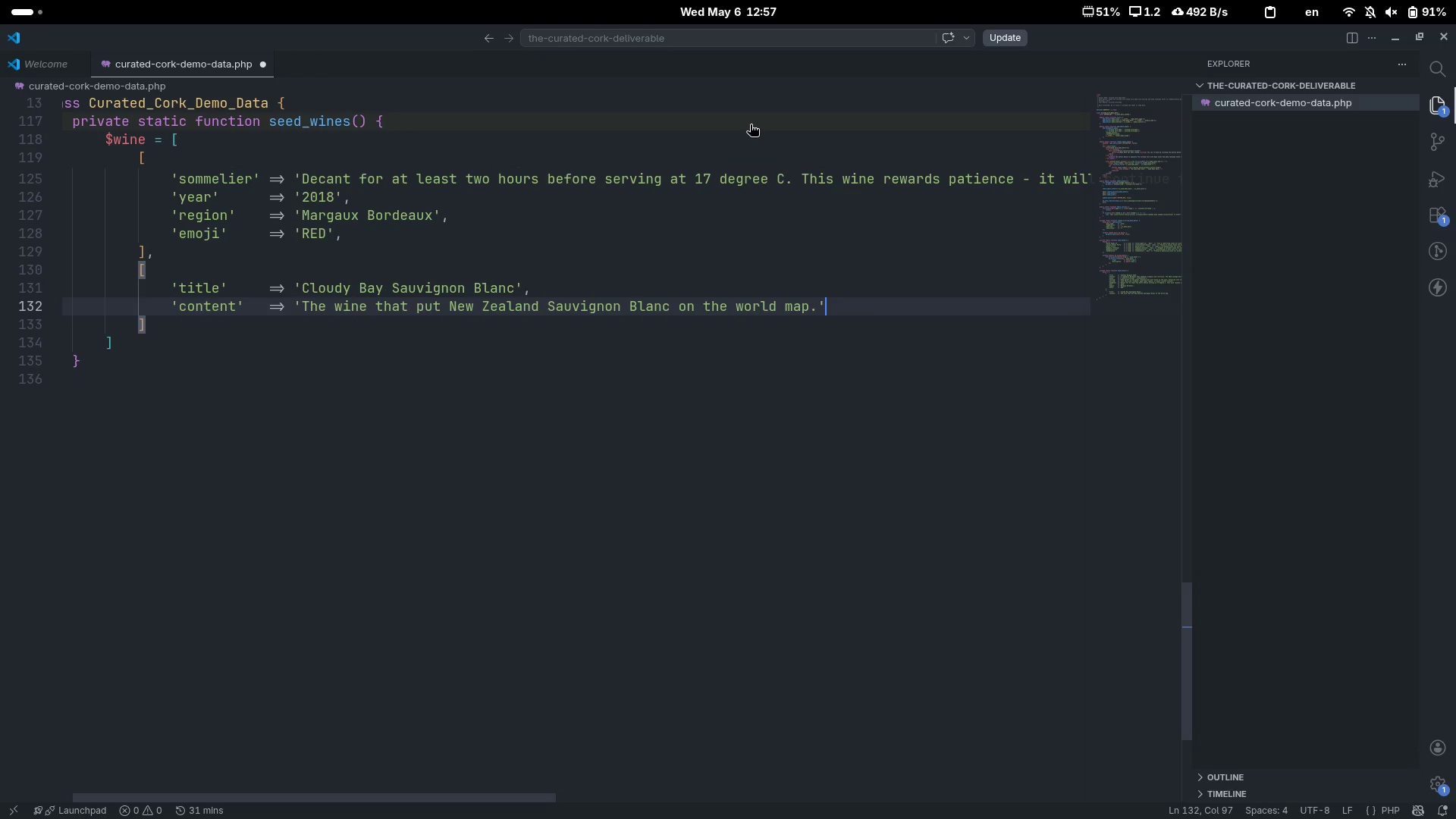 
key(ArrowLeft)
 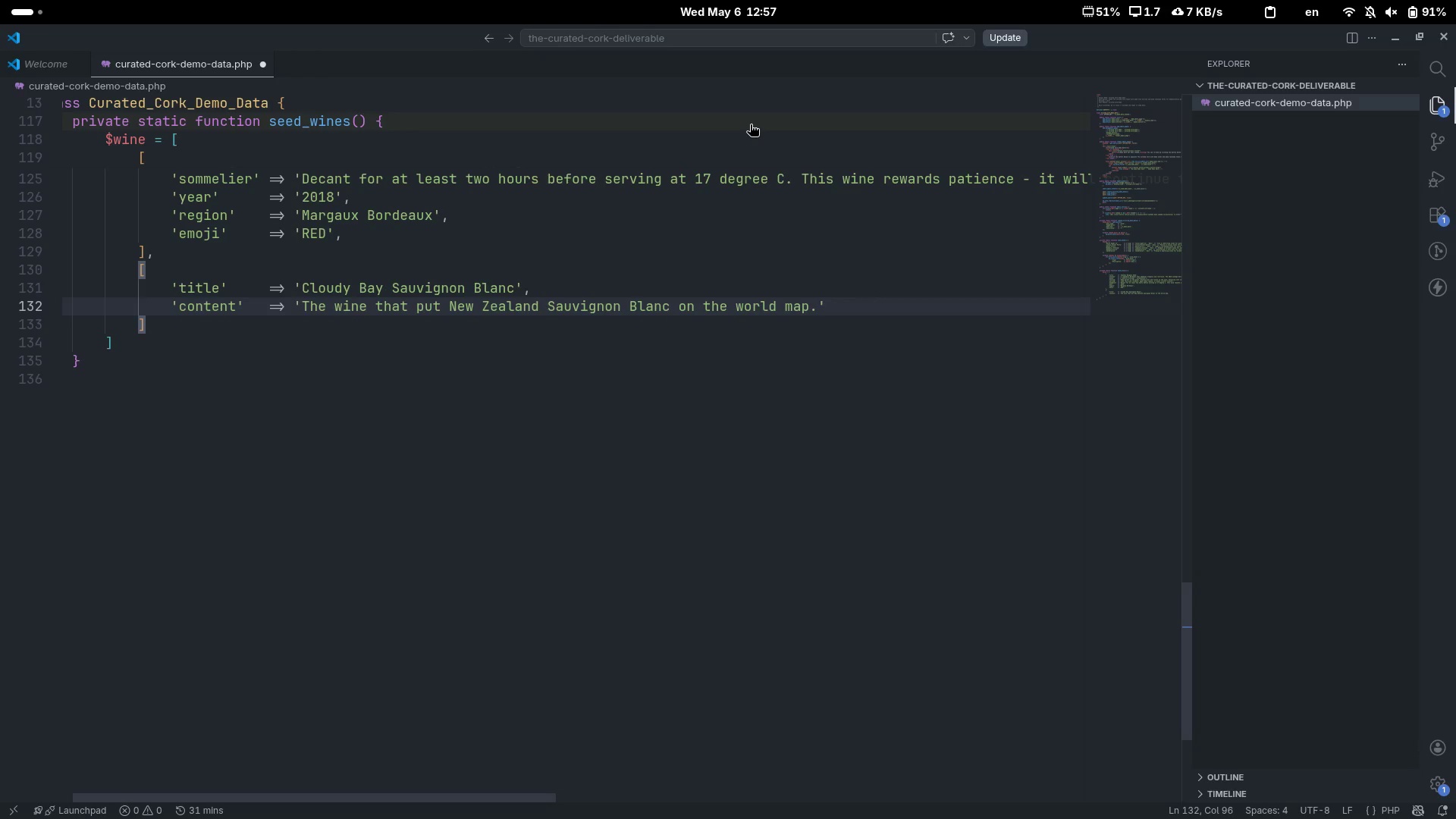 
type( vibrant)
 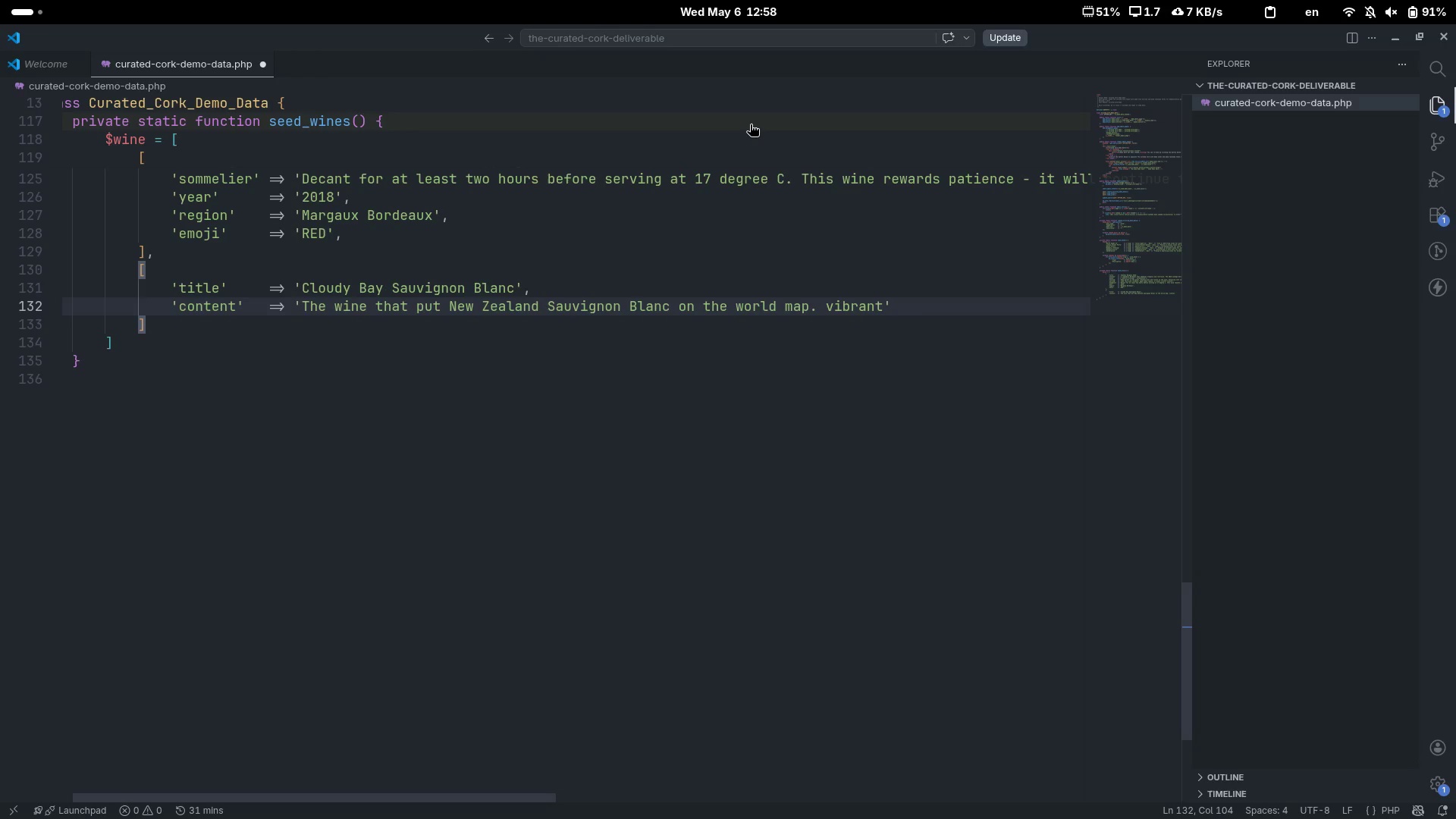 
key(ArrowLeft)
 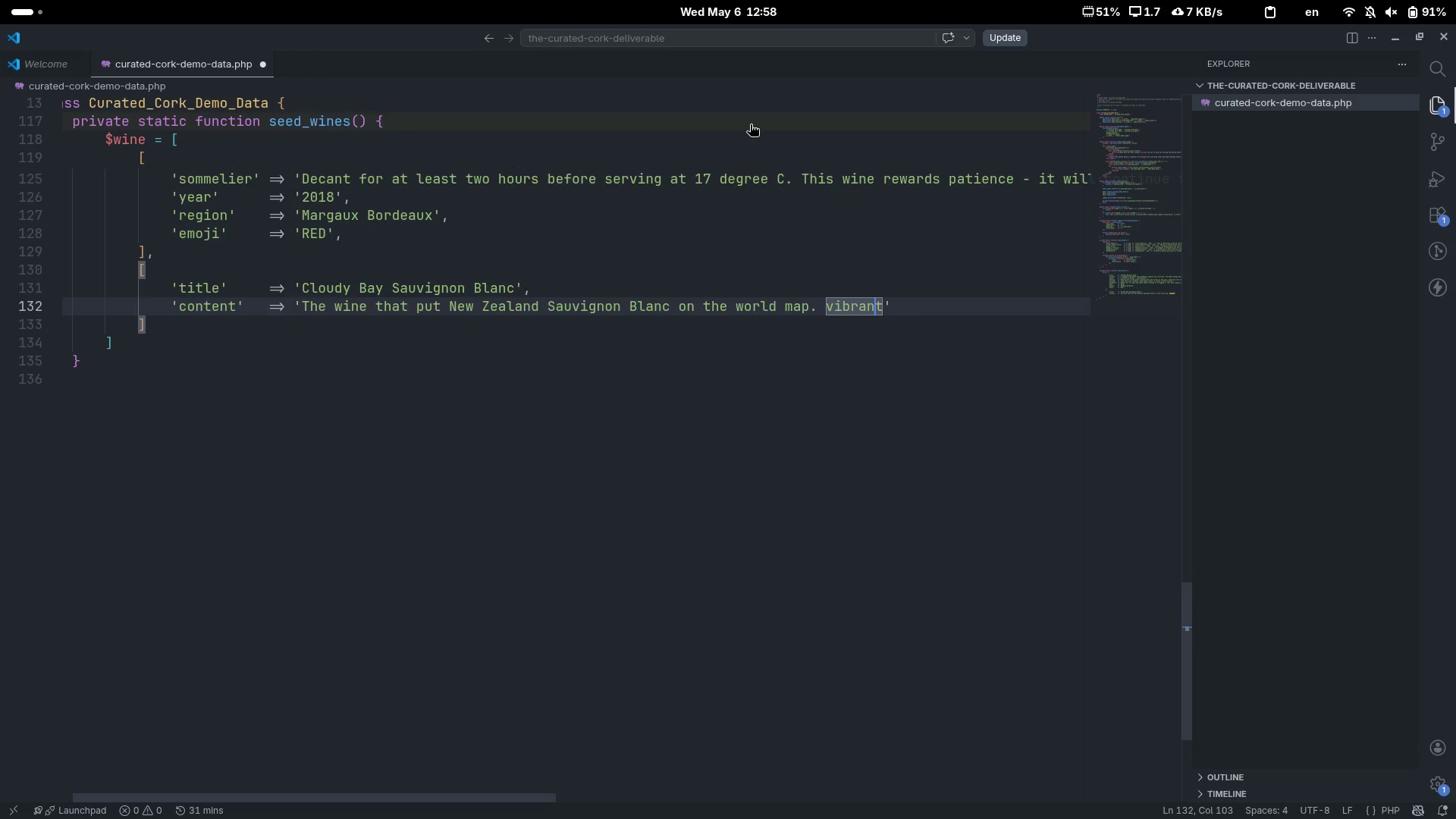 
key(Control+ControlLeft)
 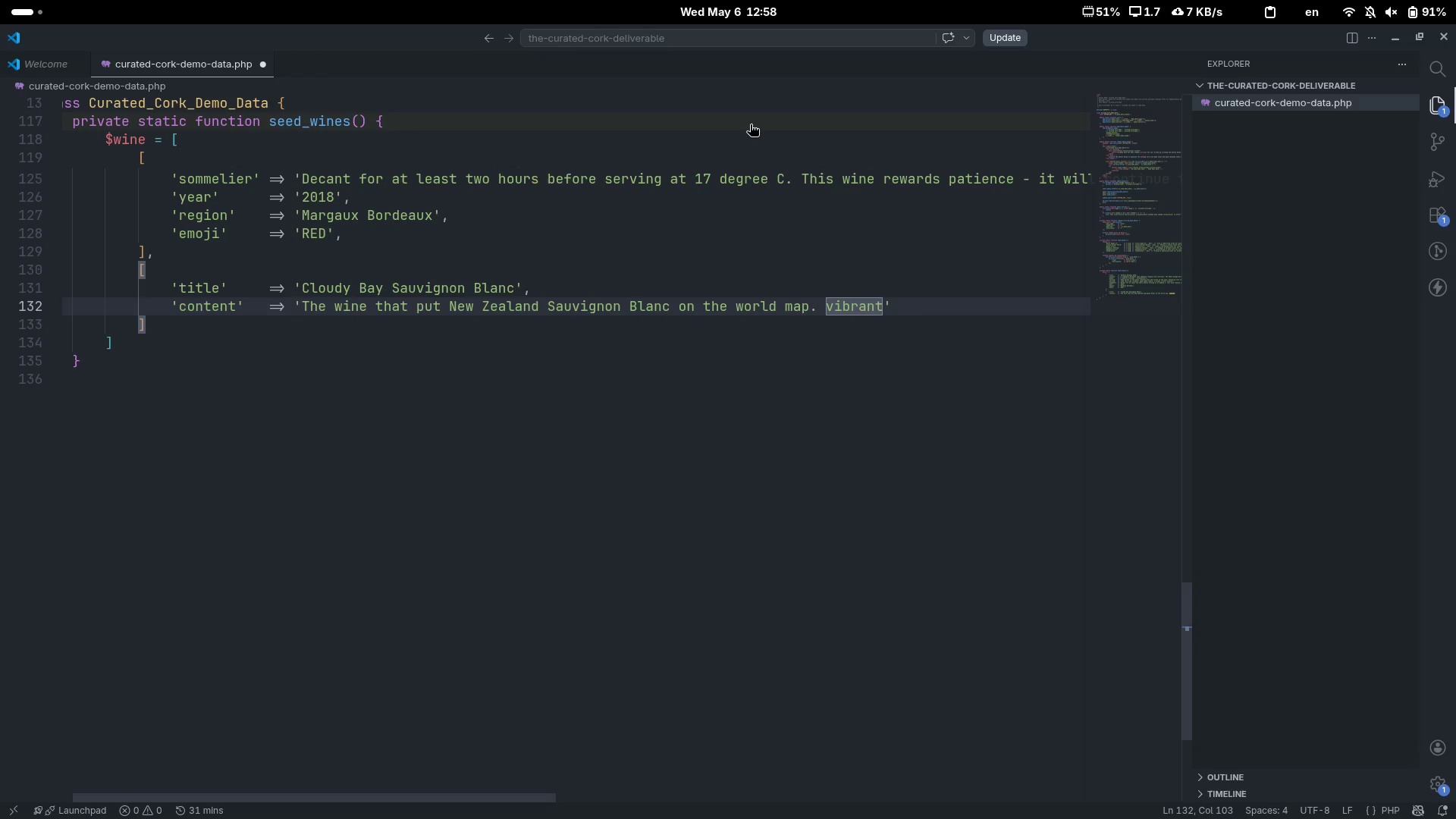 
key(Control+ArrowLeft)
 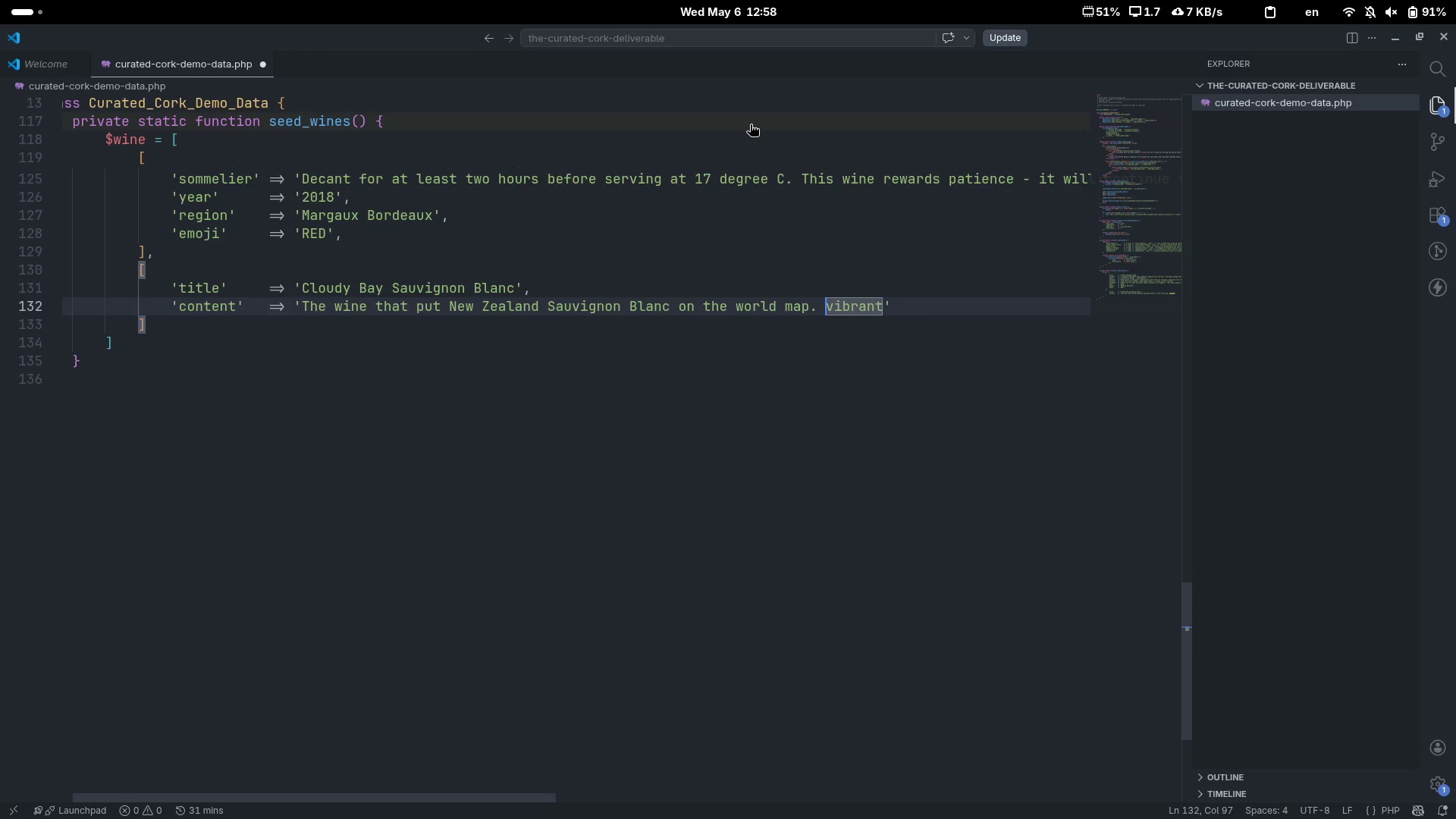 
key(ArrowRight)
 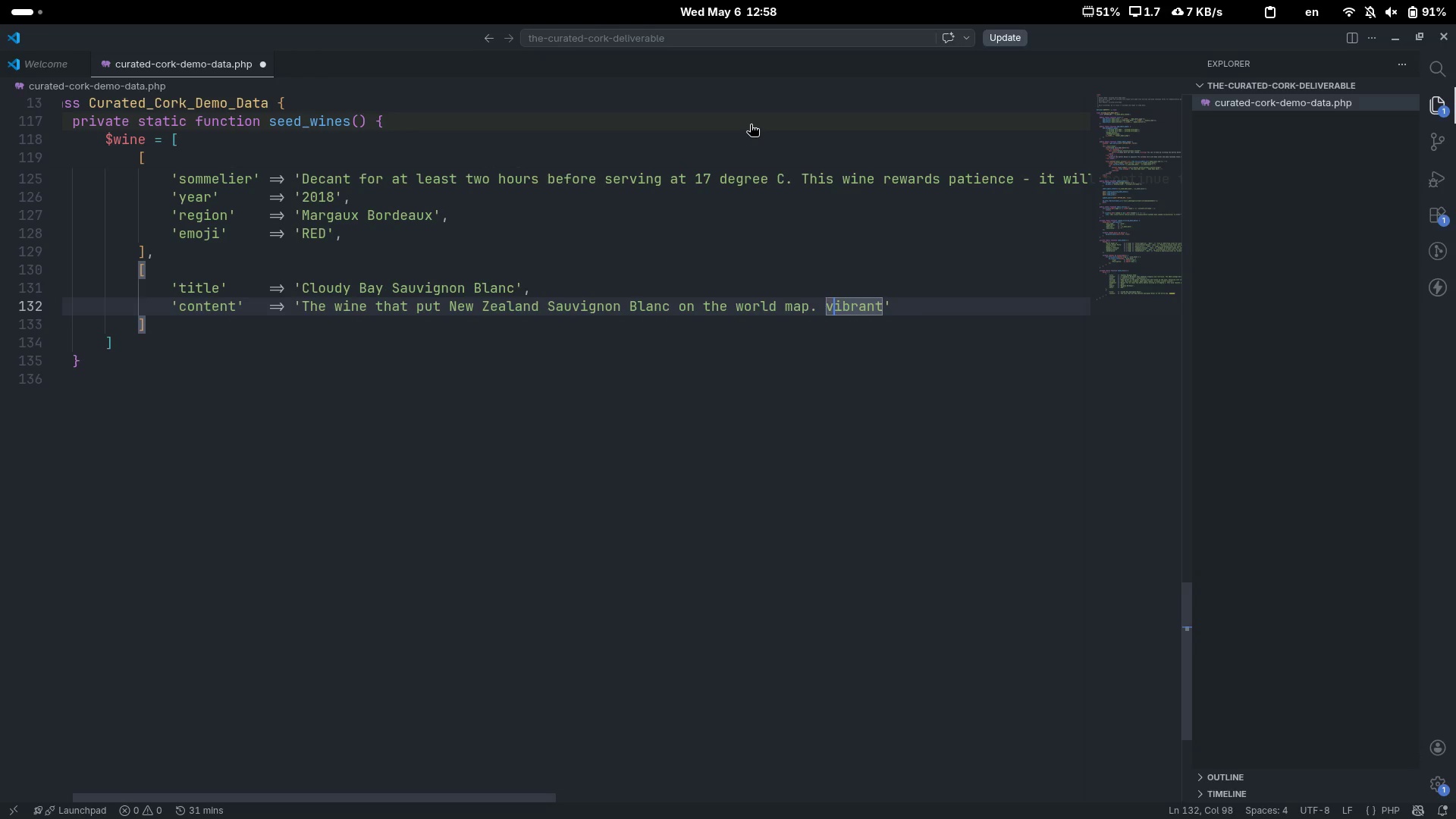 
key(Backspace)
 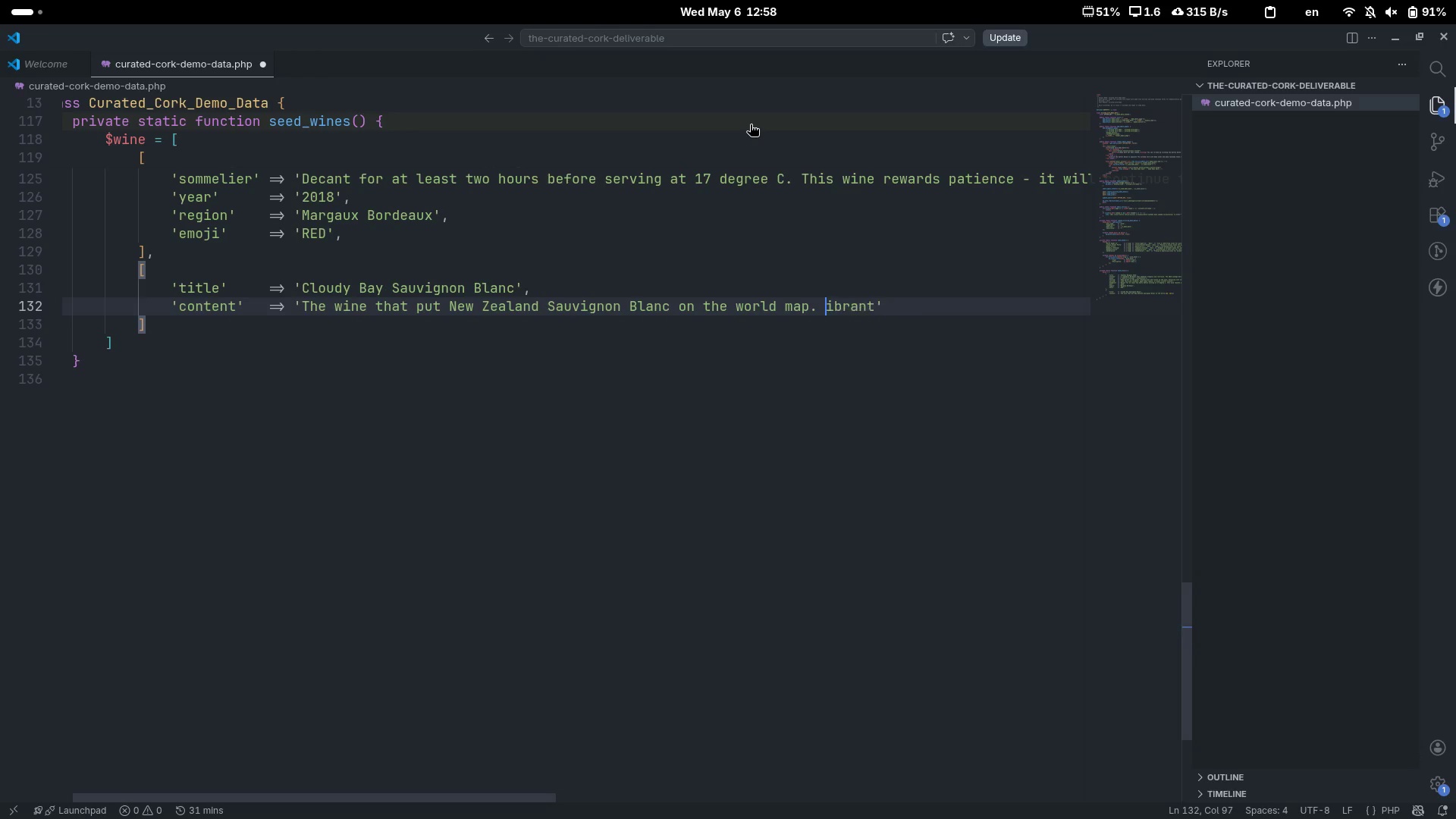 
key(Shift+ShiftLeft)
 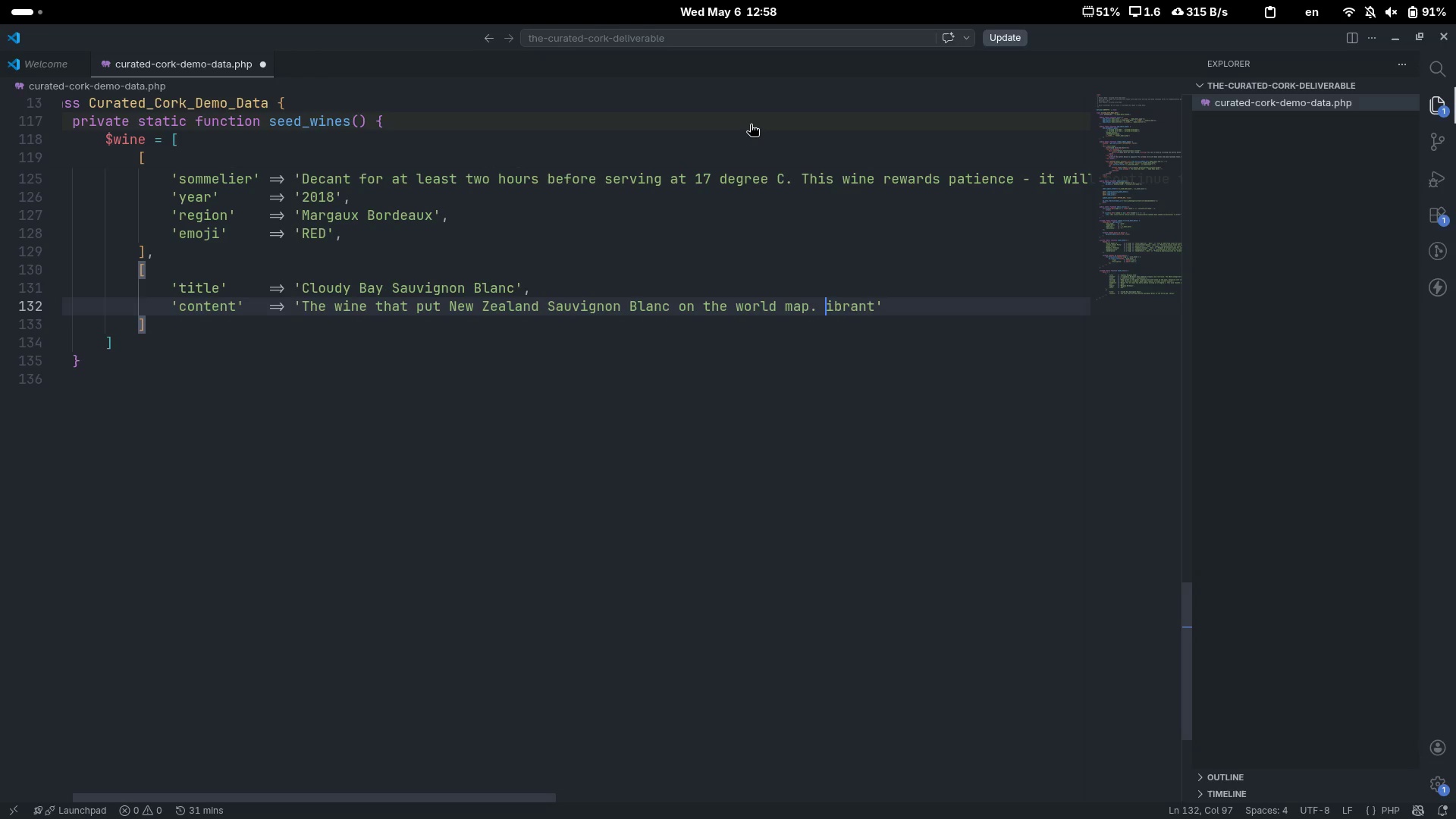 
key(Shift+ShiftLeft)
 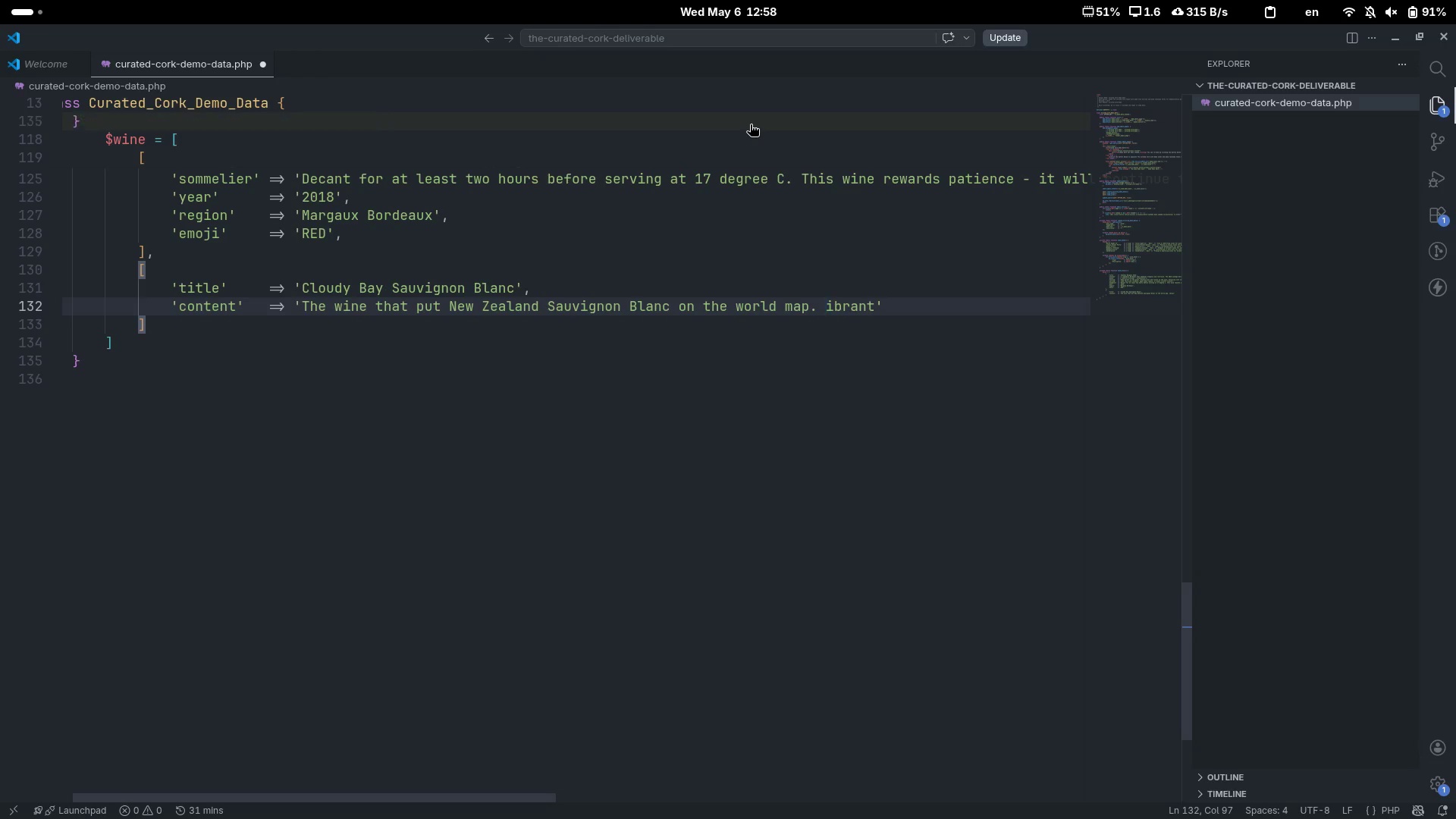 
key(Shift+V)
 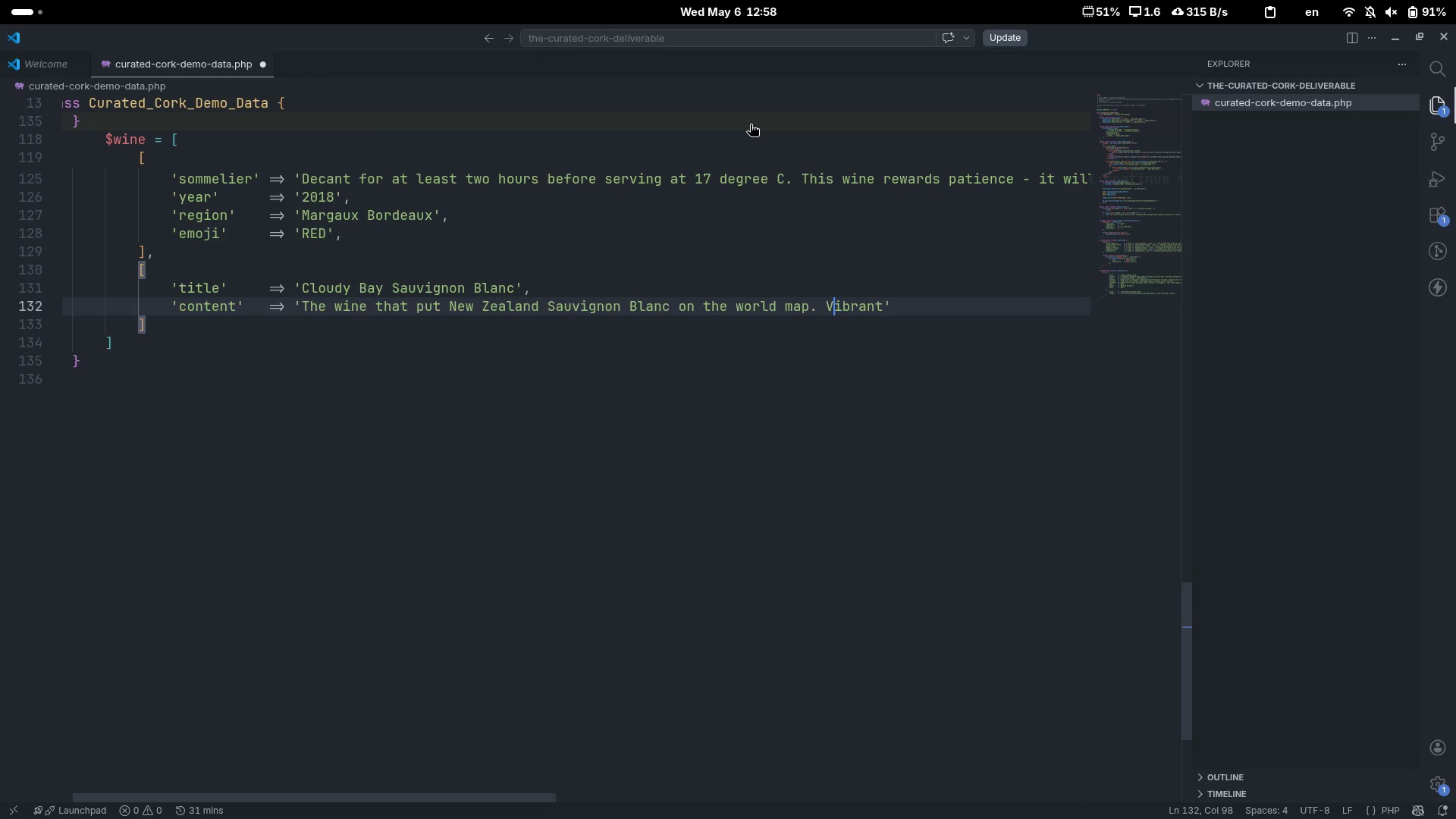 
key(Control+ControlLeft)
 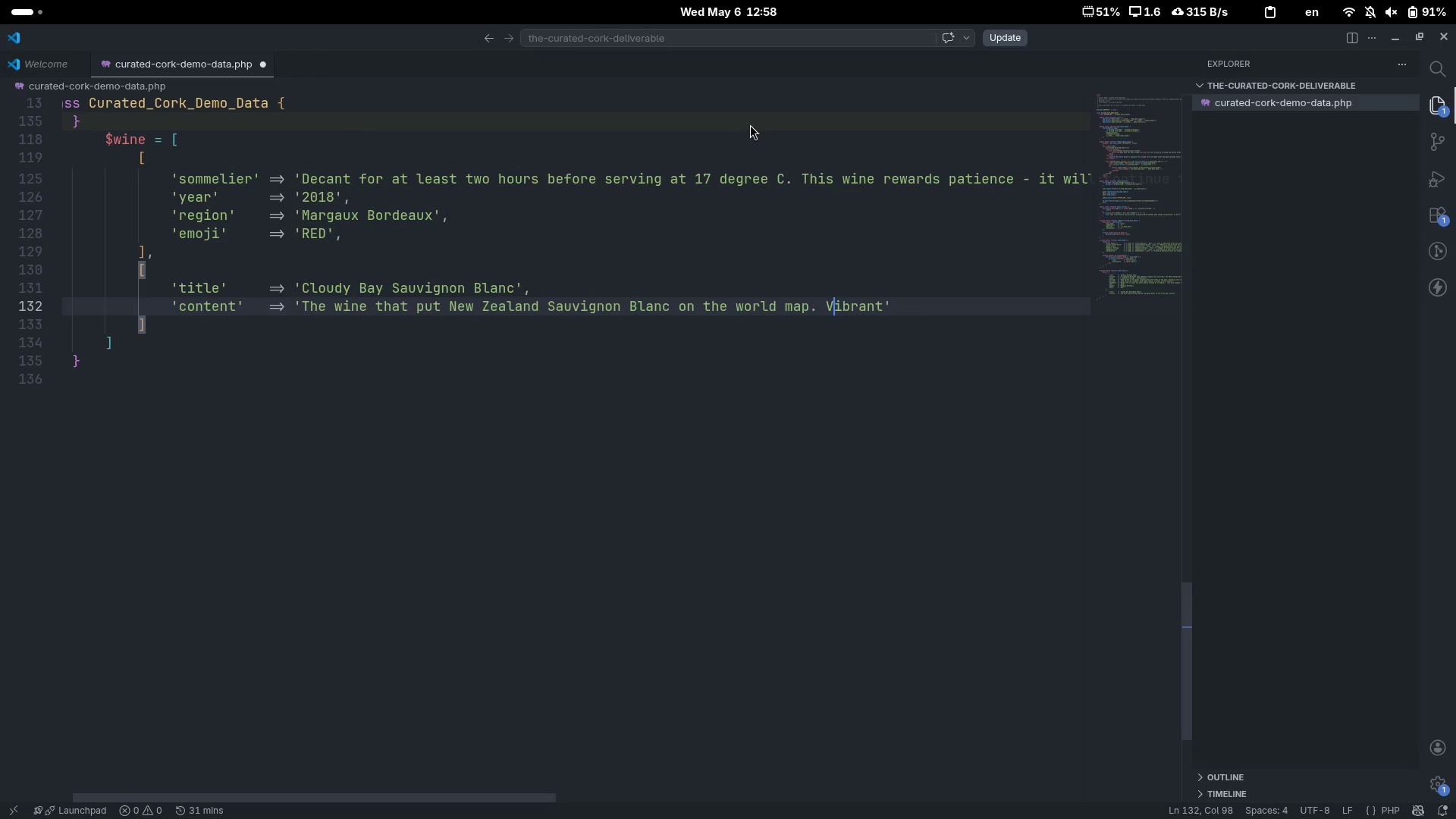 
key(Control+ArrowRight)
 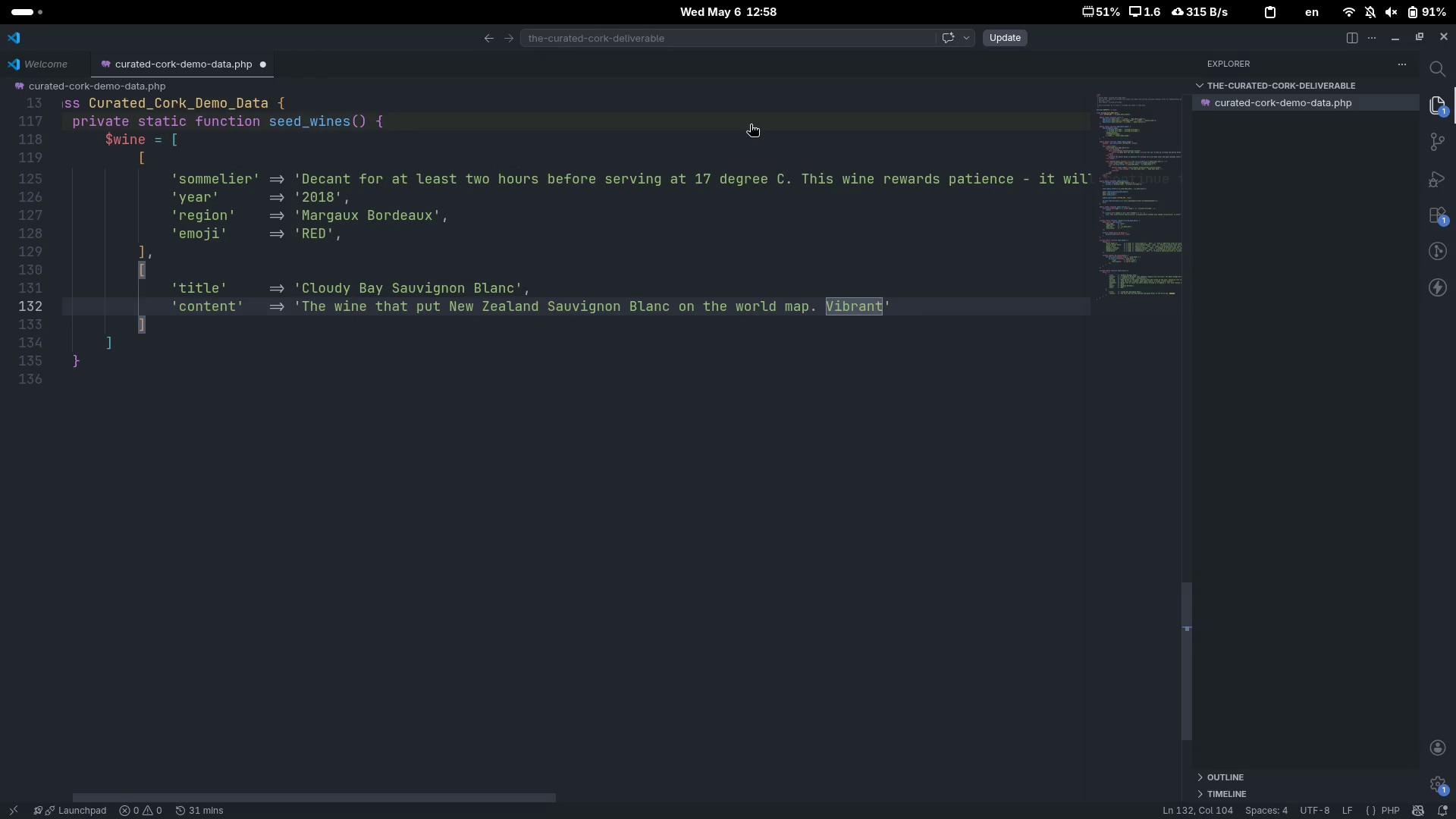 
type(, s)
key(Backspace)
type(zesty, and in)
key(Backspace)
type(mpossibiliy)
key(Backspace)
type(ty refreshing - ths)
key(Backspace)
key(Backspace)
type(his i sunshine in a glass.)
 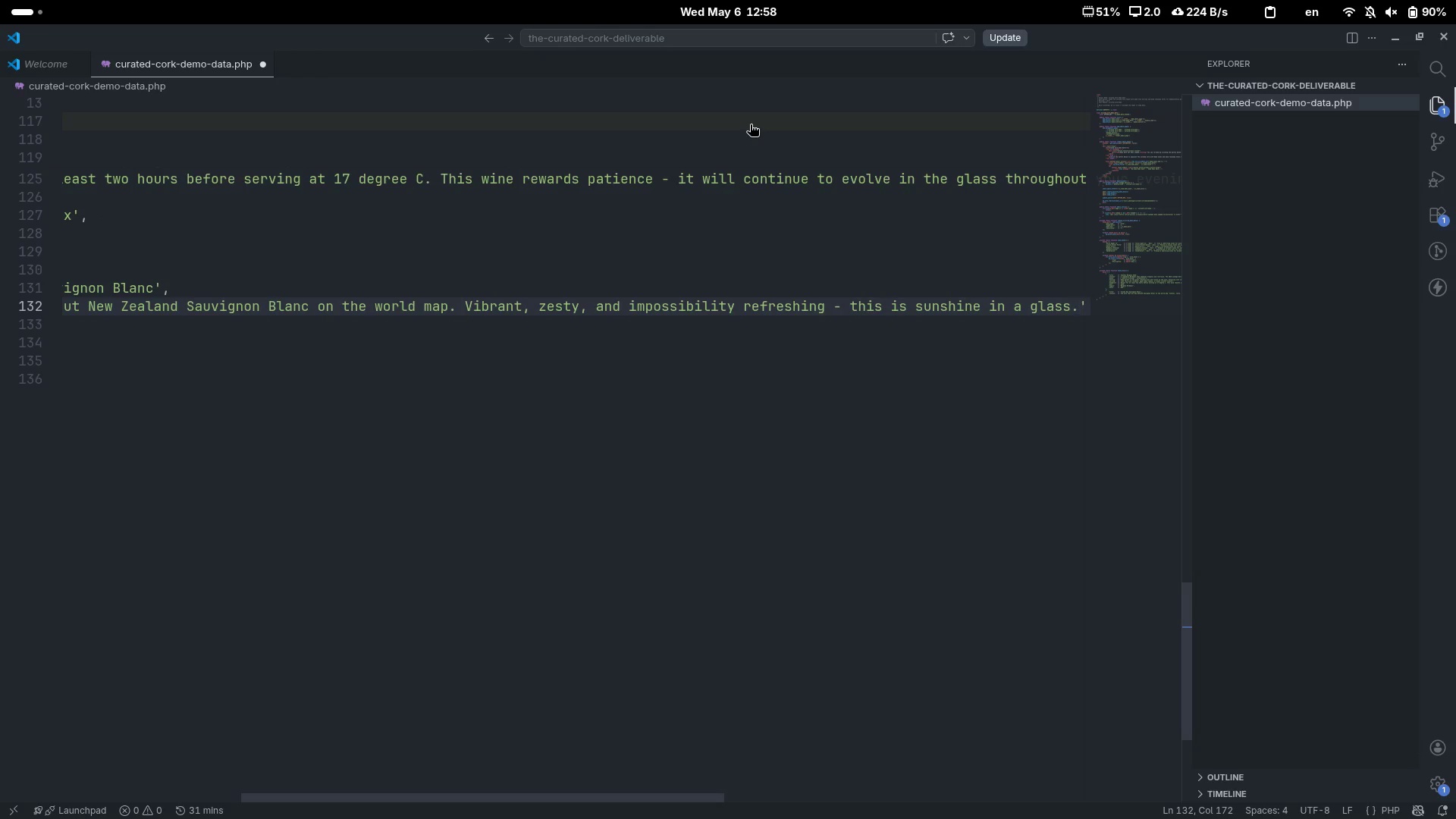 
key(ArrowRight)
 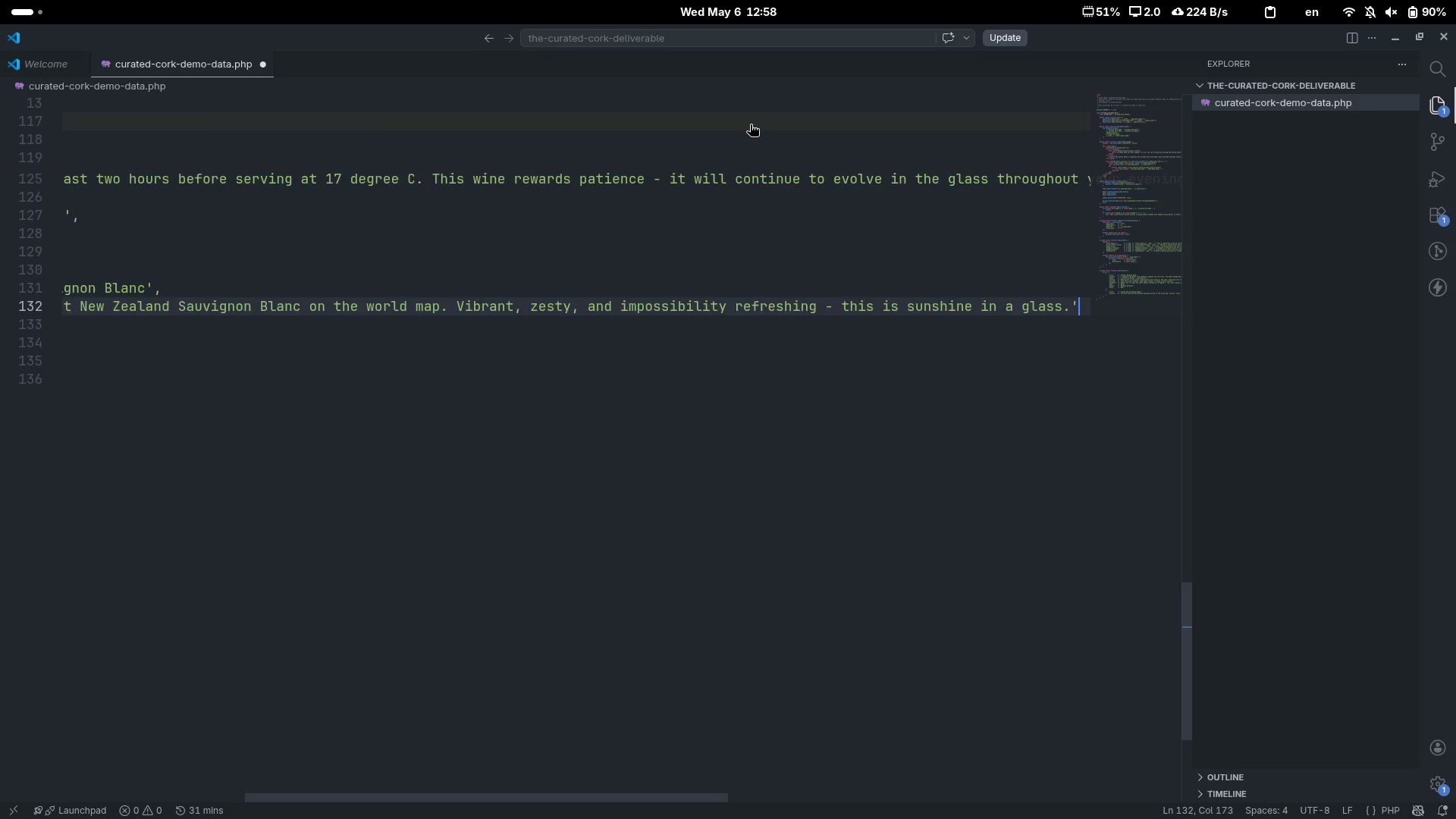 
key(ArrowRight)
 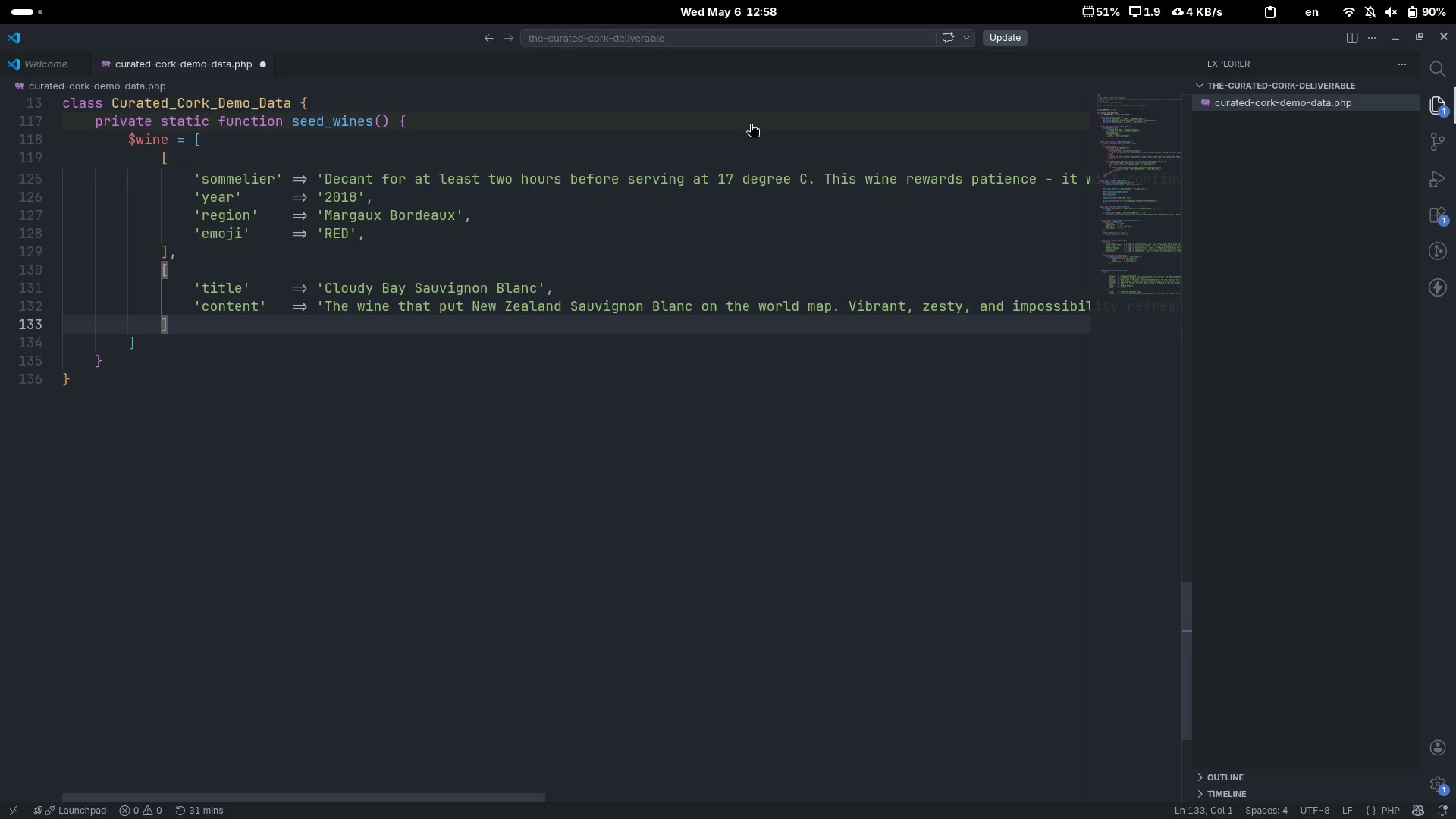 
key(ArrowLeft)
 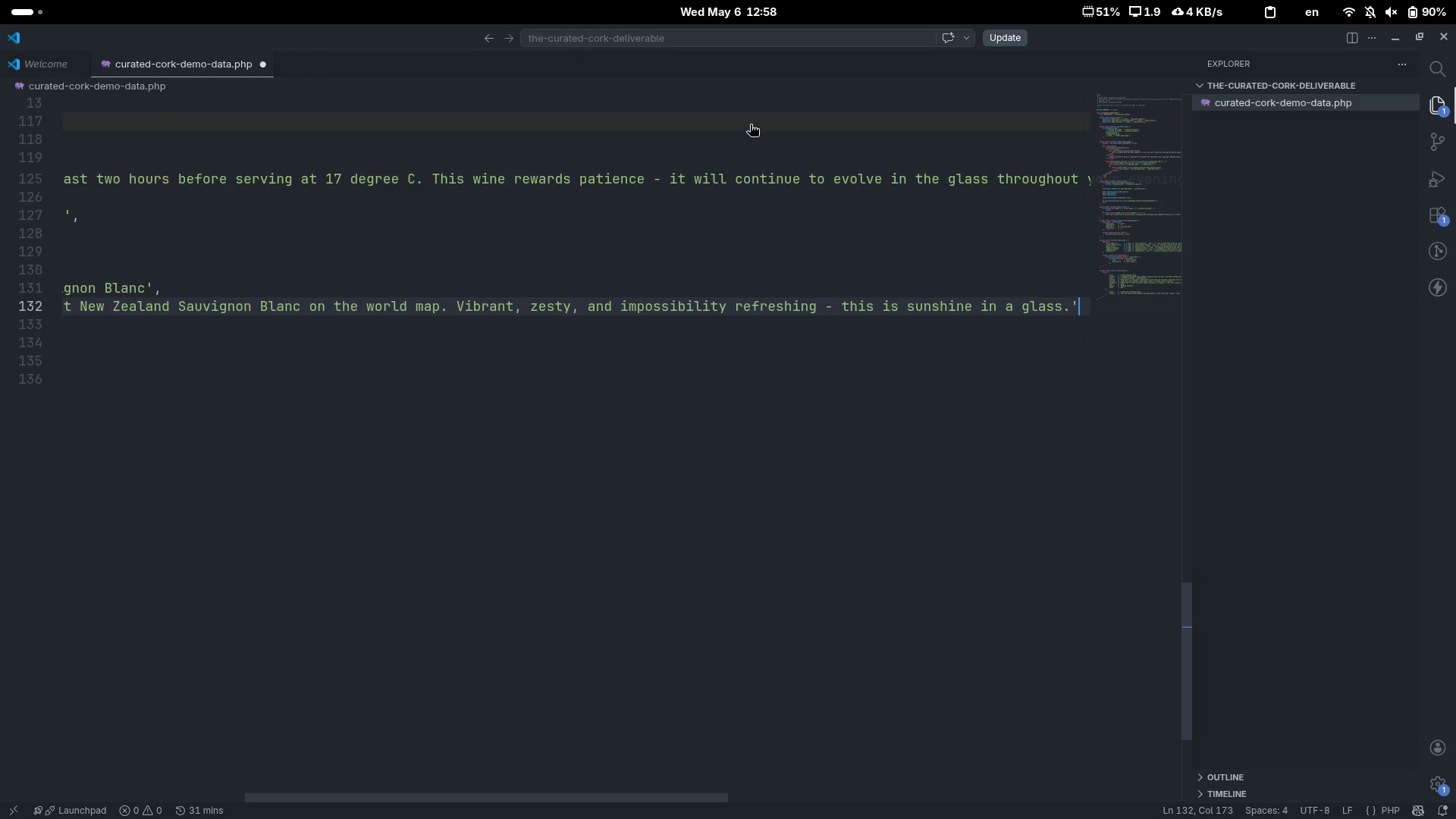 
key(Comma)
 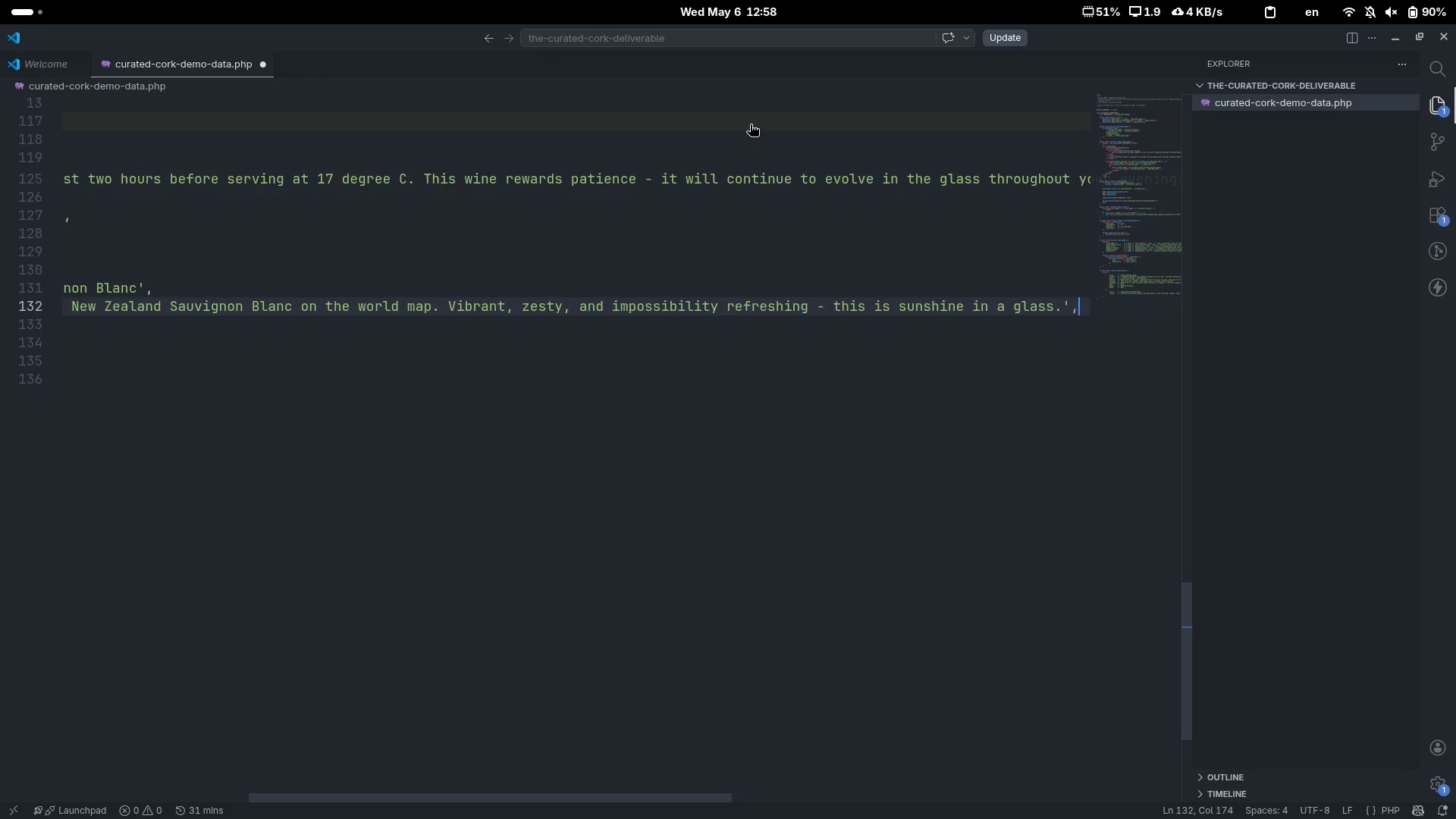 
key(Enter)
 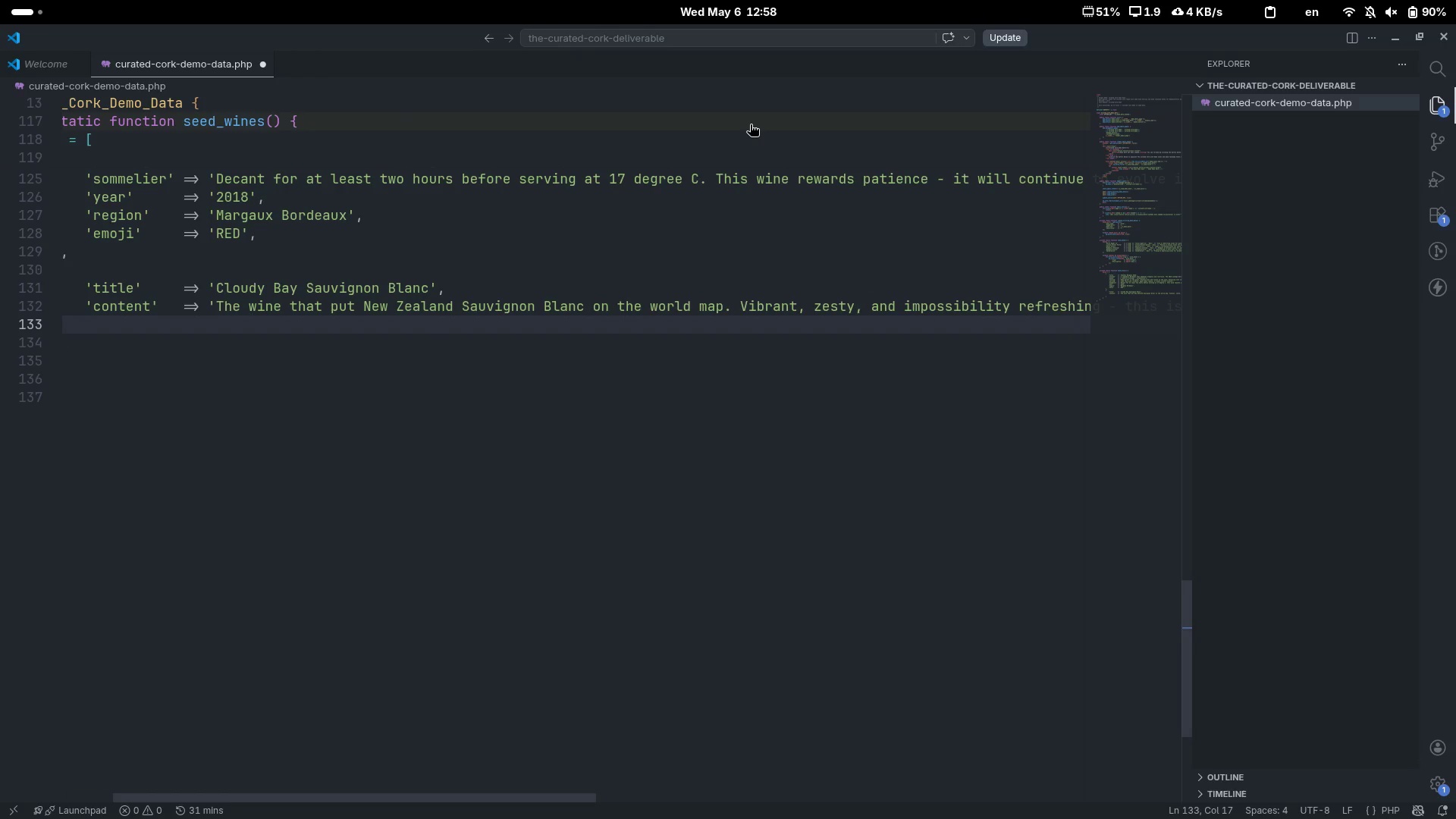 
type('moods)
 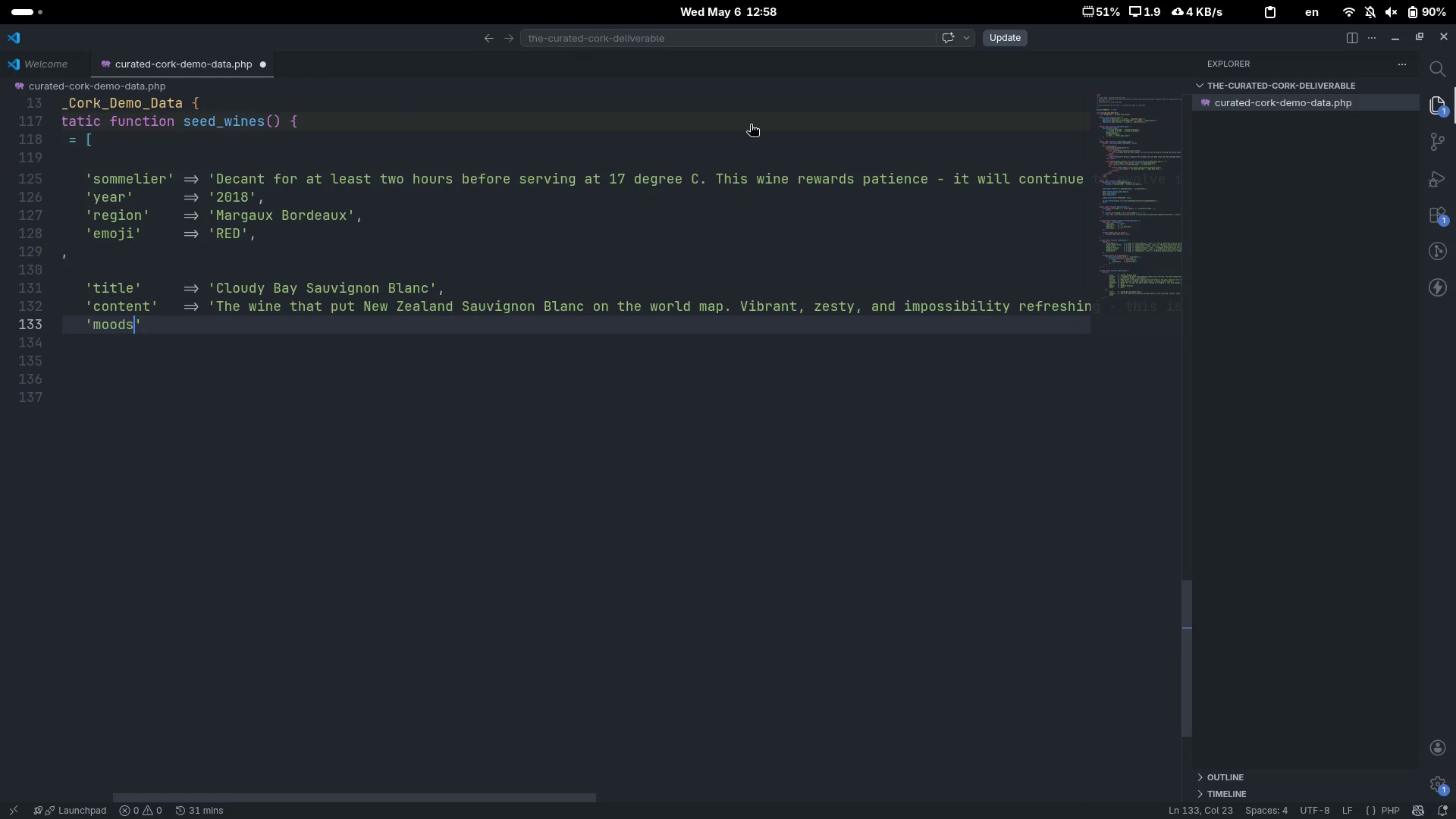 
key(ArrowRight)
 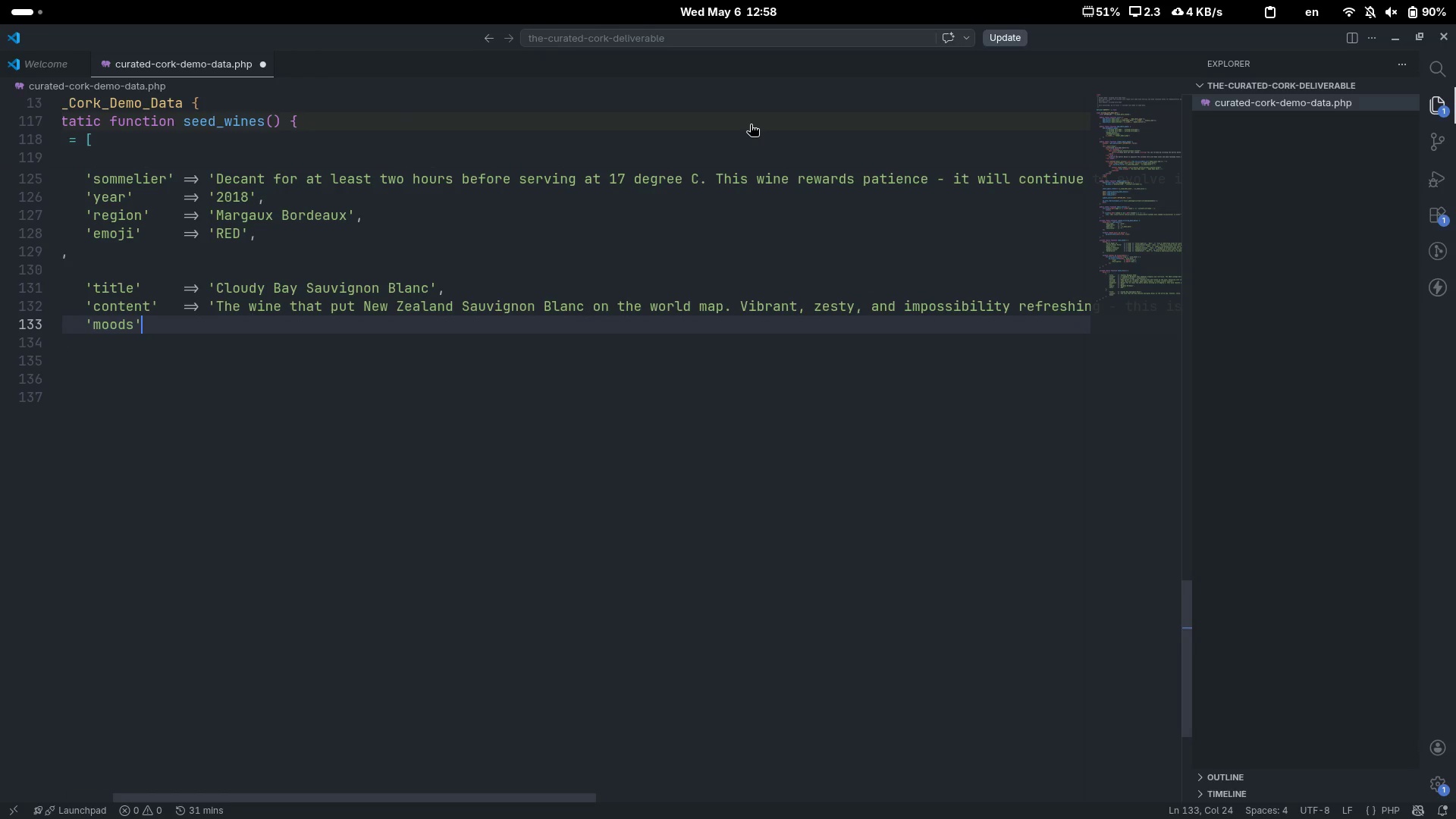 
key(Tab)
 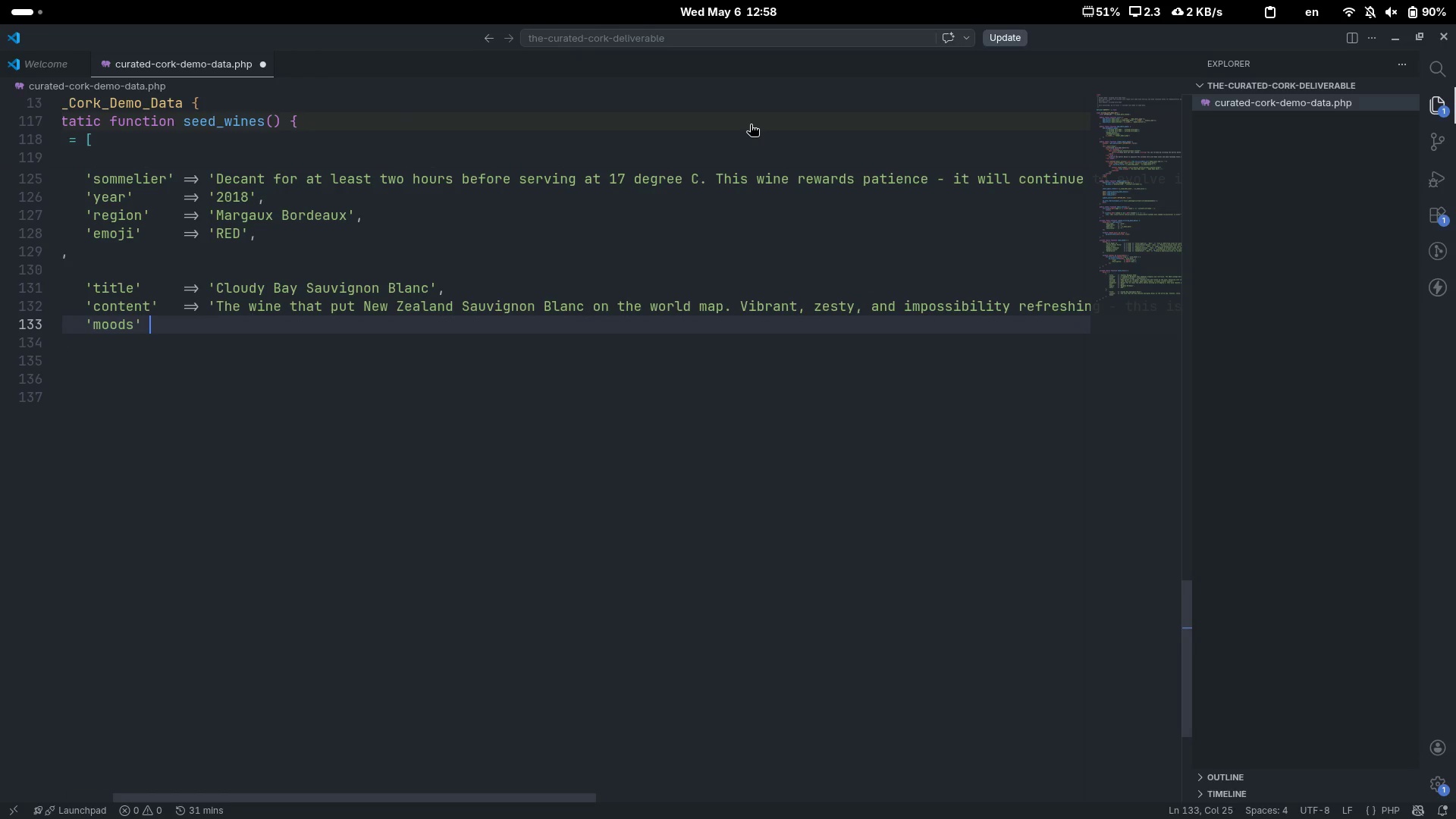 
key(Tab)
 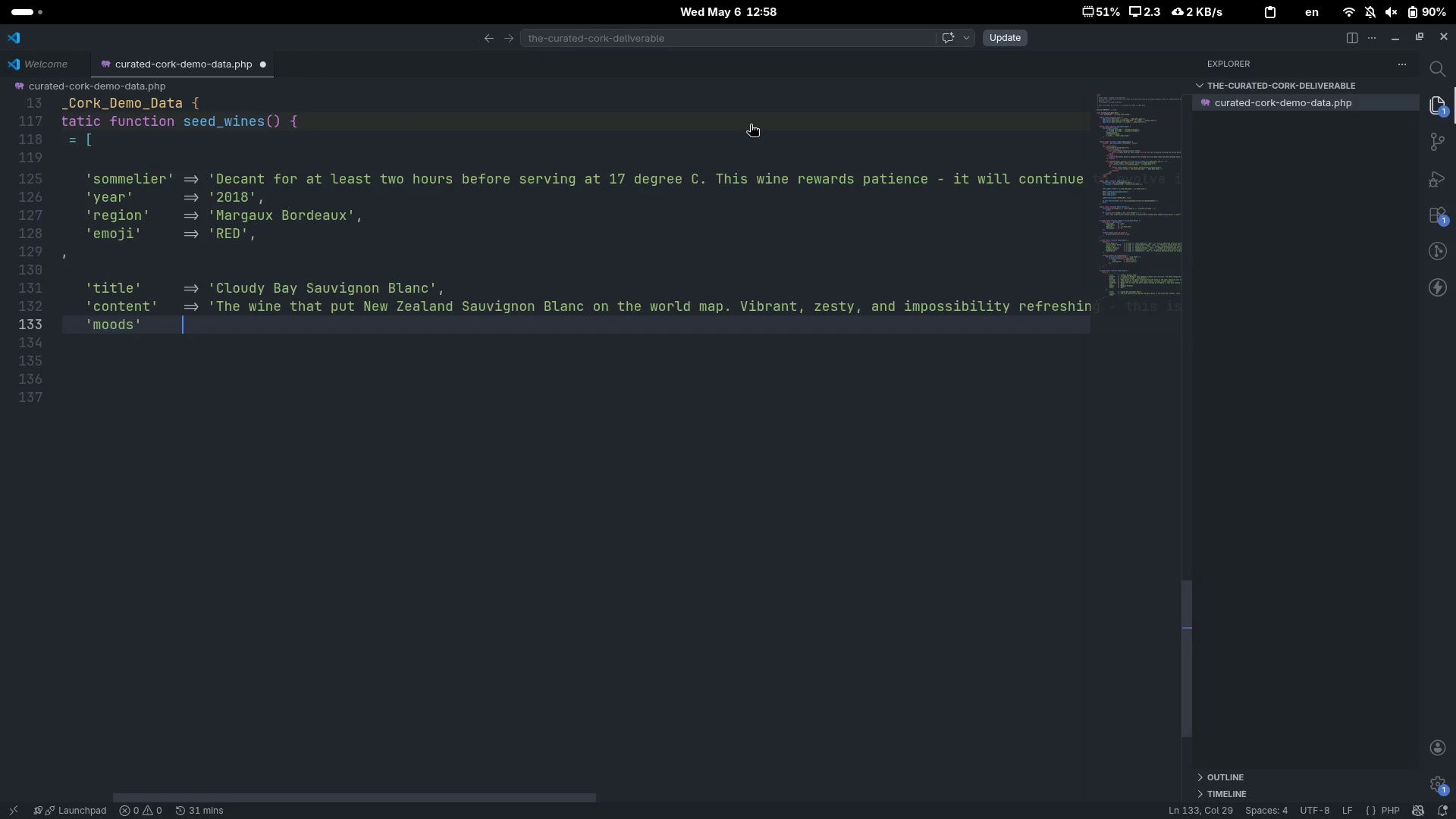 
key(Equal)
 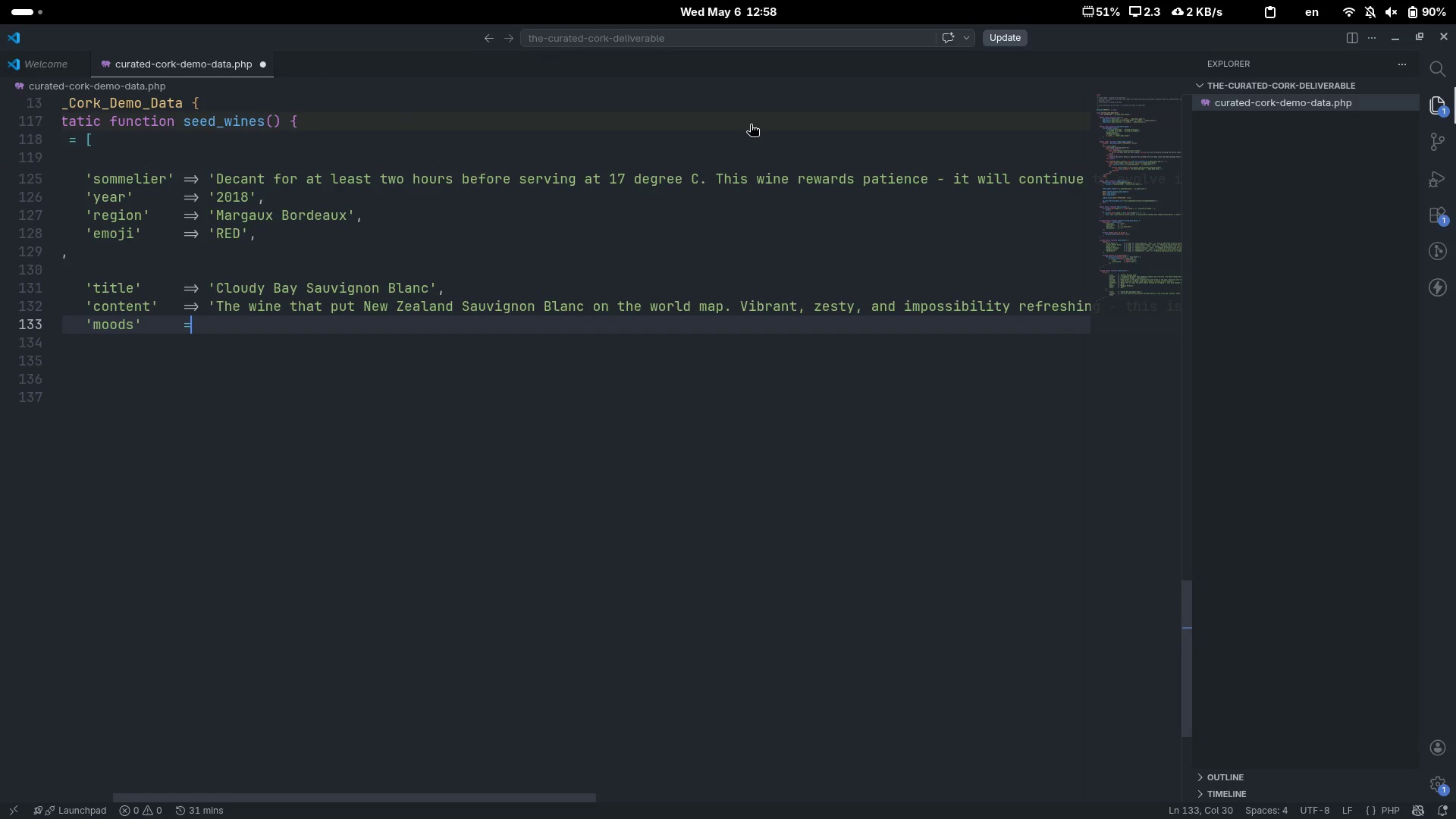 
key(Shift+Period)
 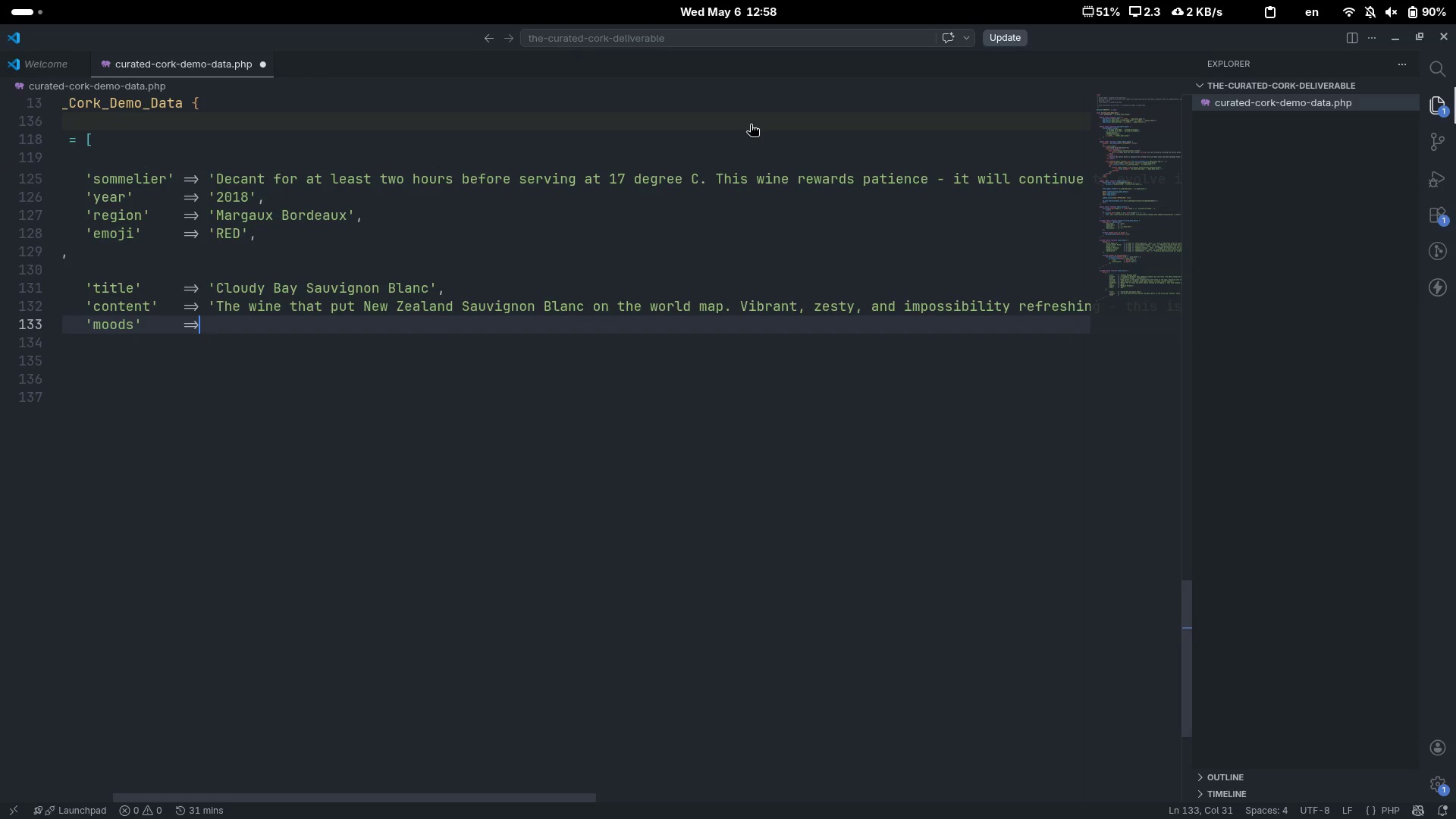 
key(Space)
 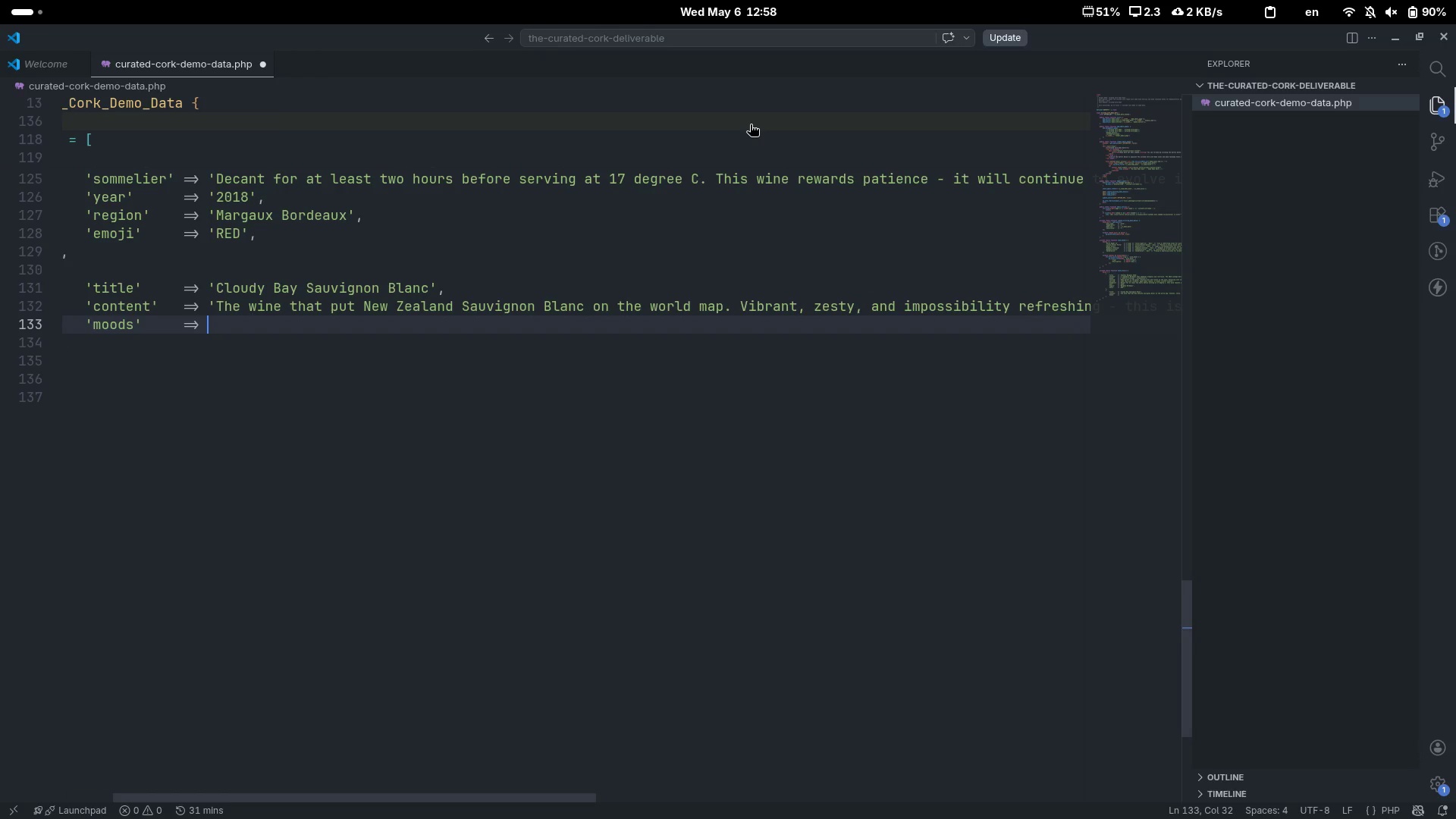 
key(Quote)
 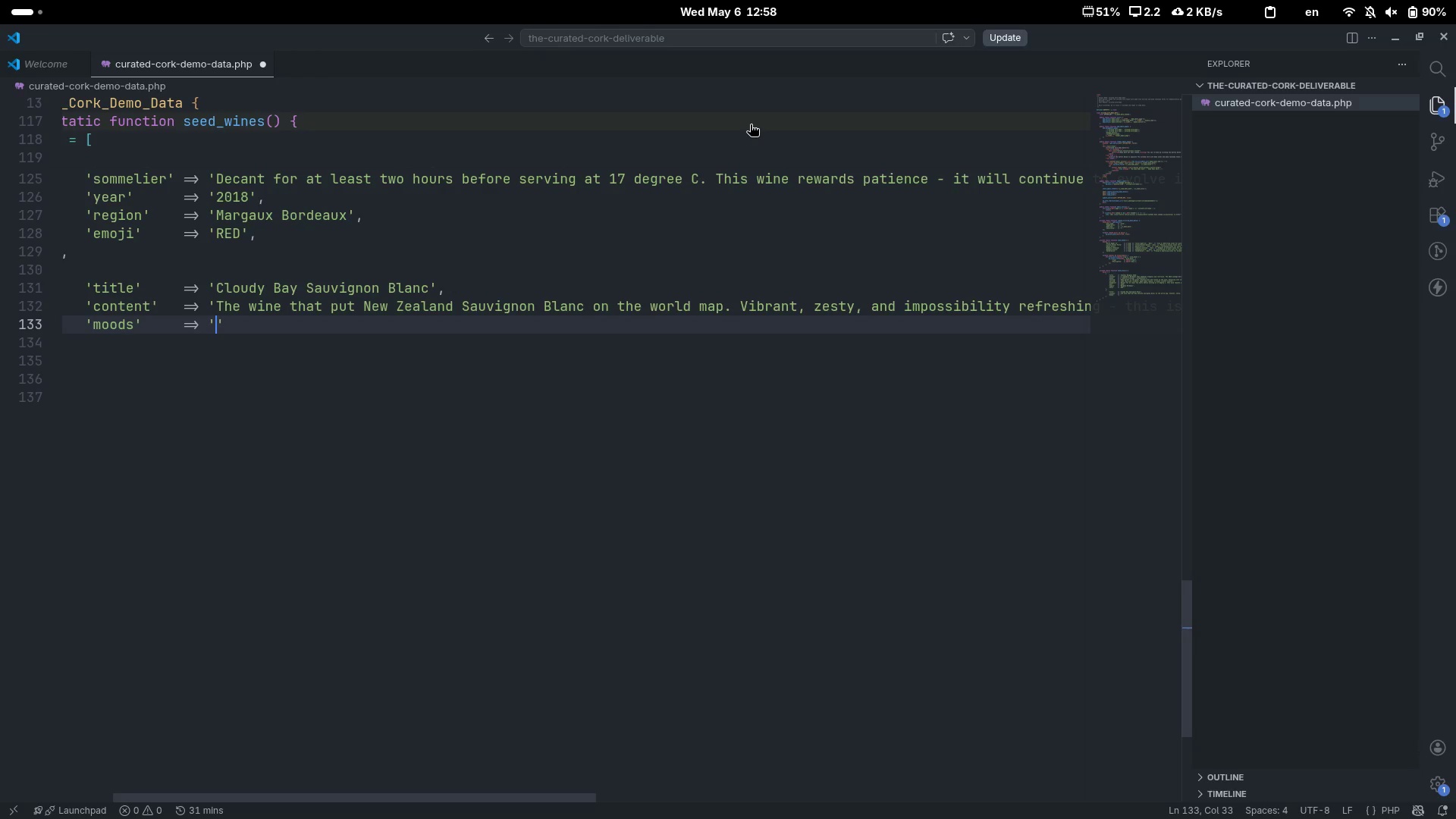 
wait(5.56)
 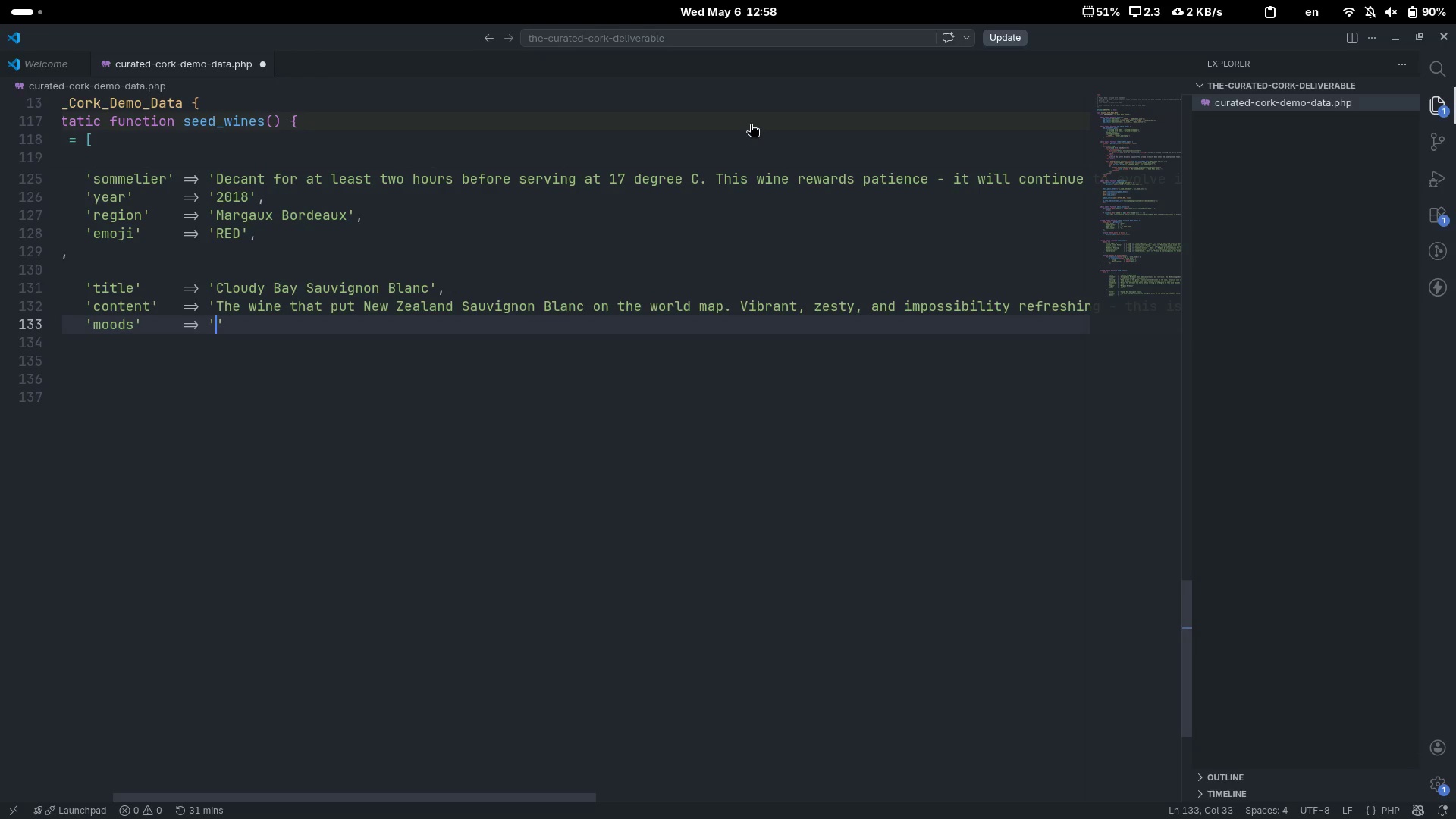 
key(Backspace)
type(['bra)
key(Backspace)
key(Backspace)
type(each-picnic)
 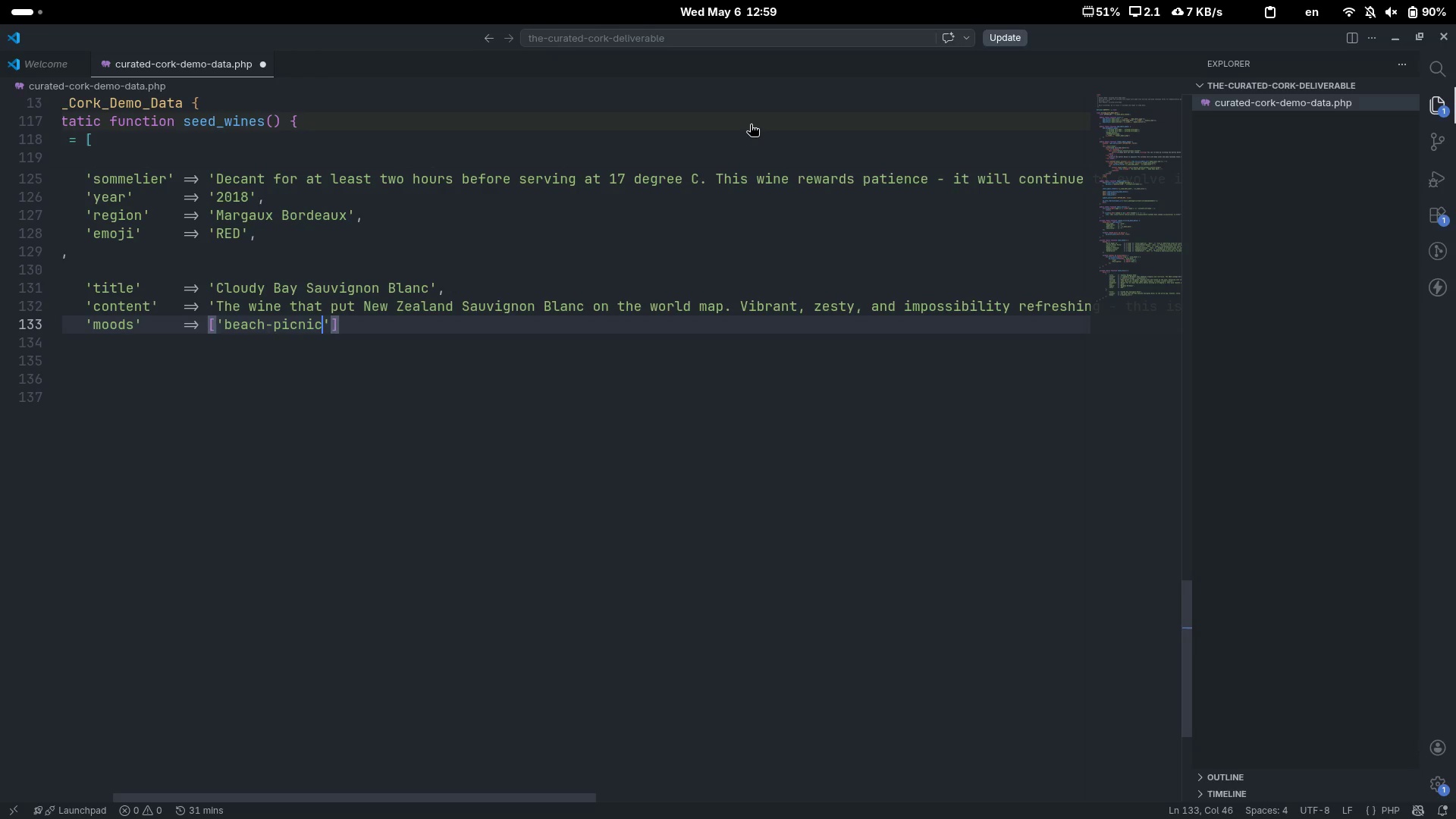 
key(ArrowRight)
 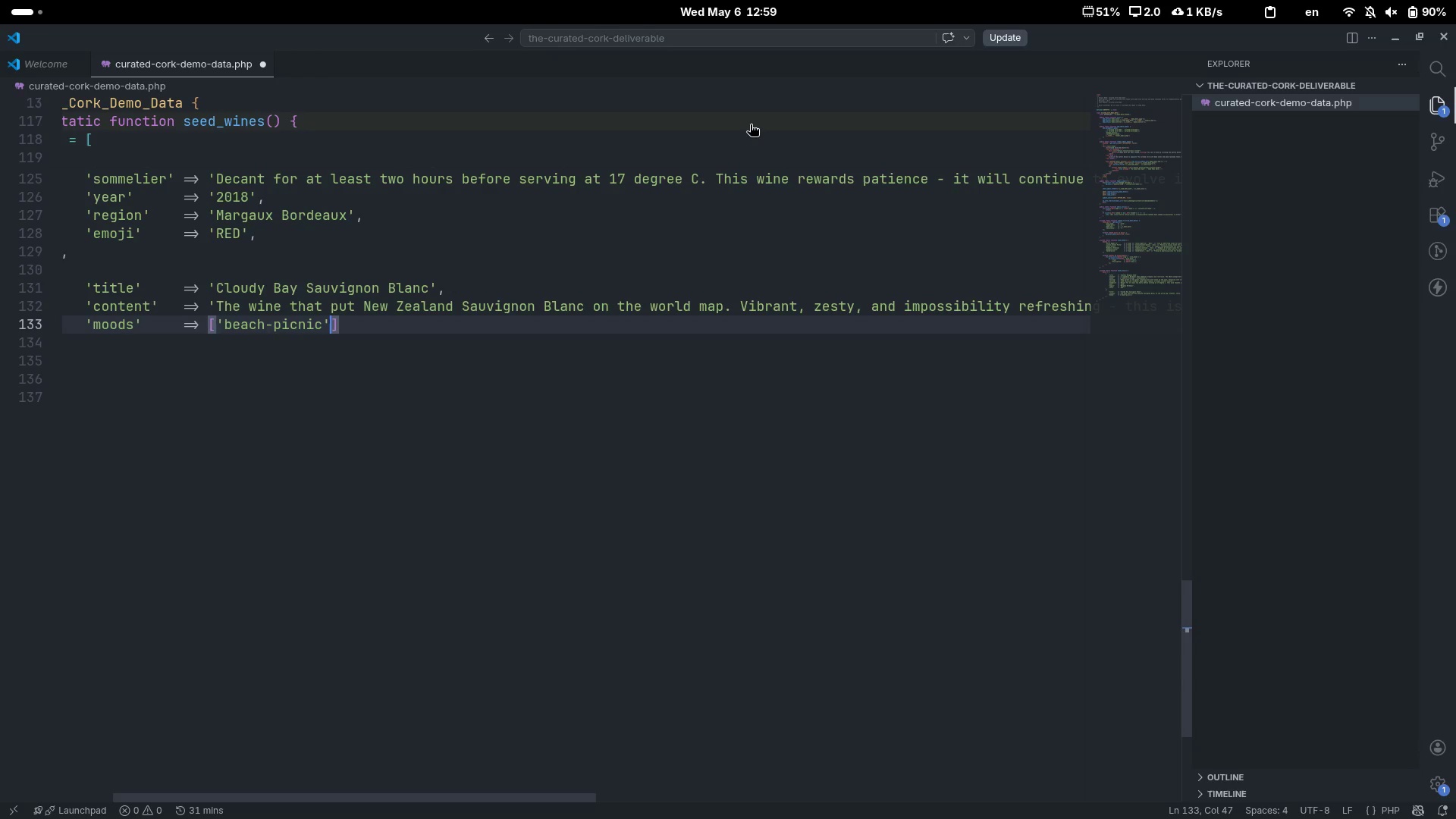 
type( )
key(Backspace)
type(, 'weekend-brunh)
key(Backspace)
type(ch)
 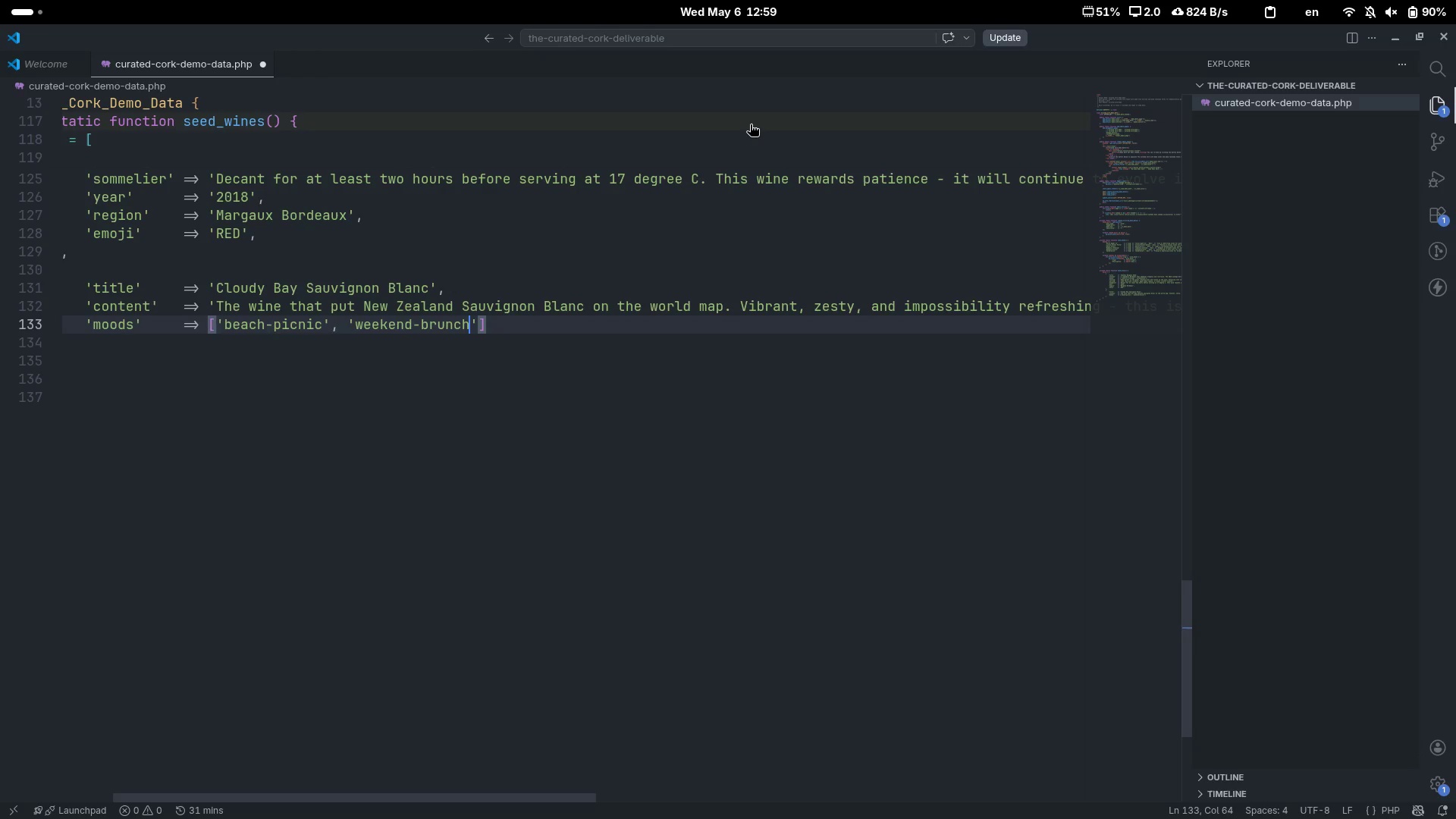 
key(Control+ControlLeft)
 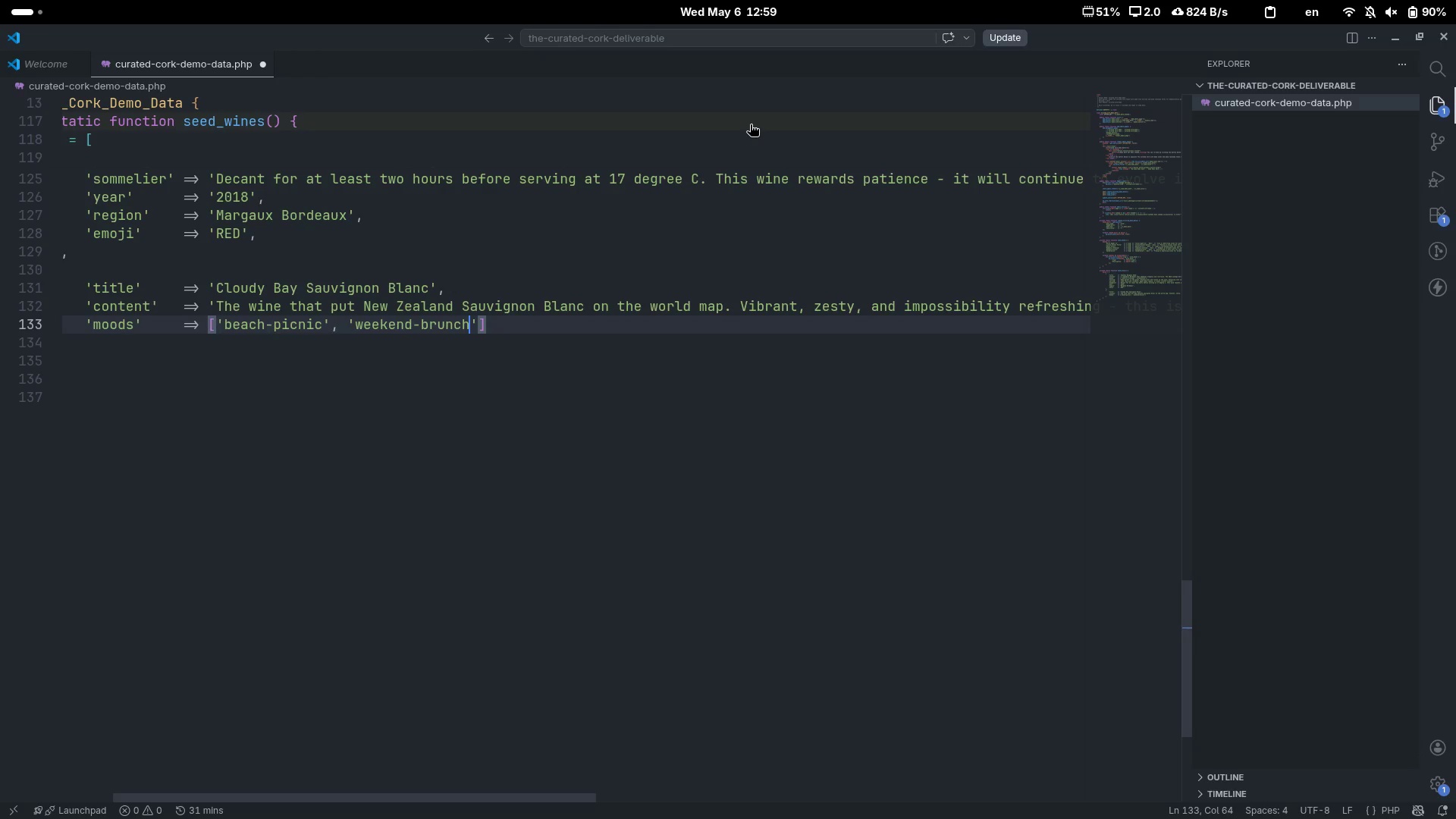 
key(Control+ArrowRight)
 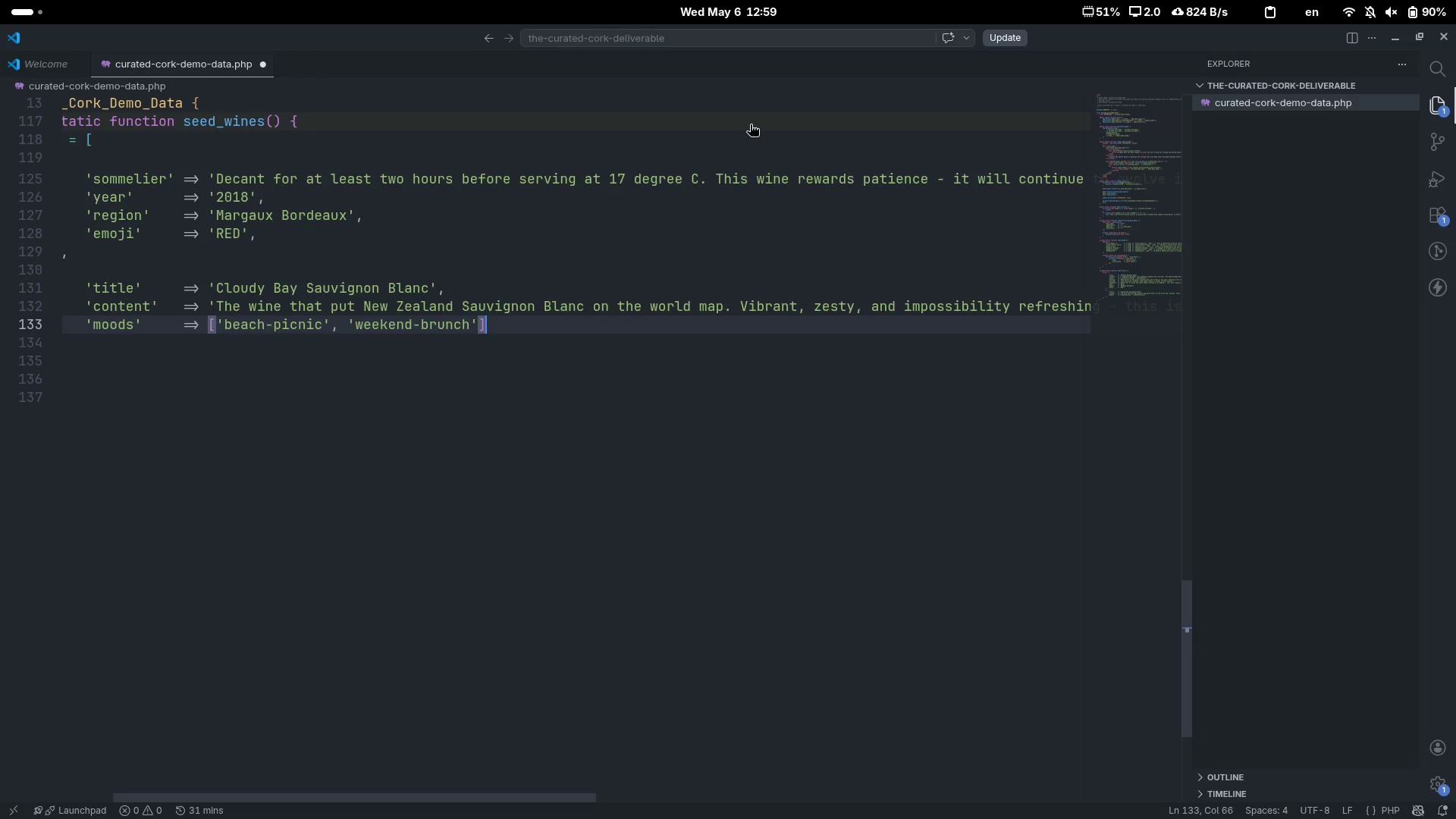 
key(Comma)
 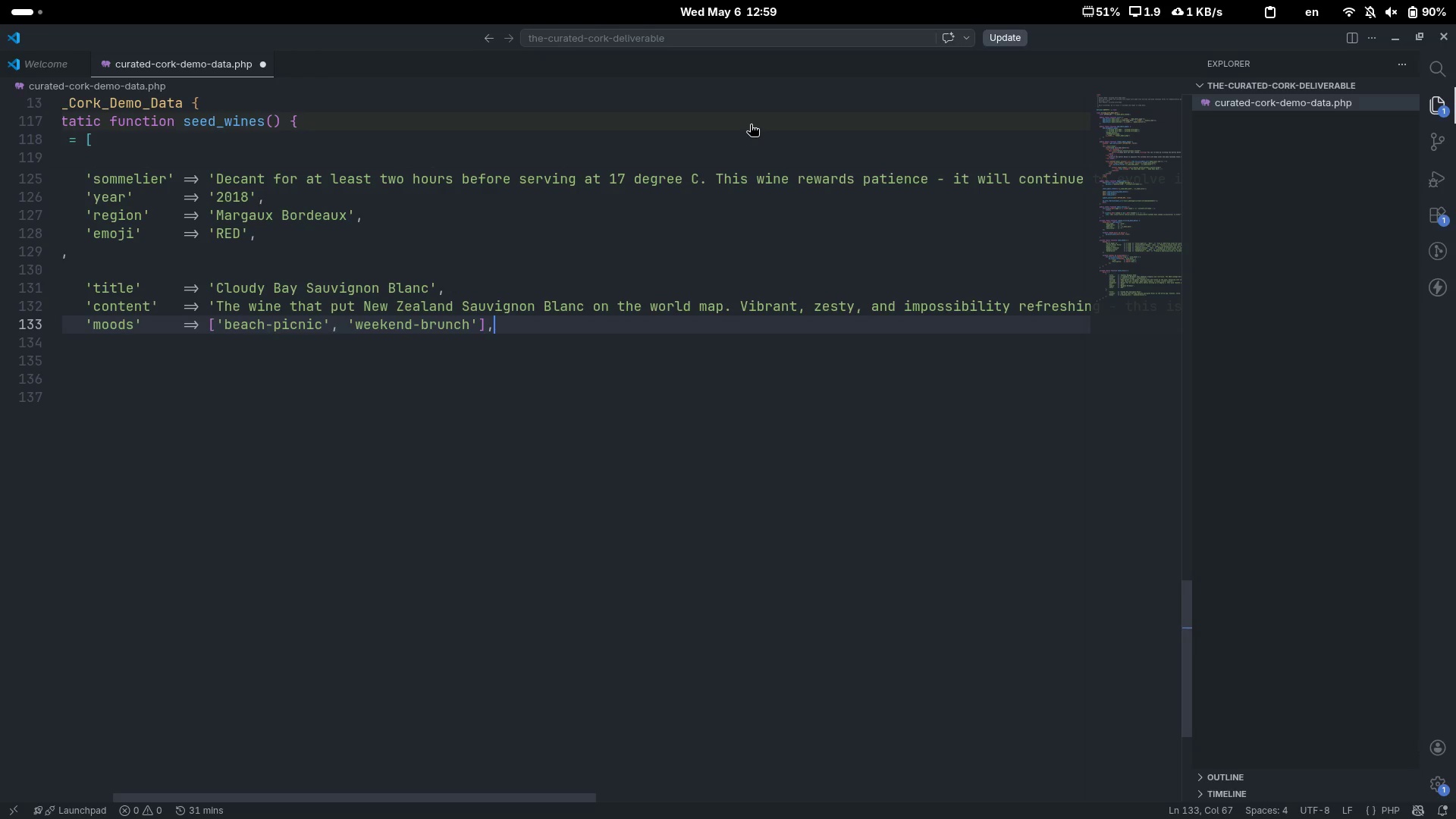 
key(Enter)
 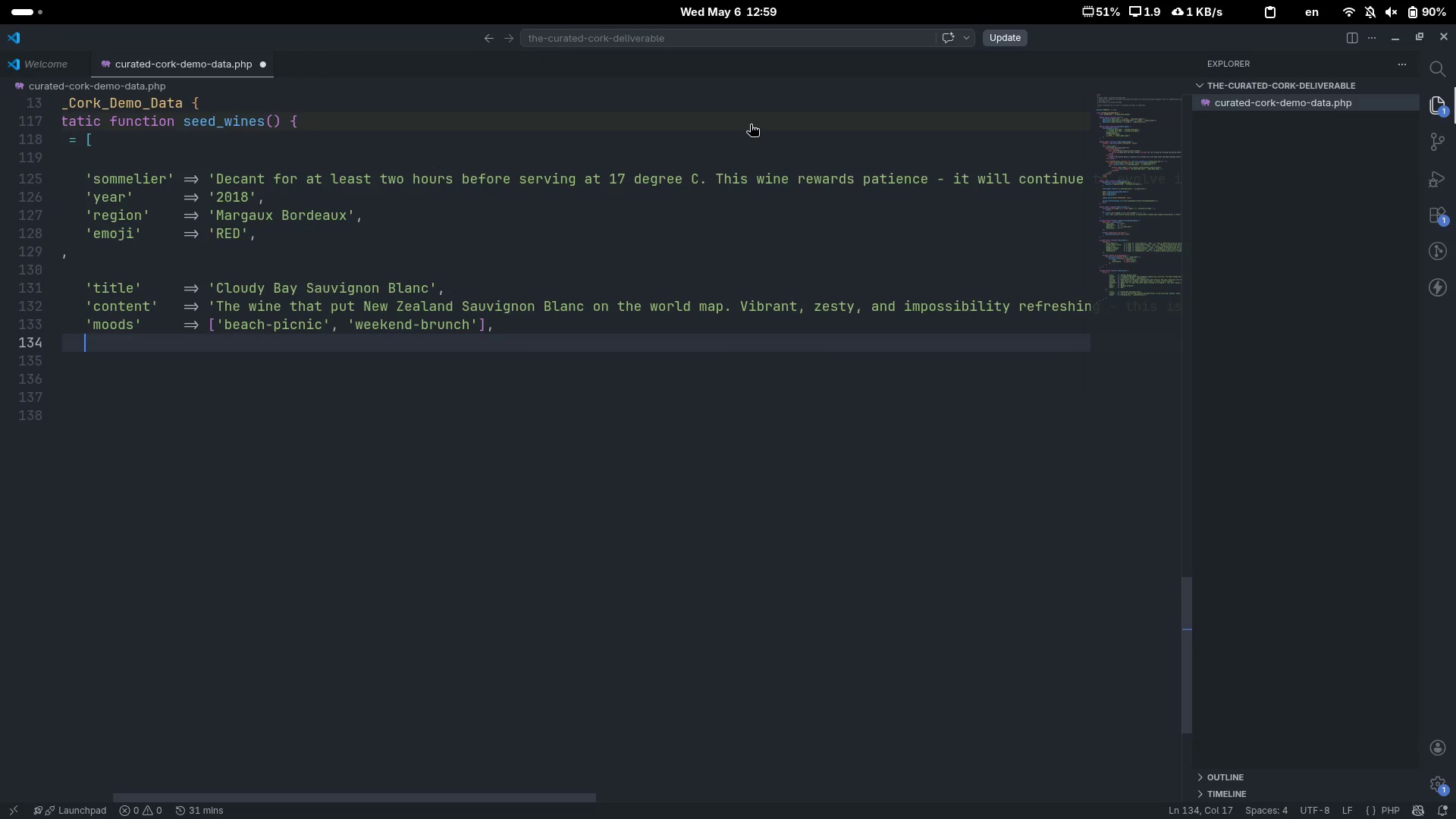 
type('tasting)
 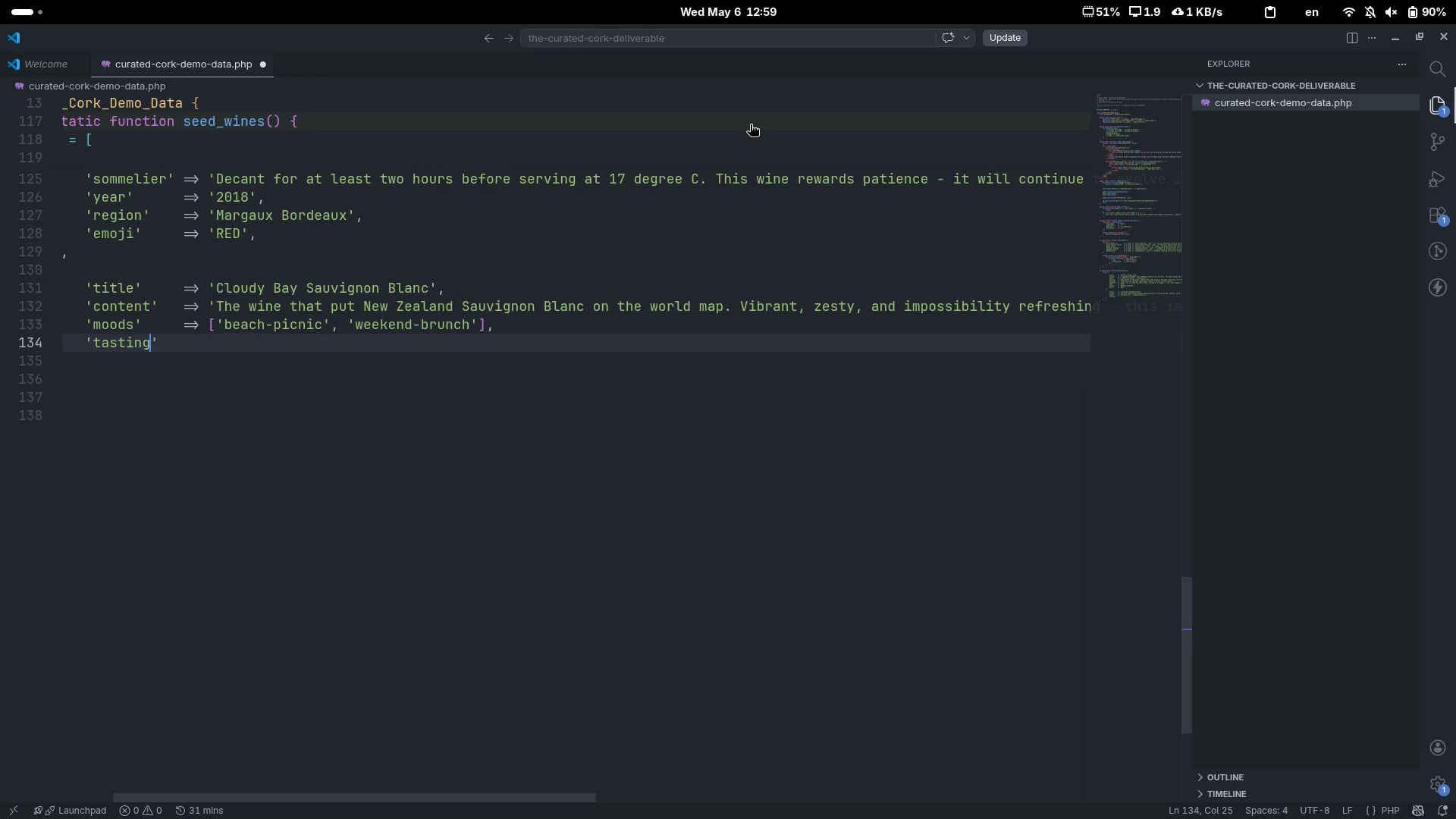 
key(ArrowRight)
 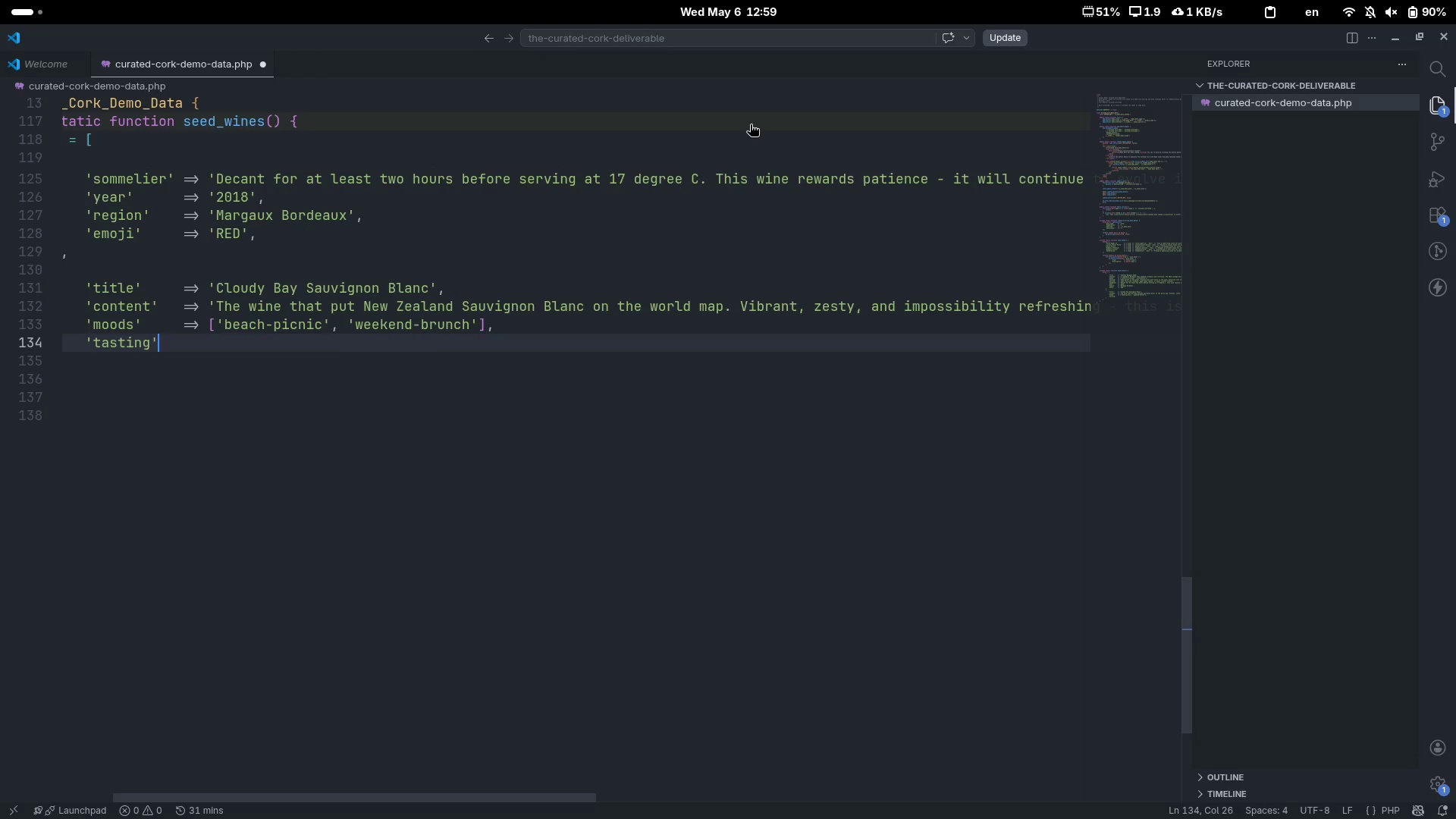 
key(Tab)
type(=> 'Pale straw with  )
key(Backspace)
type(a green )
 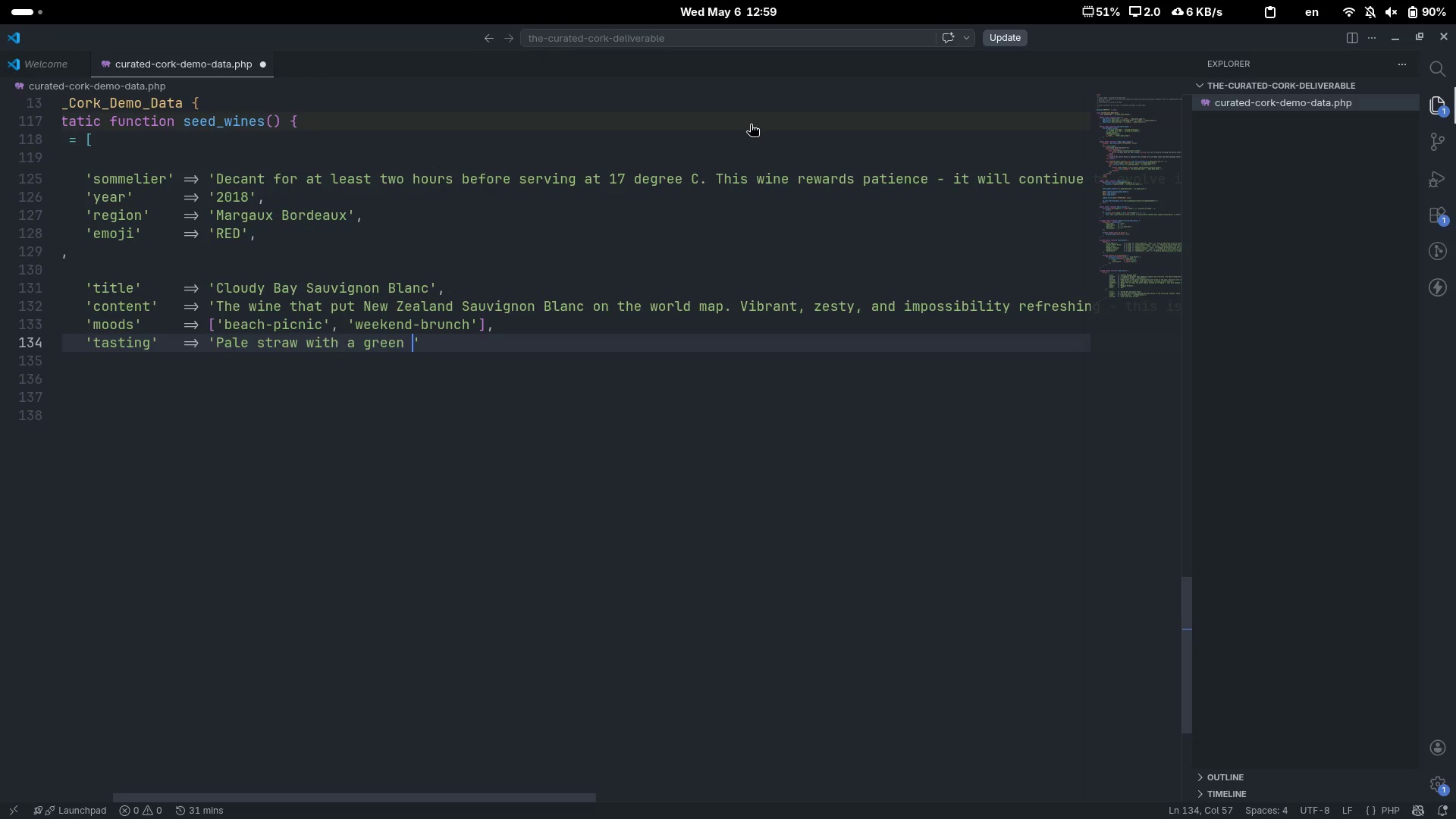 
type(tinge.)
 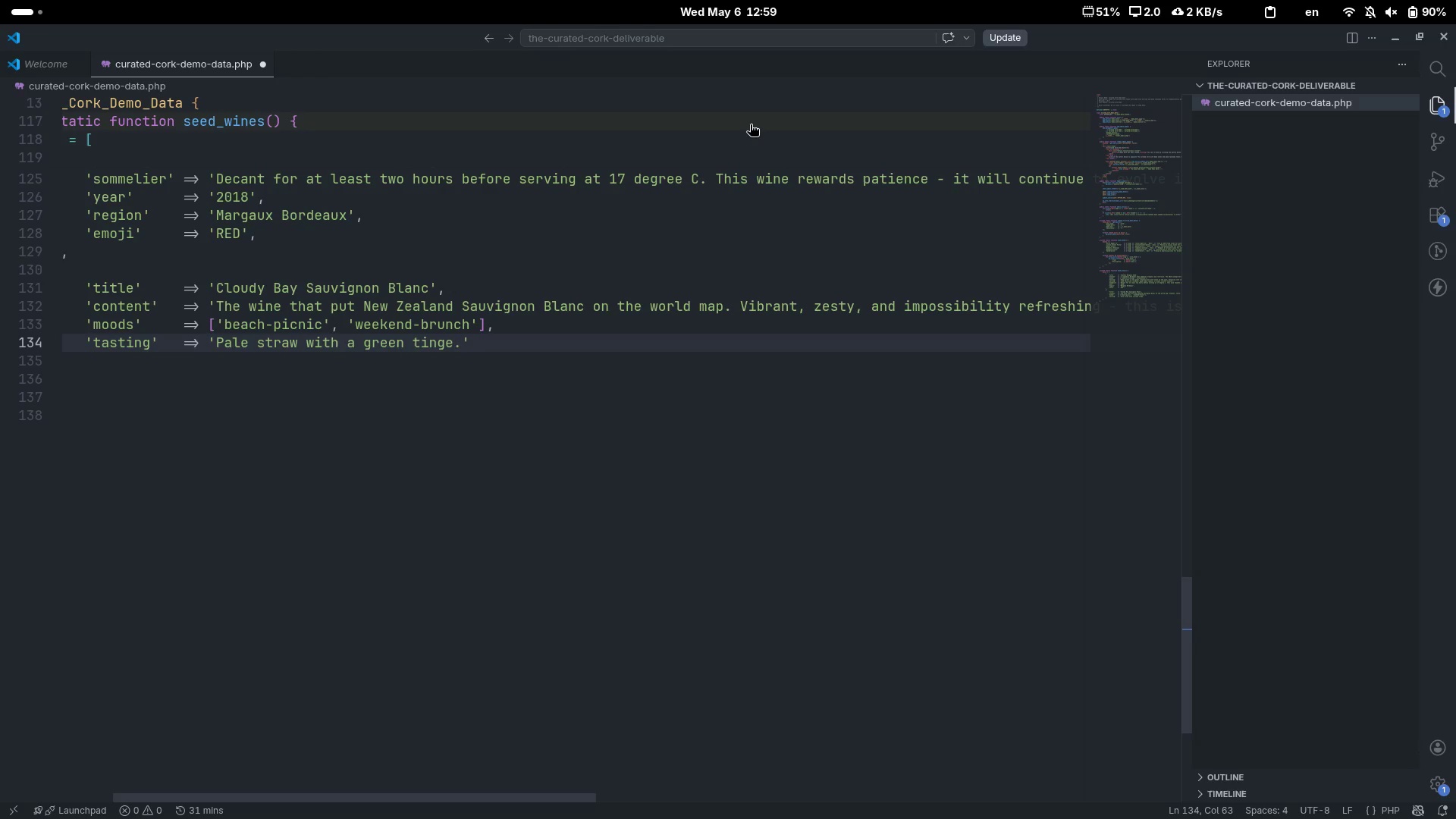 
type( Explosice)
key(Backspace)
key(Backspace)
type(ve aromas of passon fruit, fresh-out)
 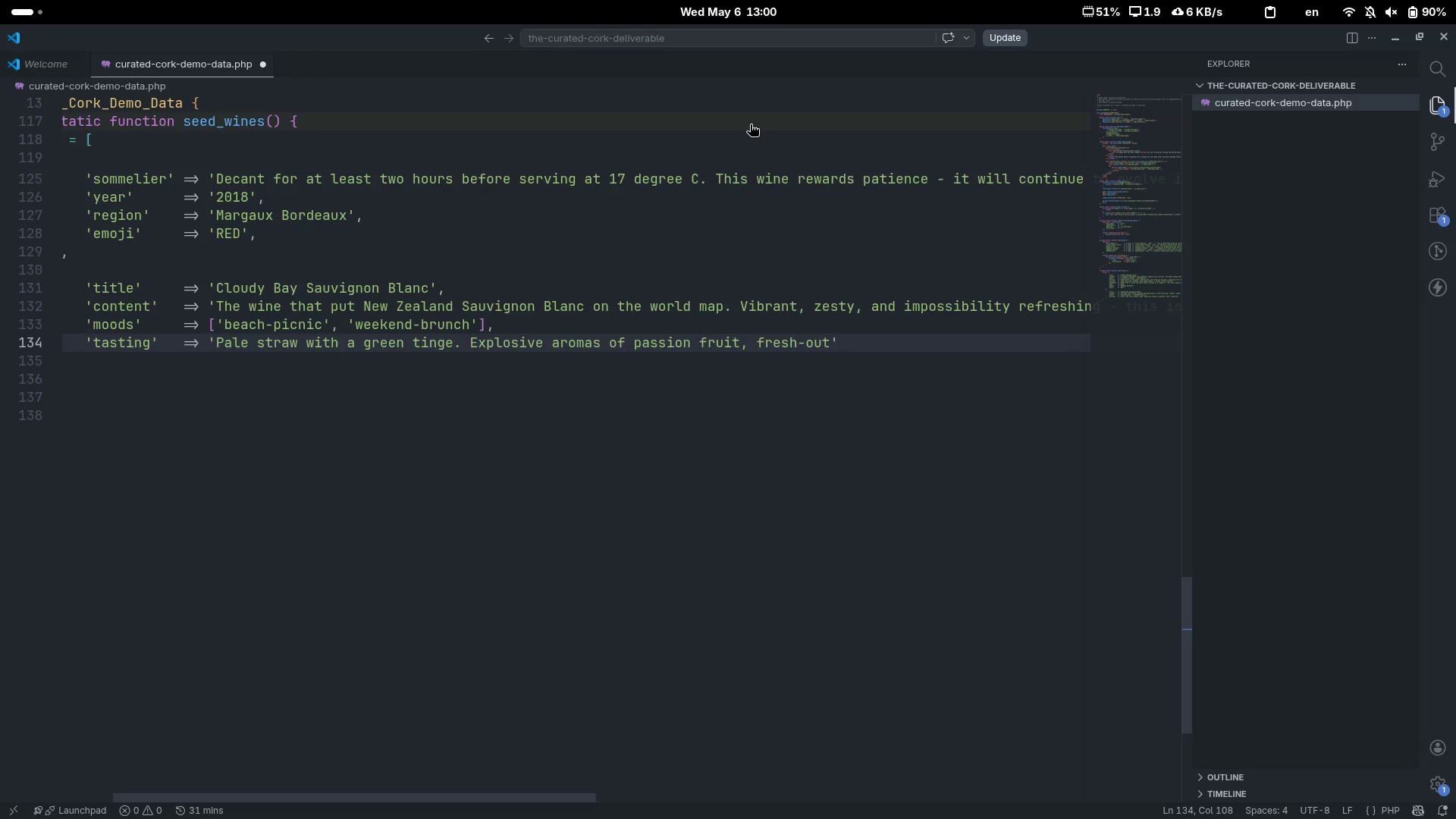 
key(ArrowLeft)
 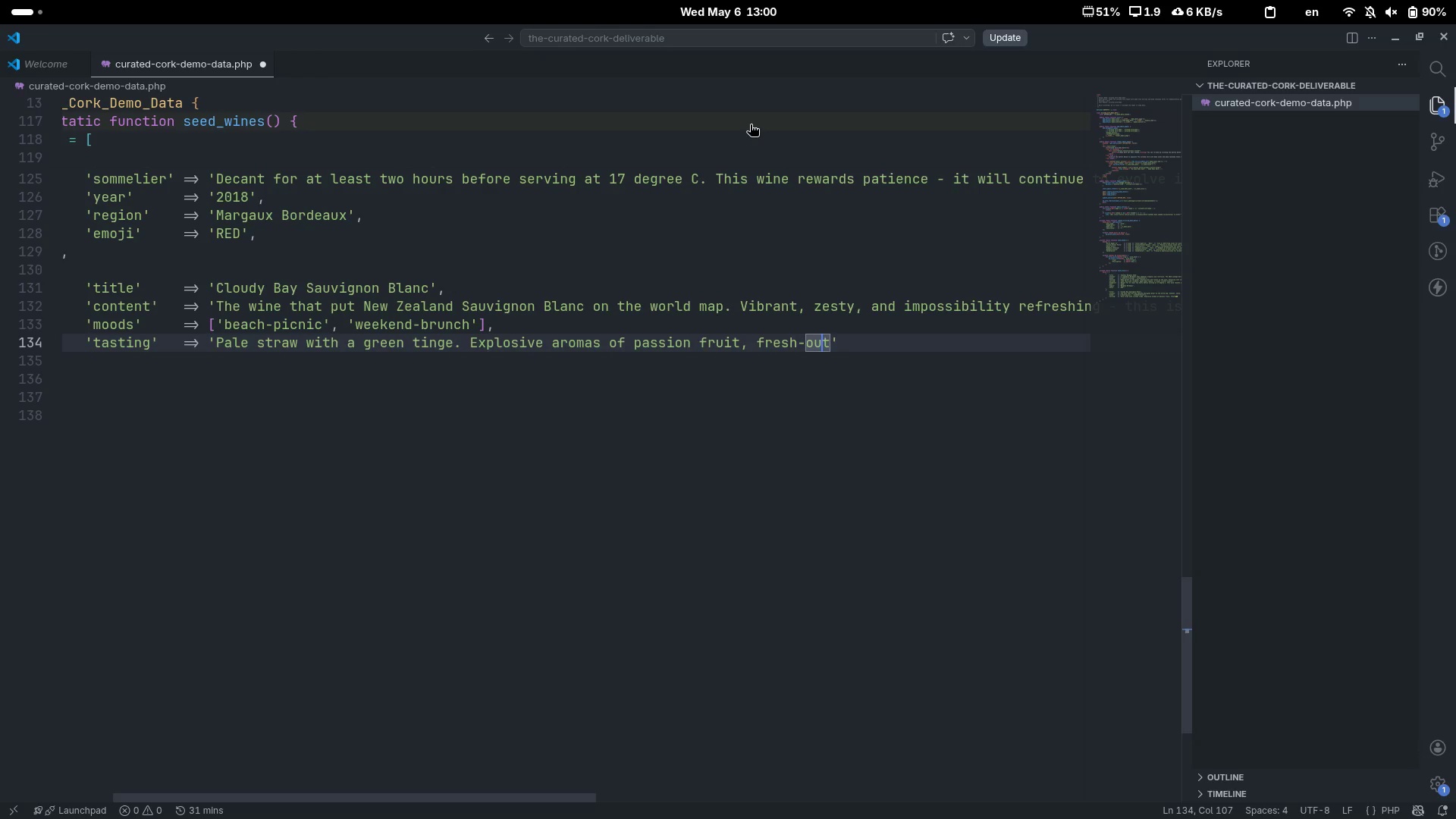 
key(Backspace)
key(Backspace)
type(cu)
 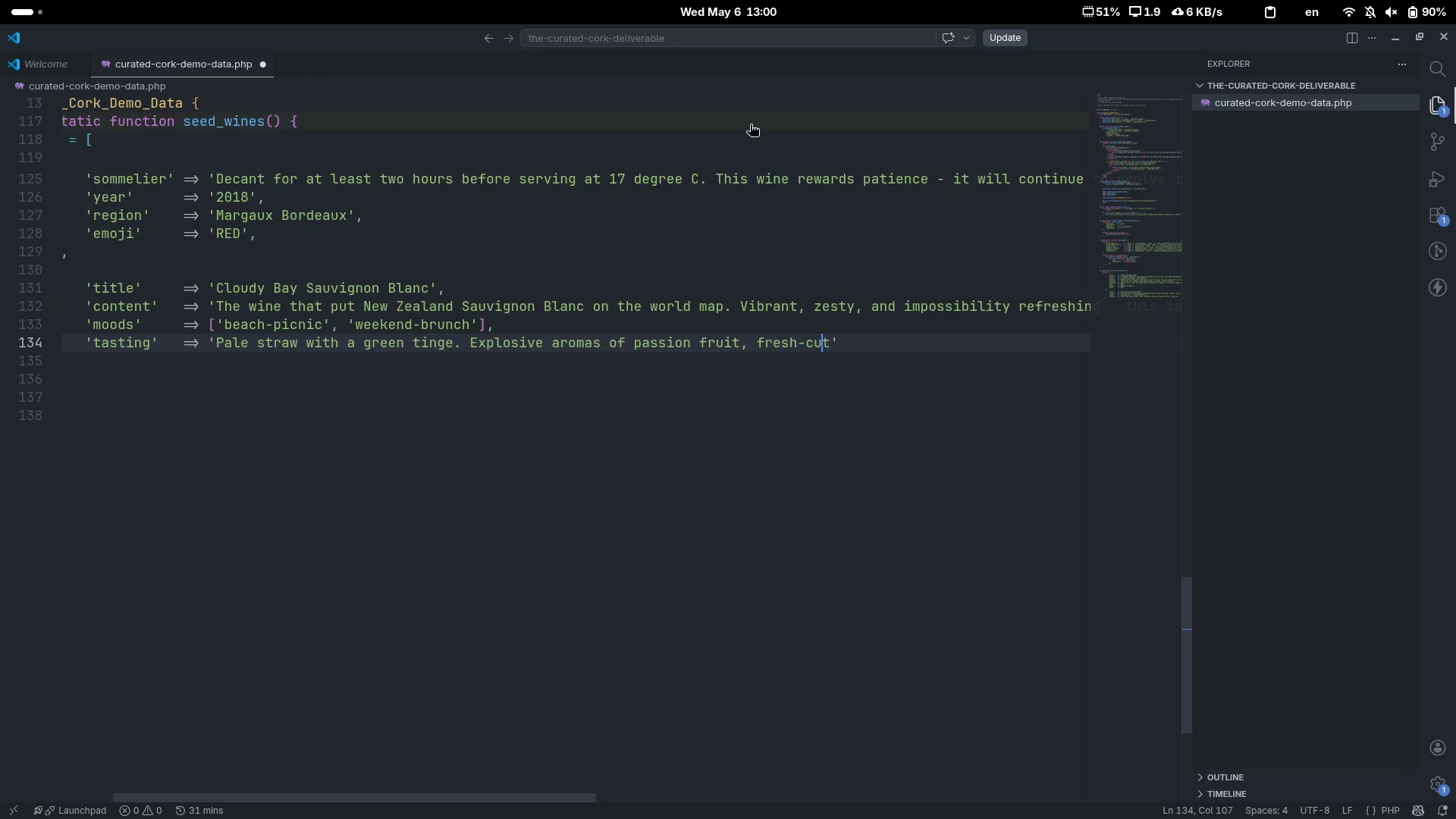 
key(ArrowRight)
 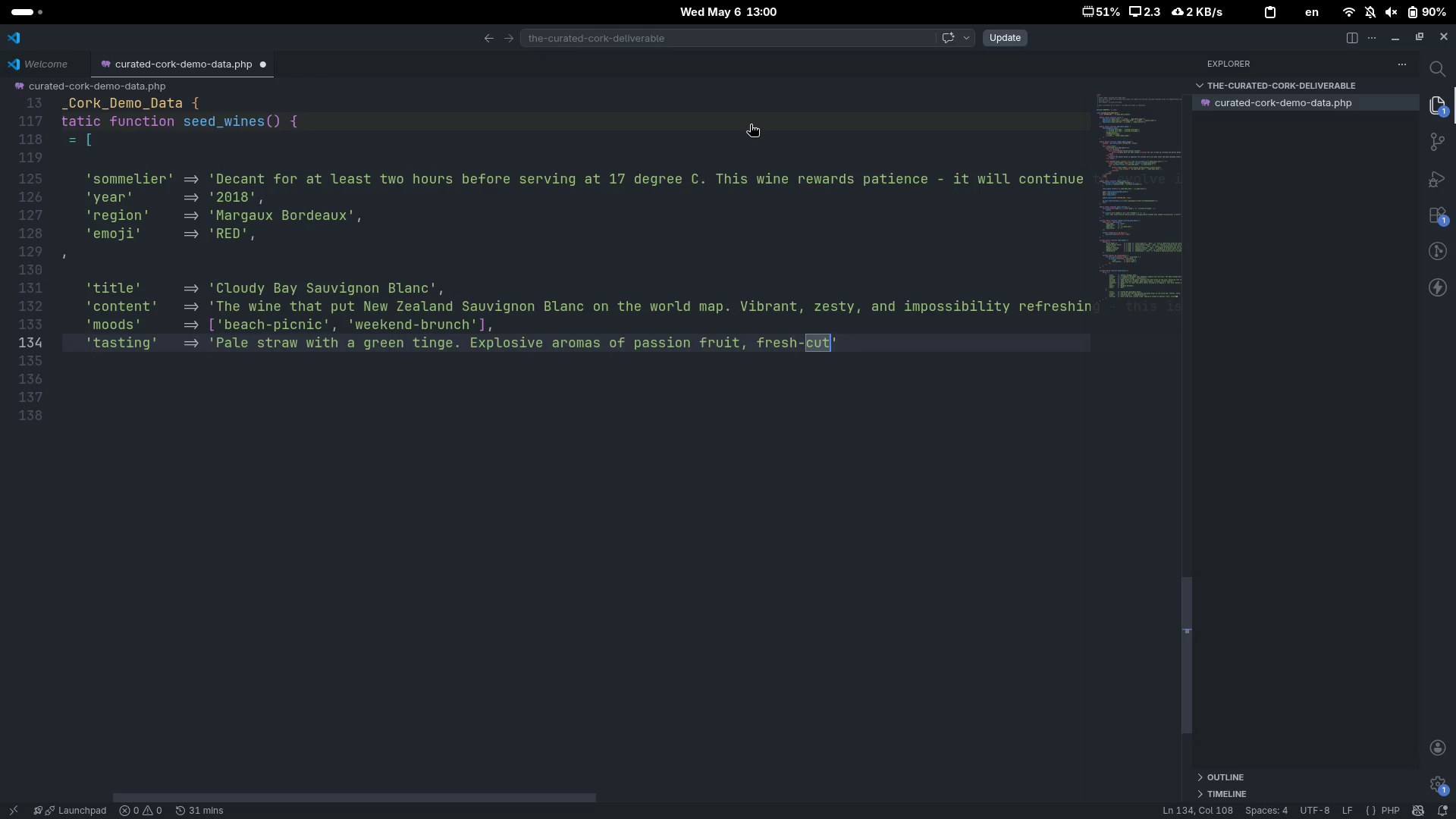 
type( grass, and line)
key(Backspace)
key(Backspace)
type(me zest. The papate)
key(Backspace)
key(Backspace)
key(Backspace)
key(Backspace)
type(late)
 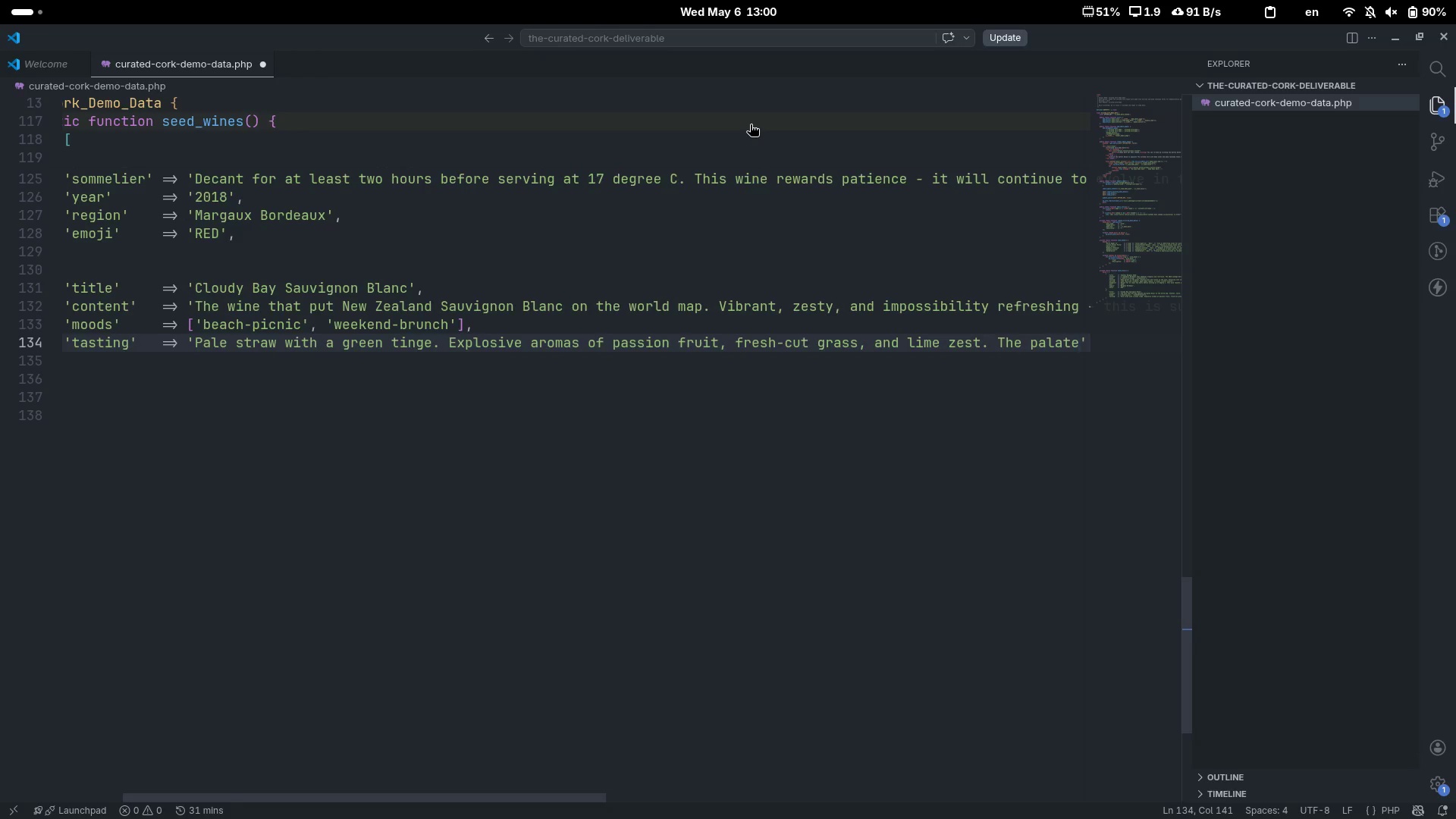 
scroll: coordinate [750, 124], scroll_direction: down, amount: 13.0
 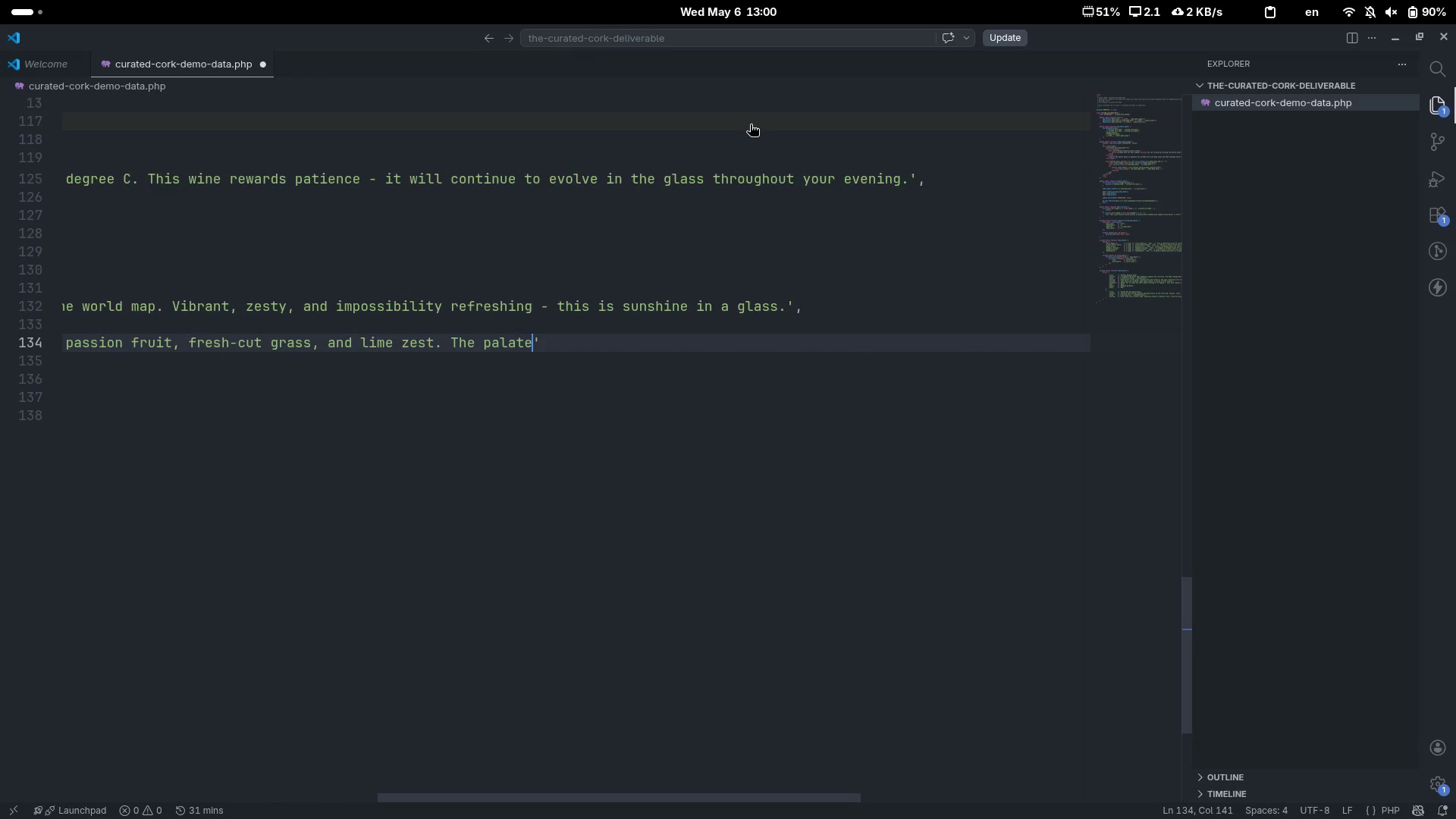 
wait(5.38)
 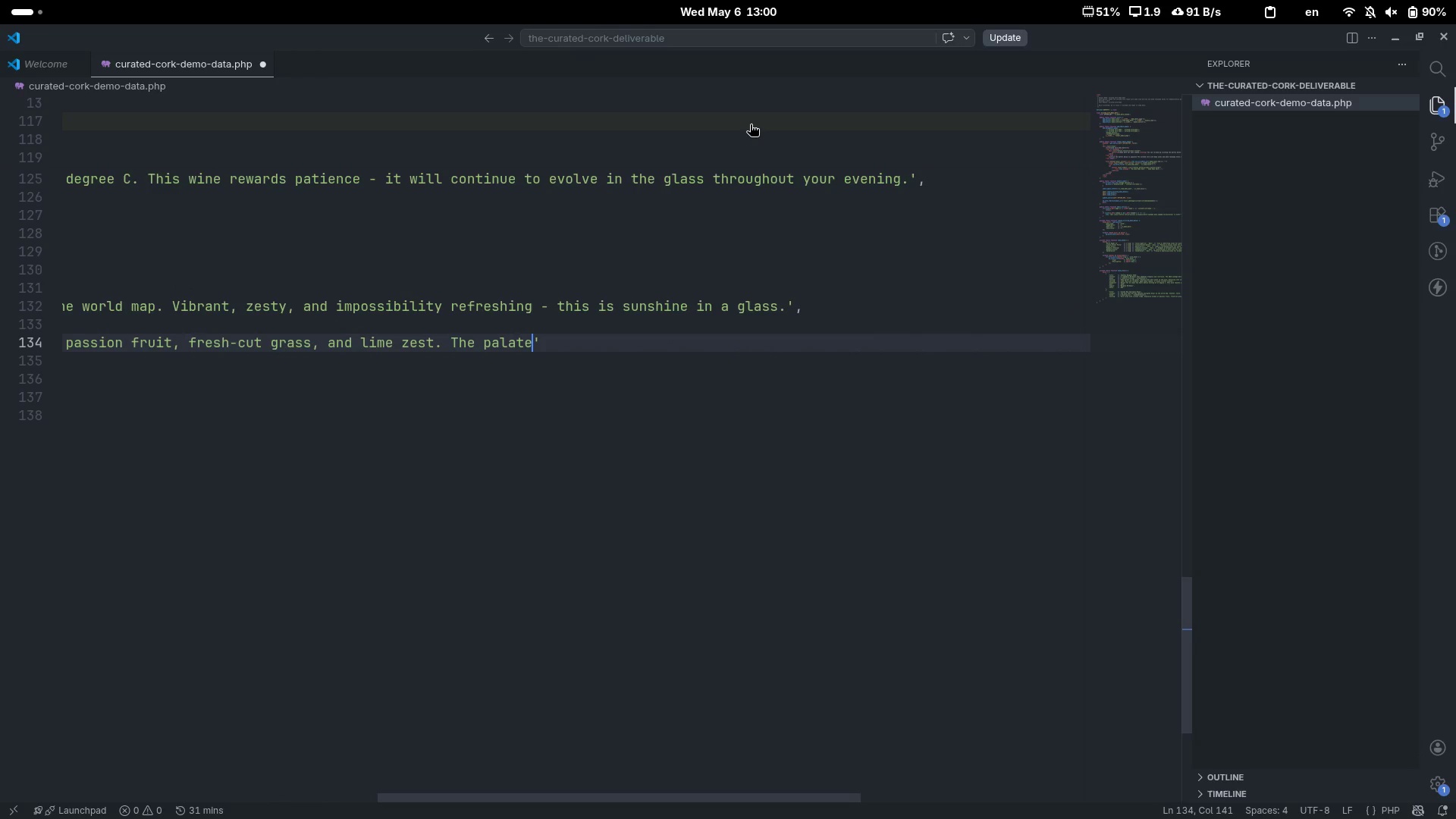 
type( is crisp and lively i)
key(Backspace)
type(with concentrated tropical fruit flavo)
 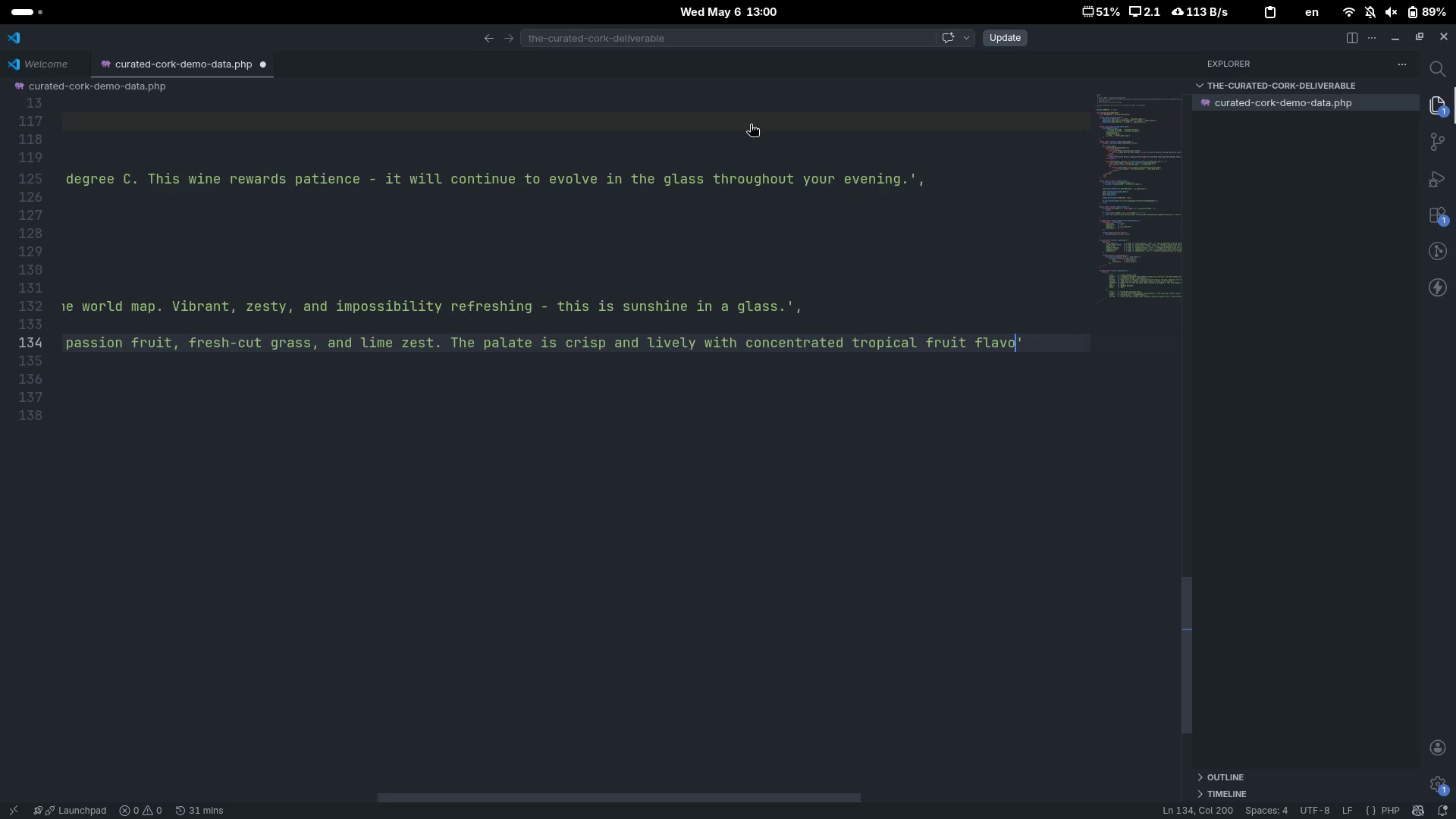 
type(rs, balanced by a squeaky-clean)
 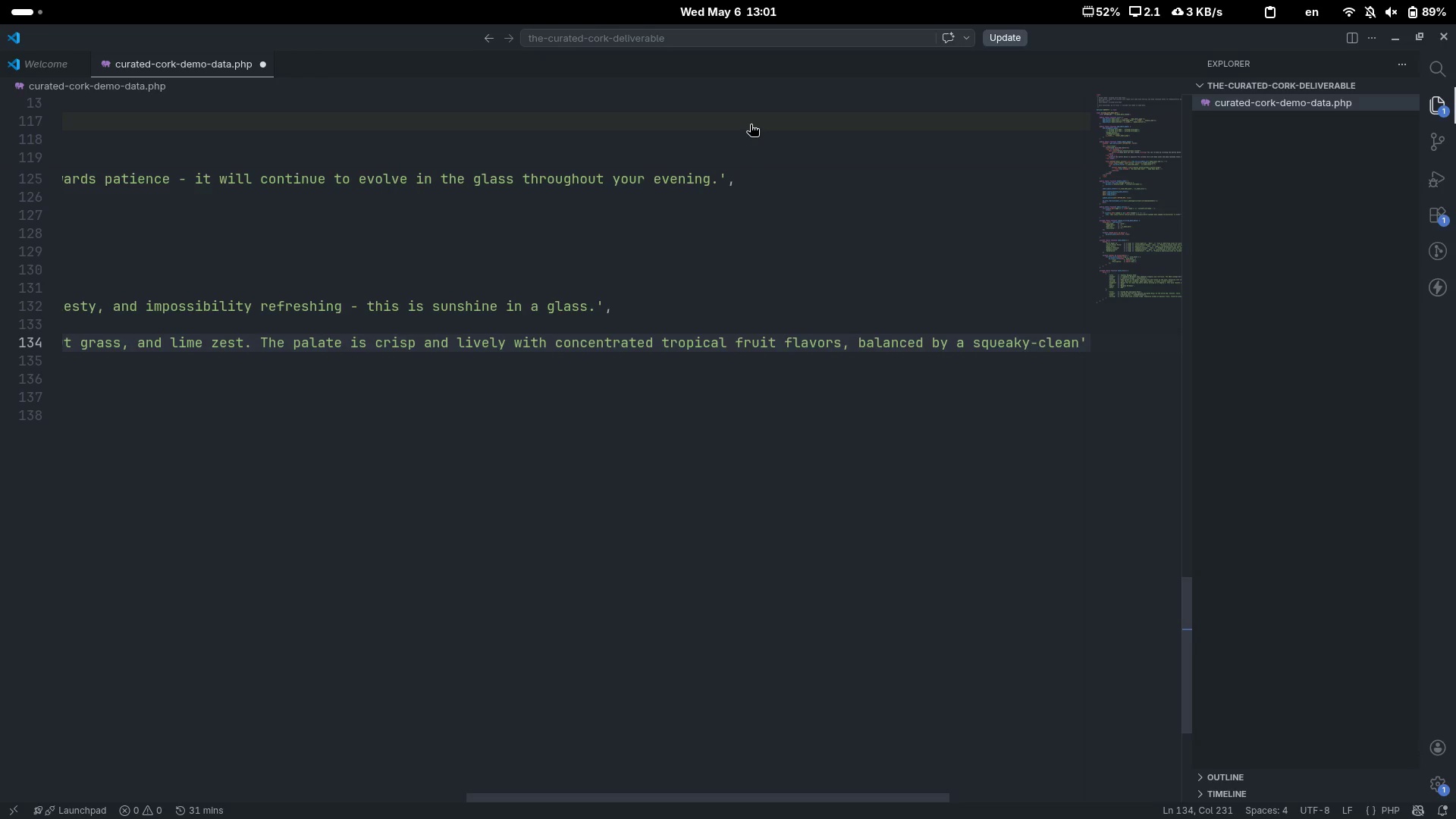 
scroll: coordinate [750, 124], scroll_direction: down, amount: 14.0
 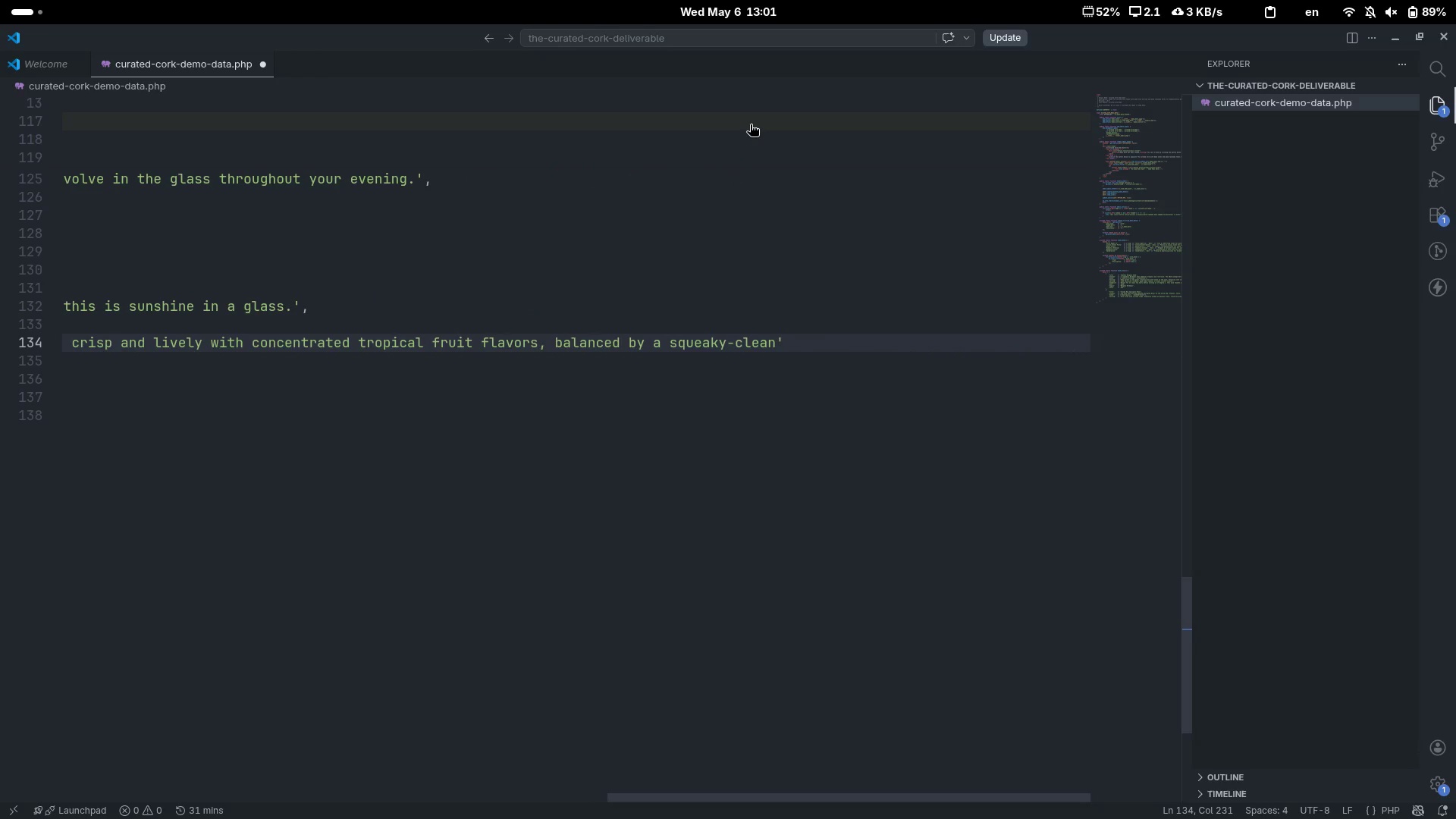 
type( mineral acidity)
 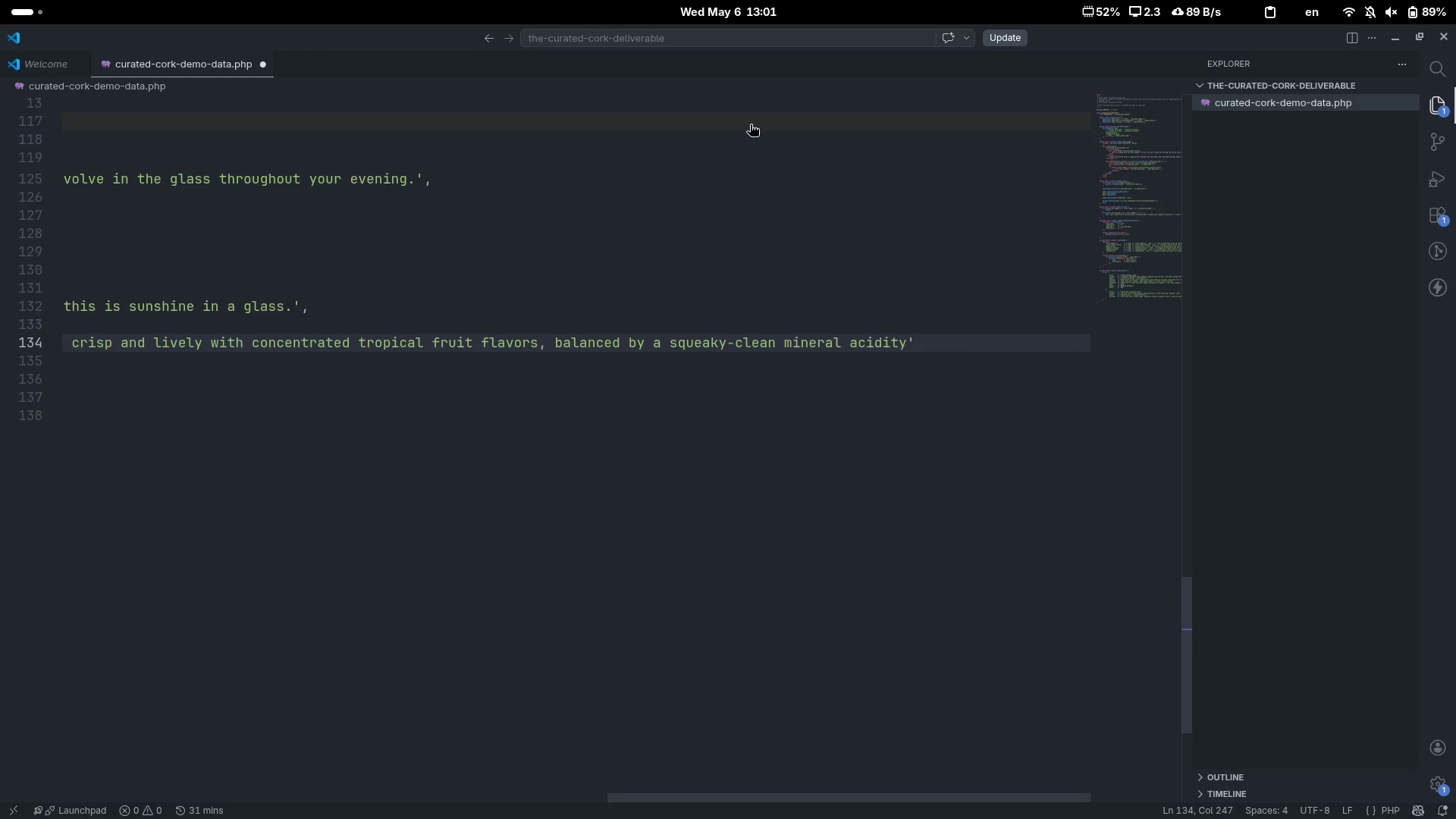 
key(ArrowRight)
 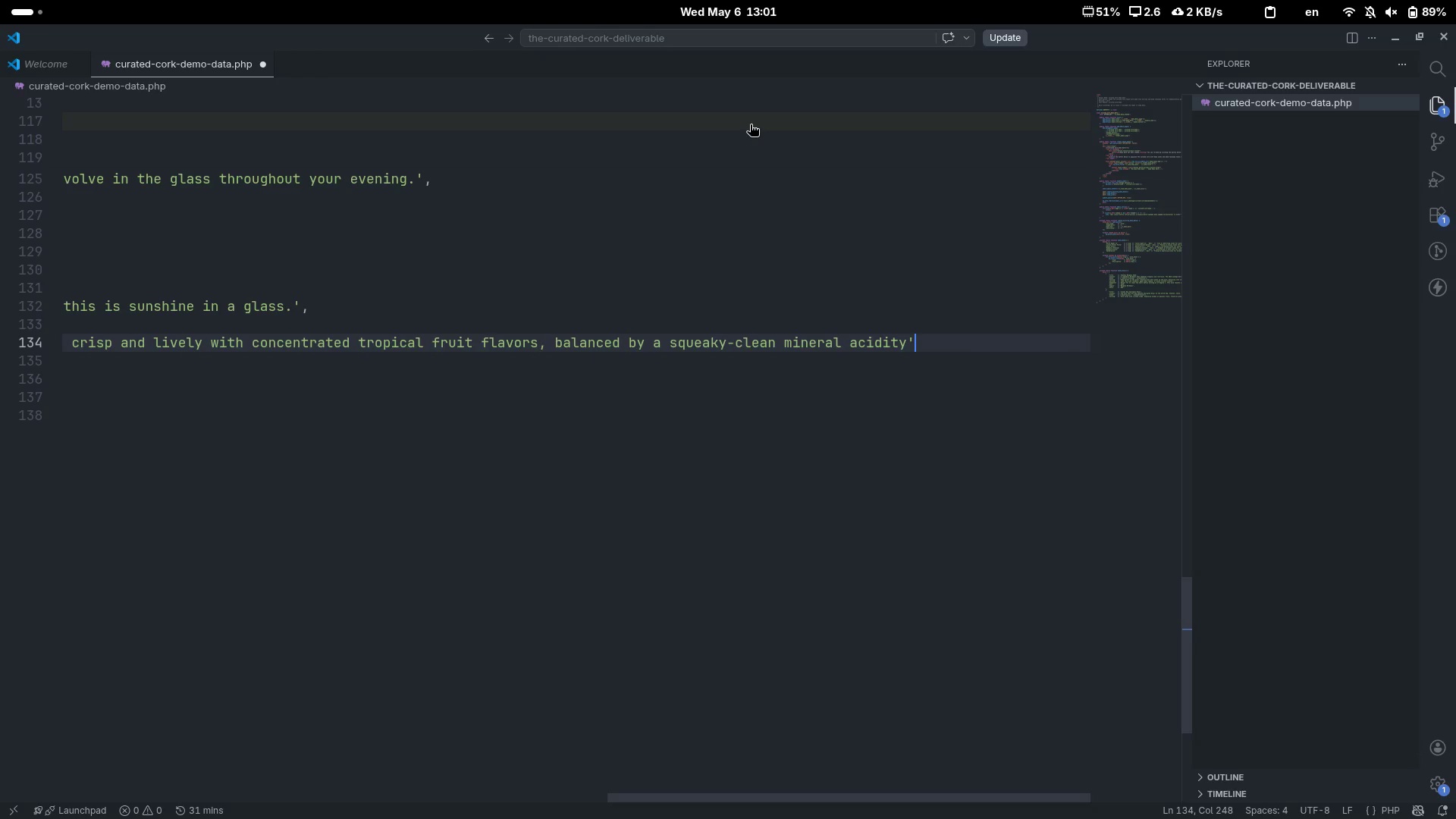 
key(Slash)
 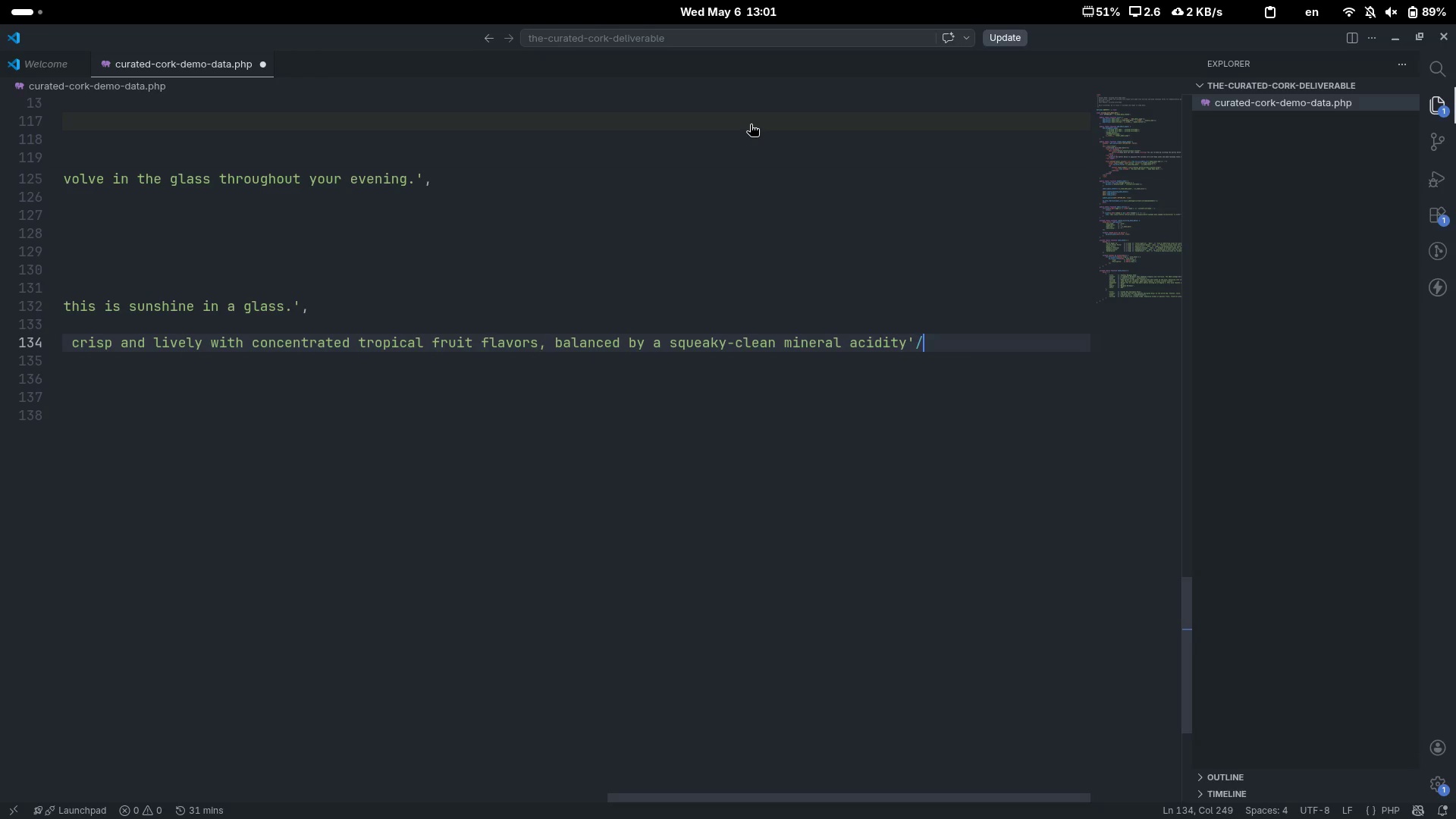 
key(Backspace)
 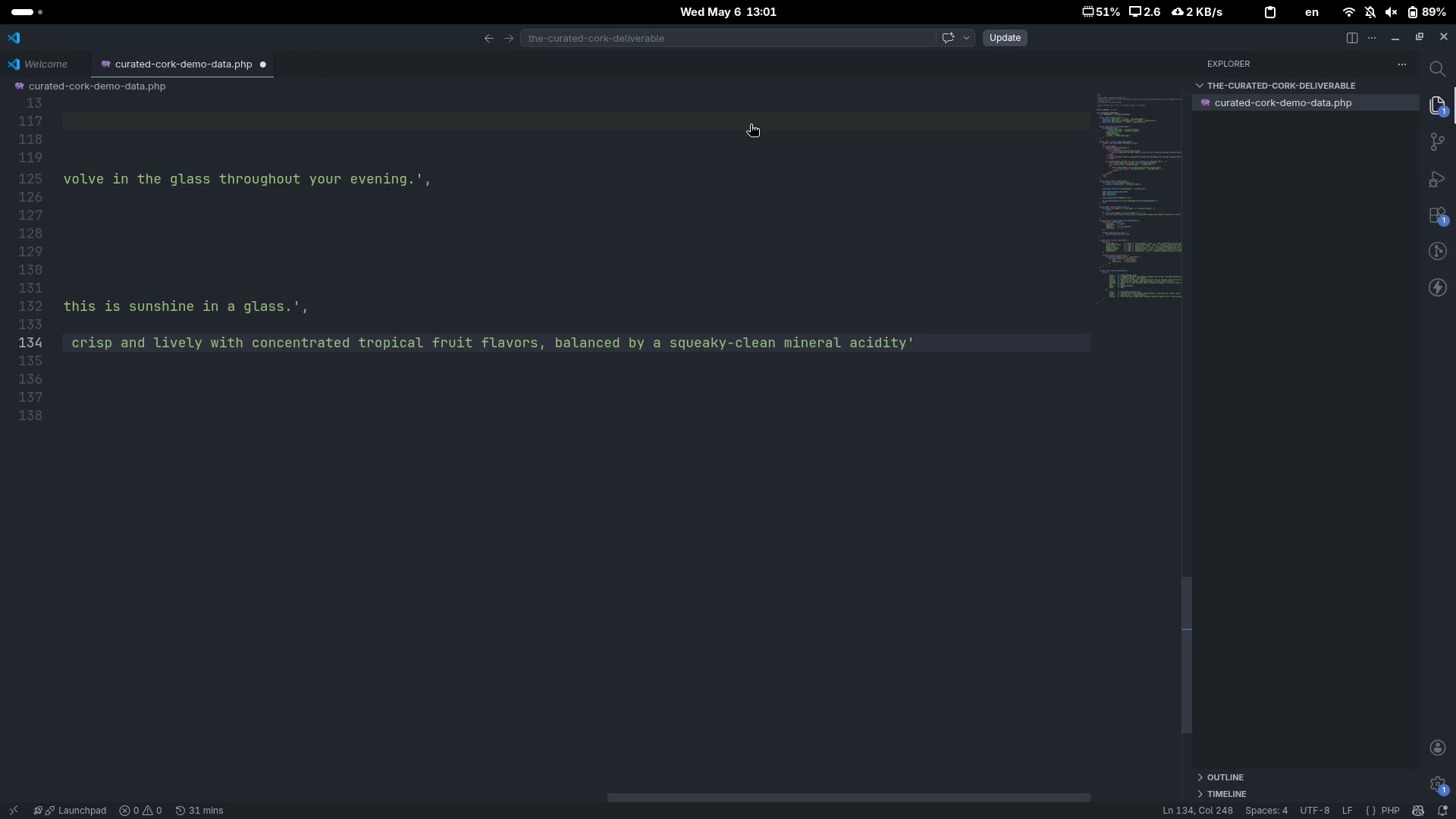 
key(ArrowLeft)
 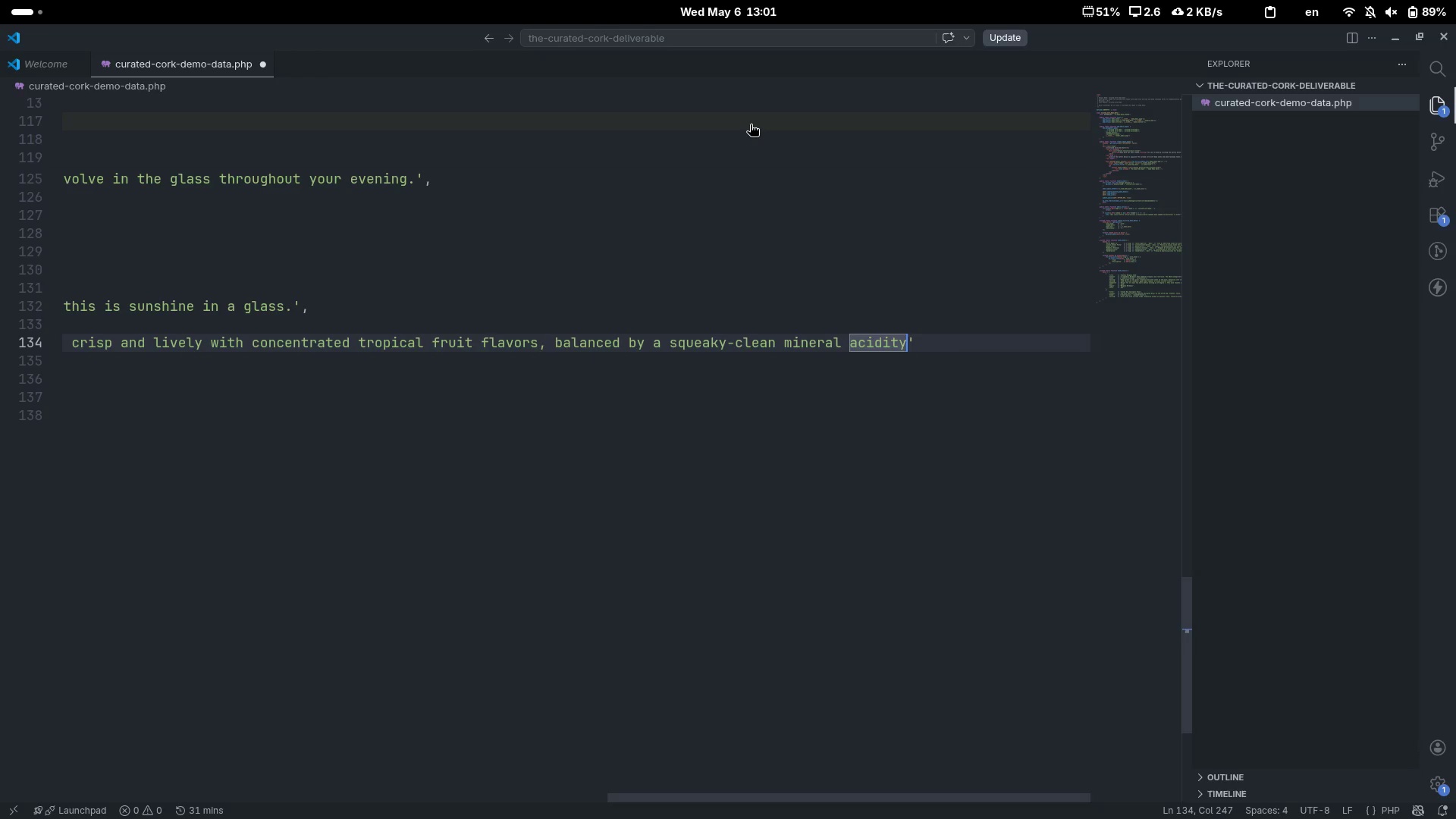 
key(Comma)
 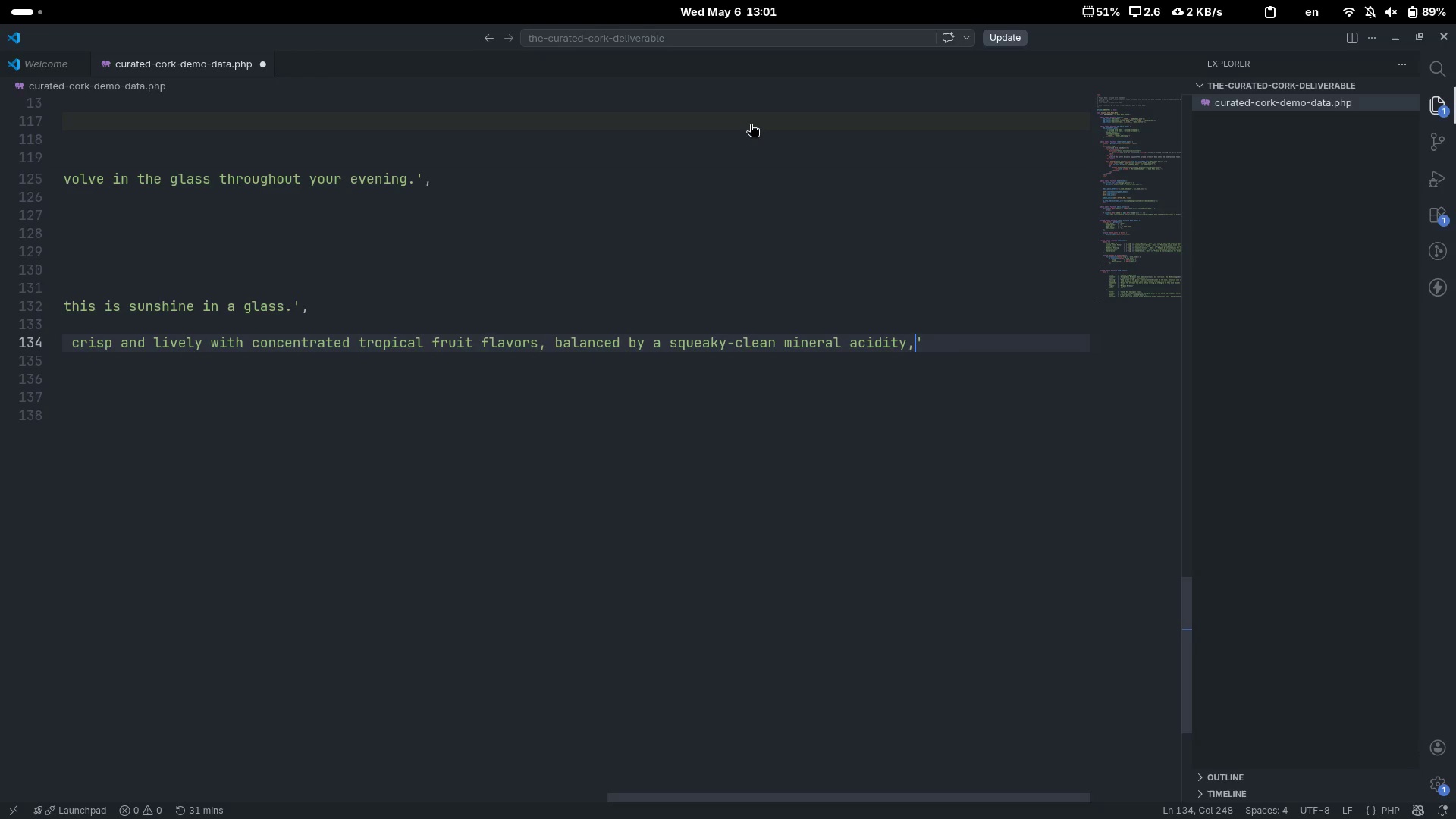 
key(ArrowRight)
 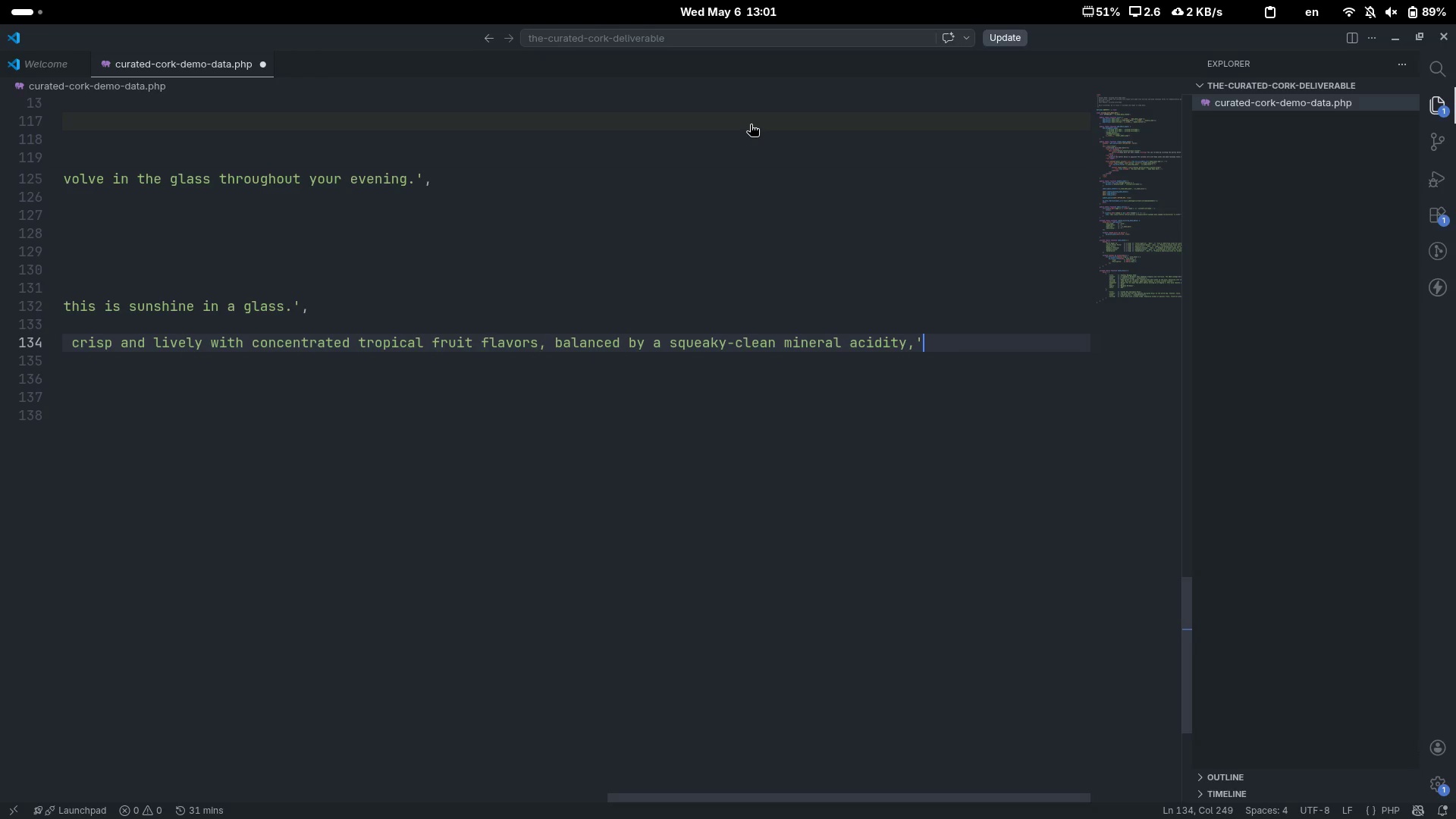 
key(ArrowLeft)
 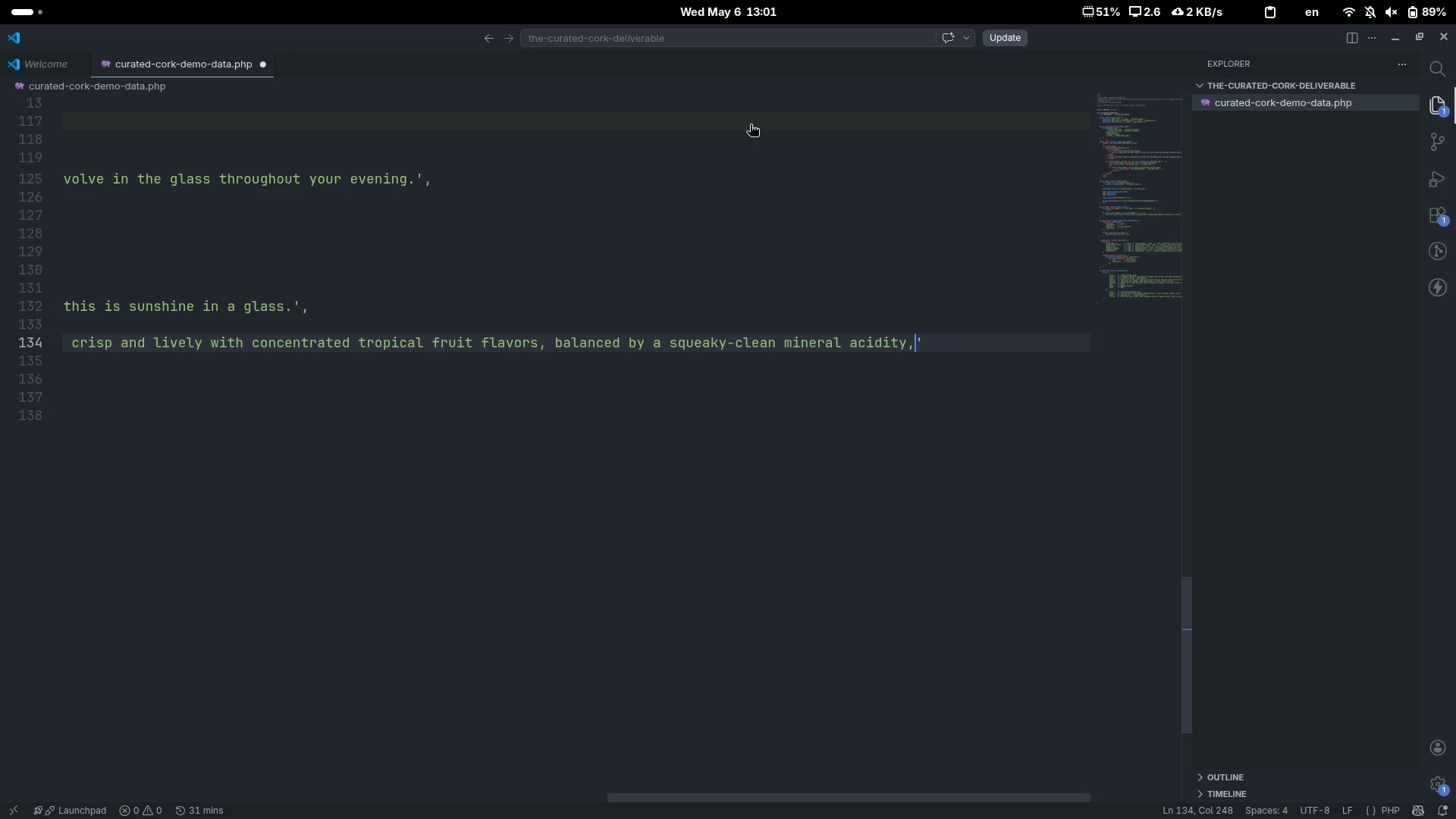 
key(Backspace)
 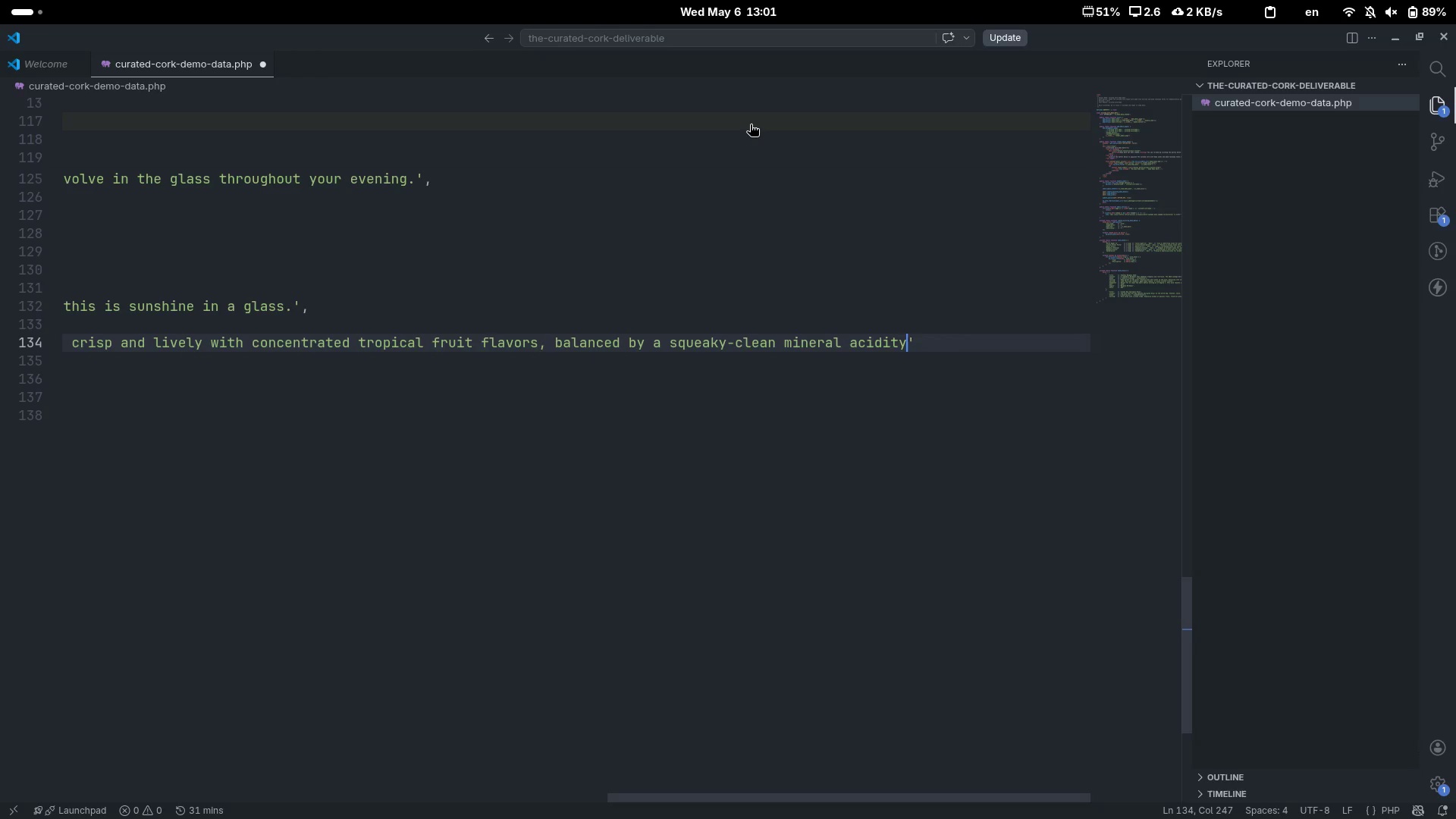 
key(Period)
 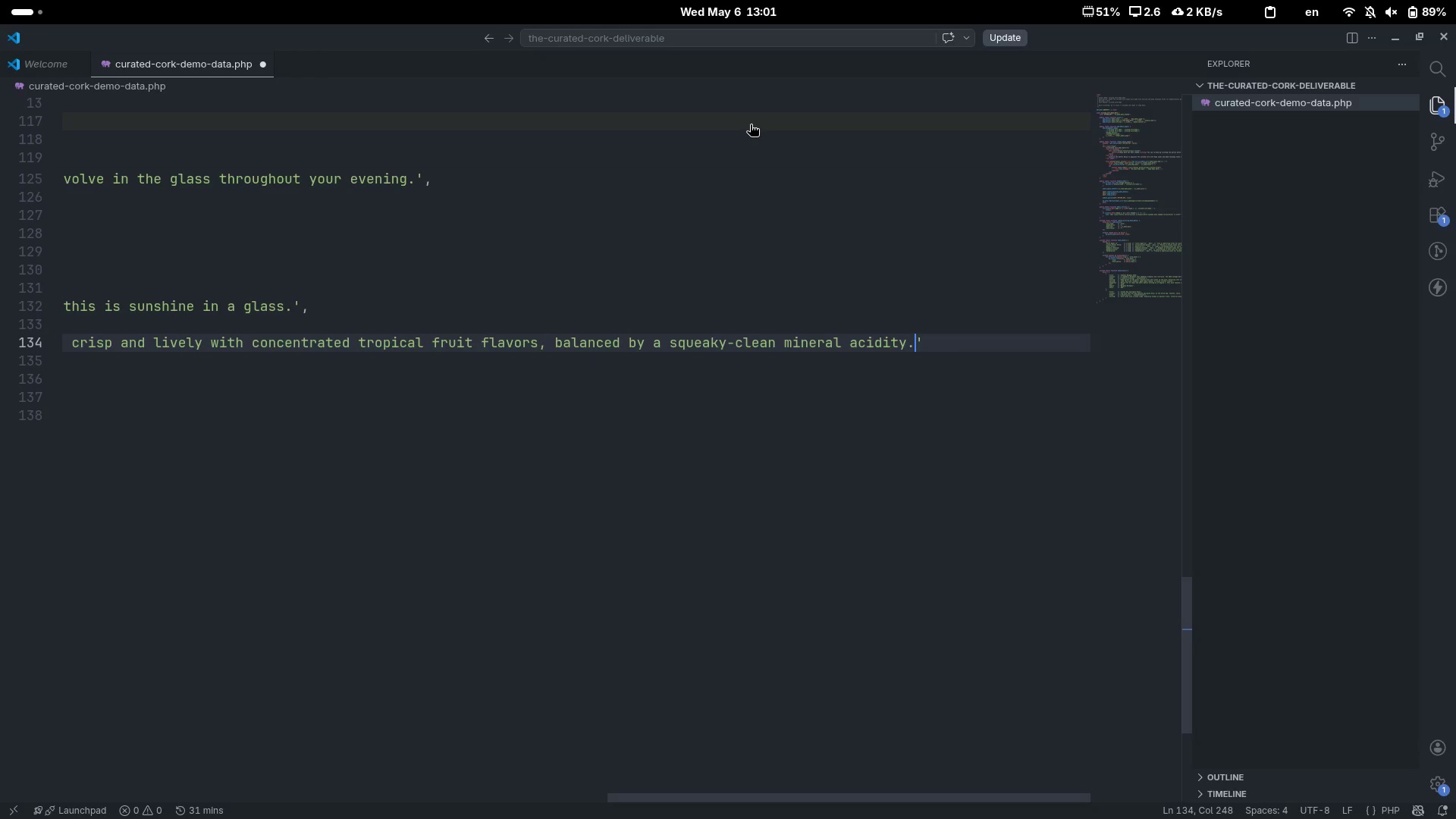 
key(ArrowRight)
 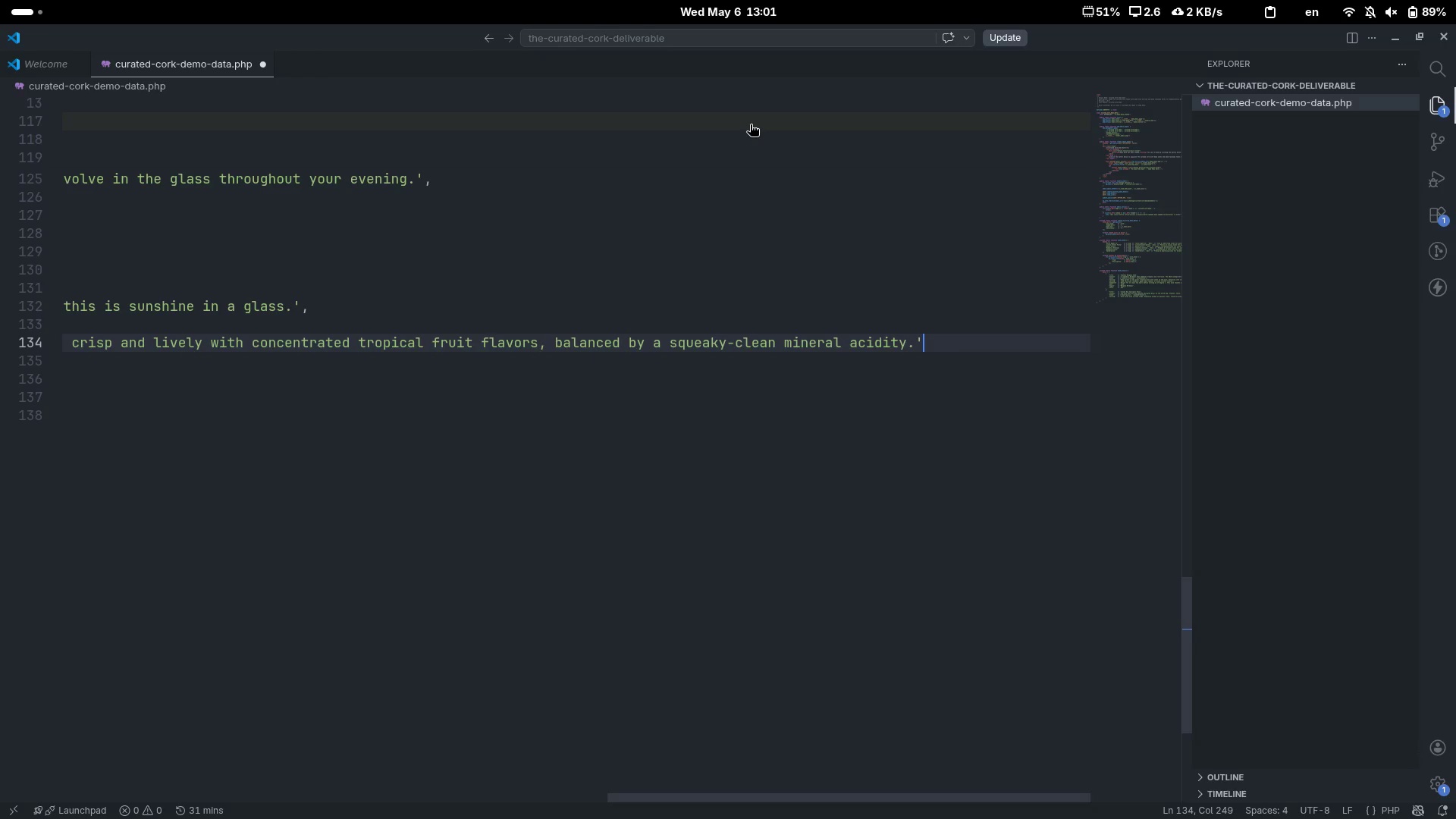 
key(Comma)
 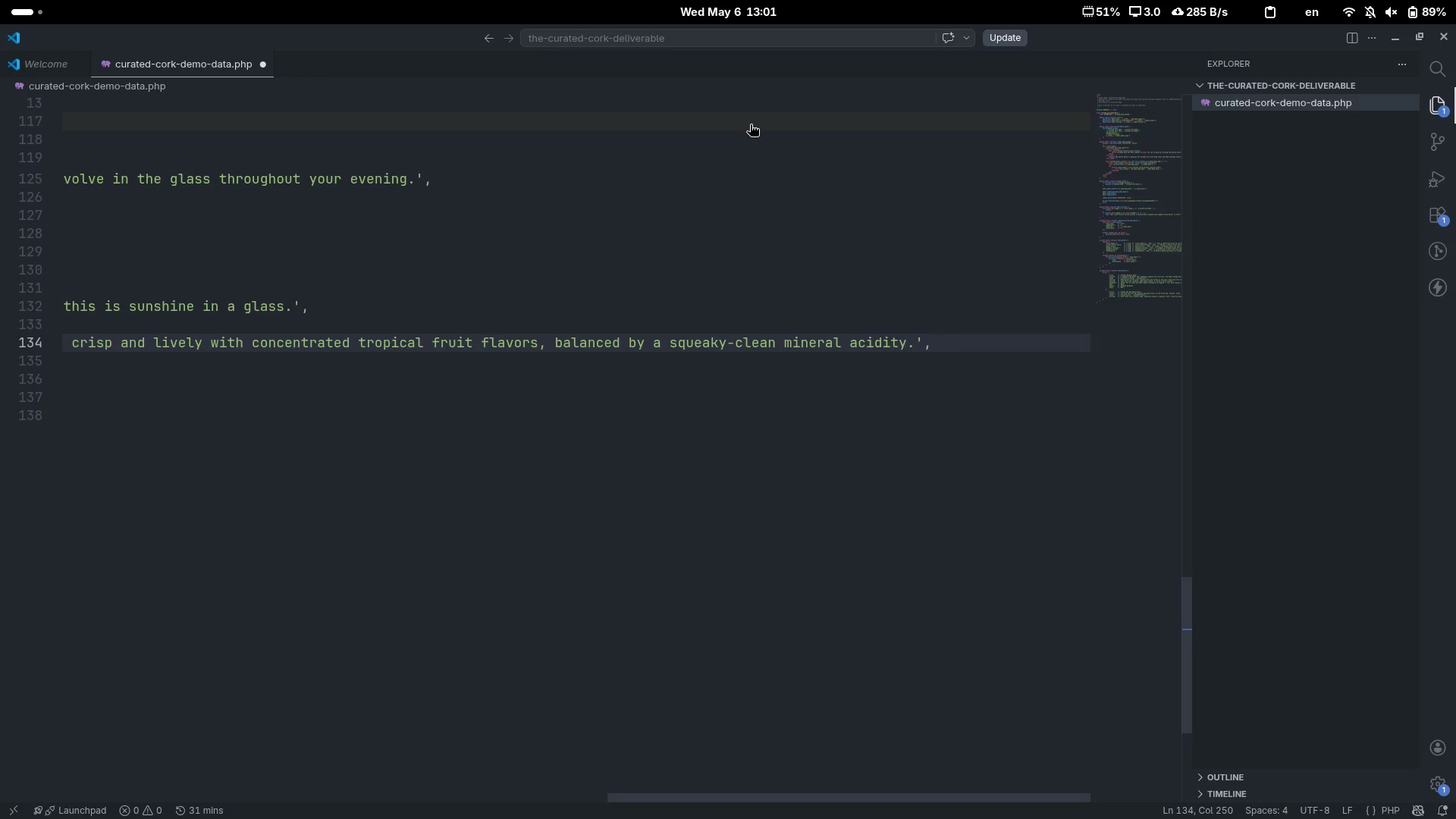 
key(Enter)
 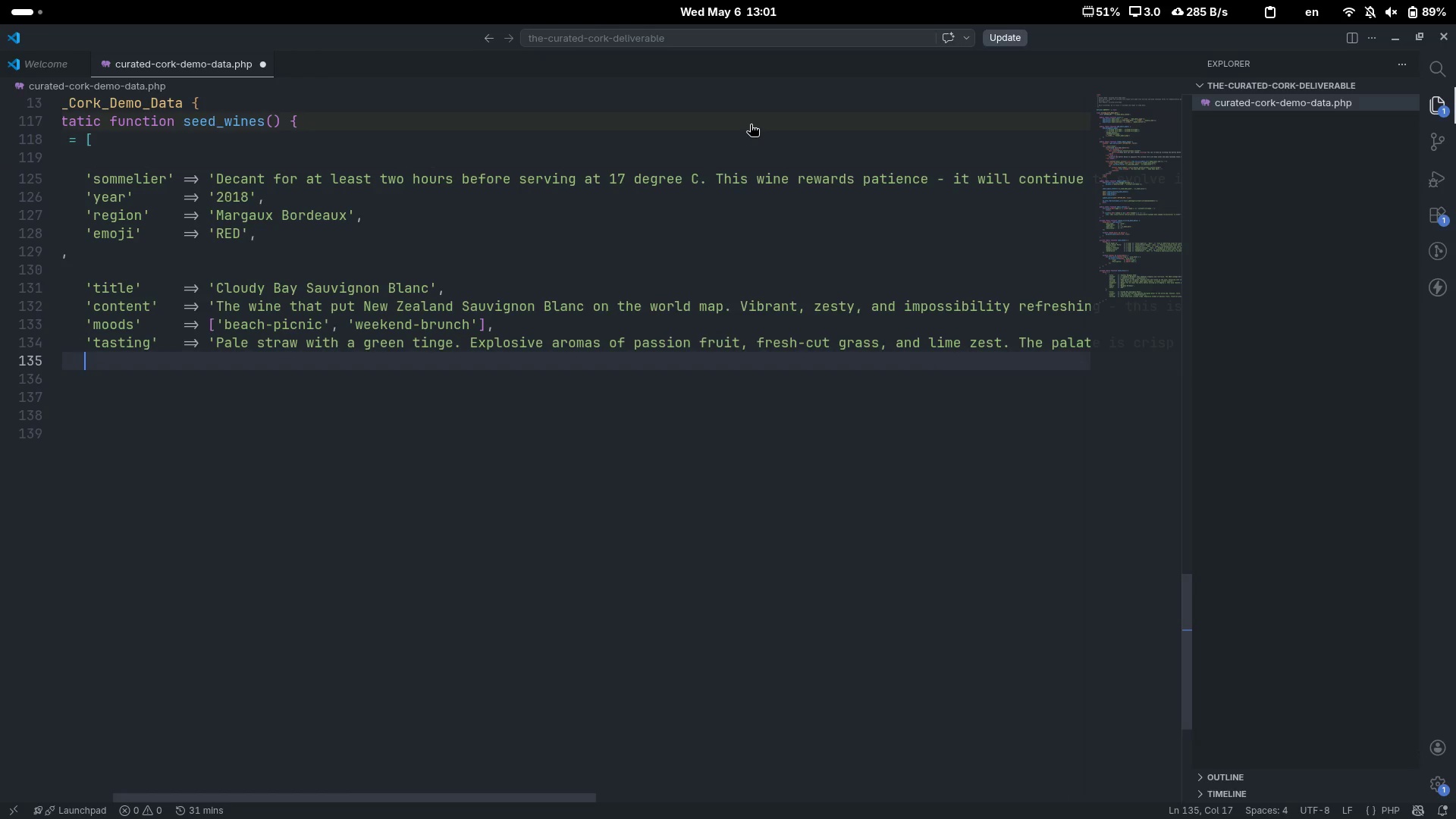 
type('pairing)
 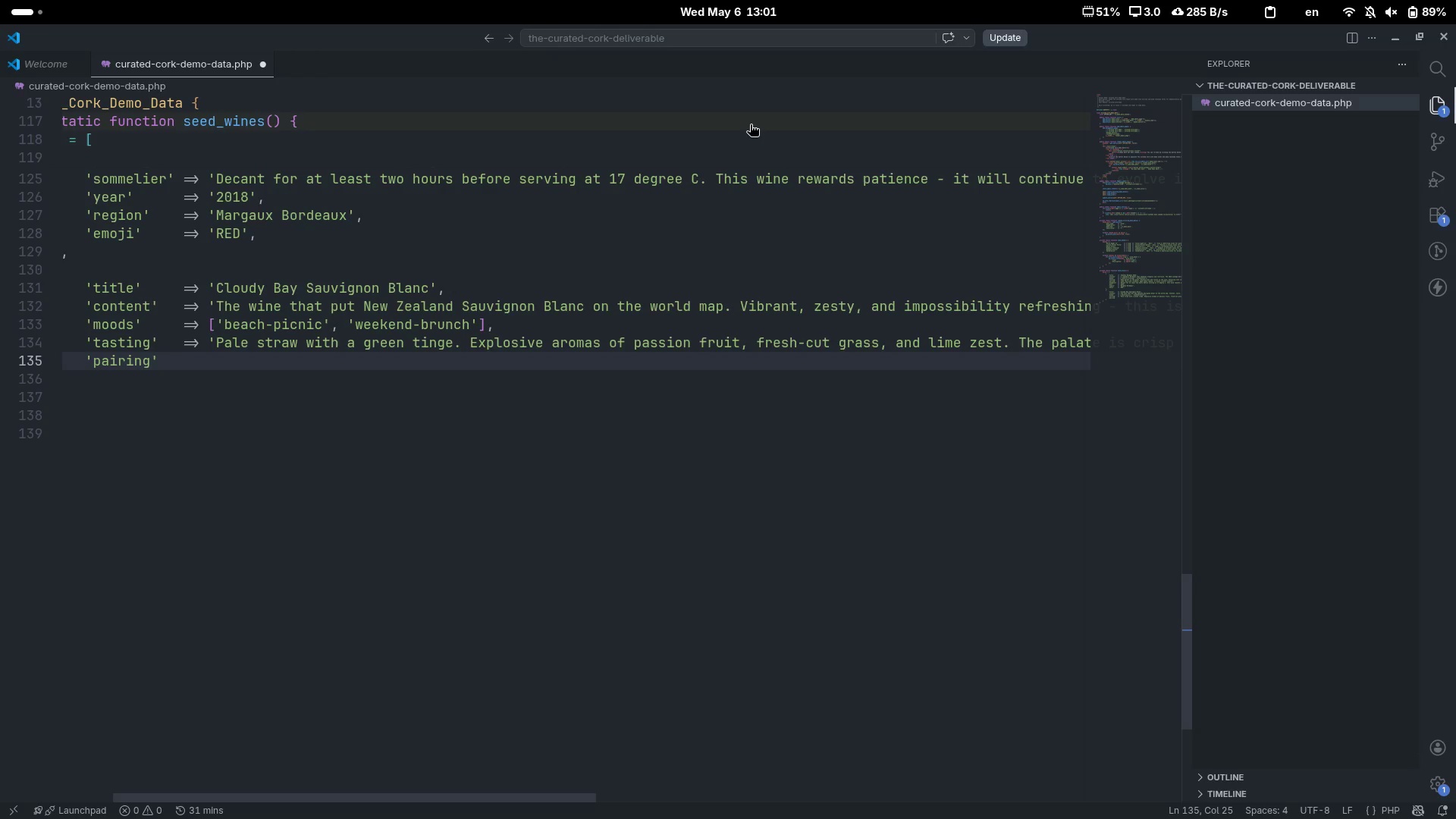 
key(ArrowRight)
 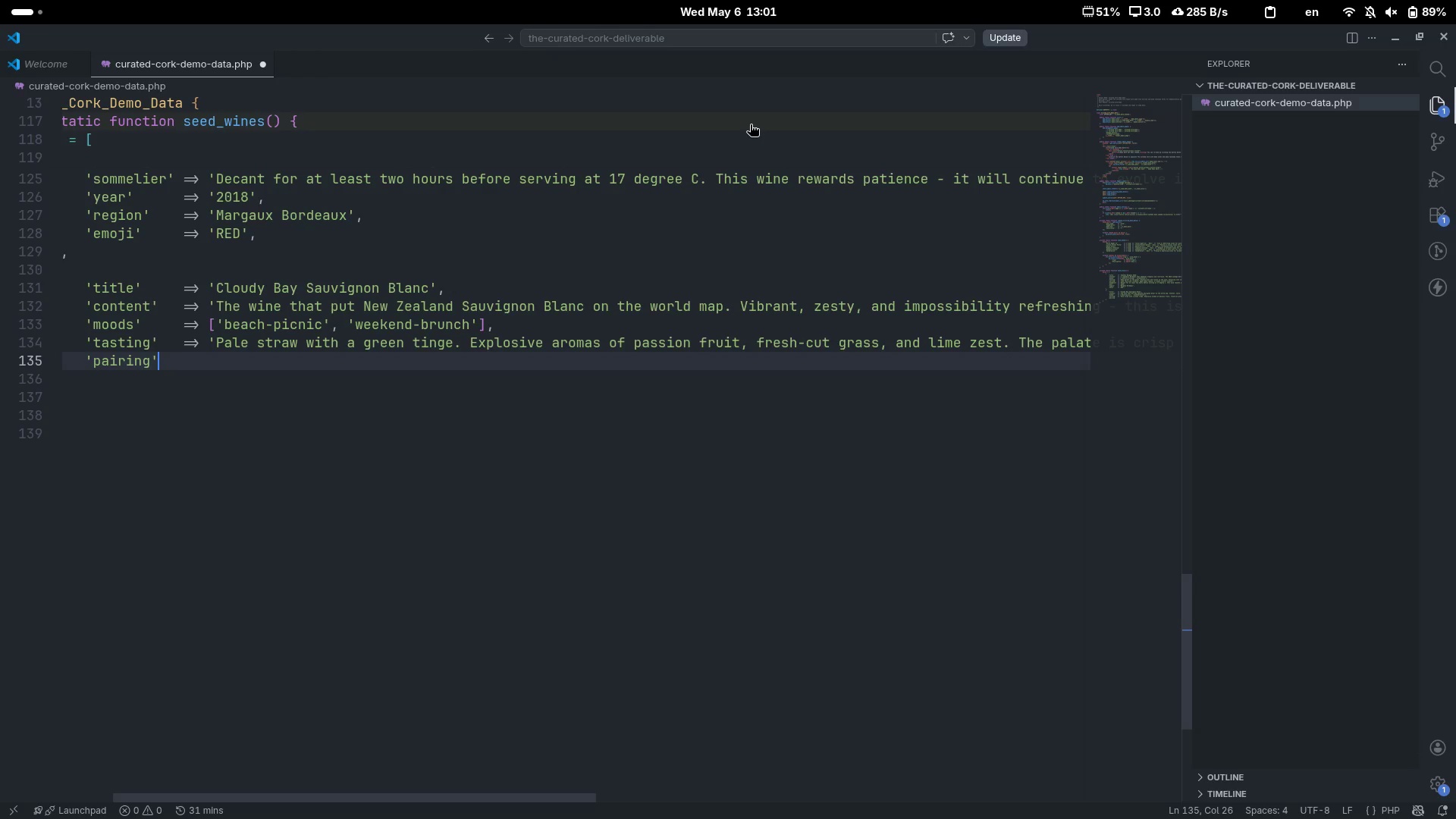 
key(Tab)
 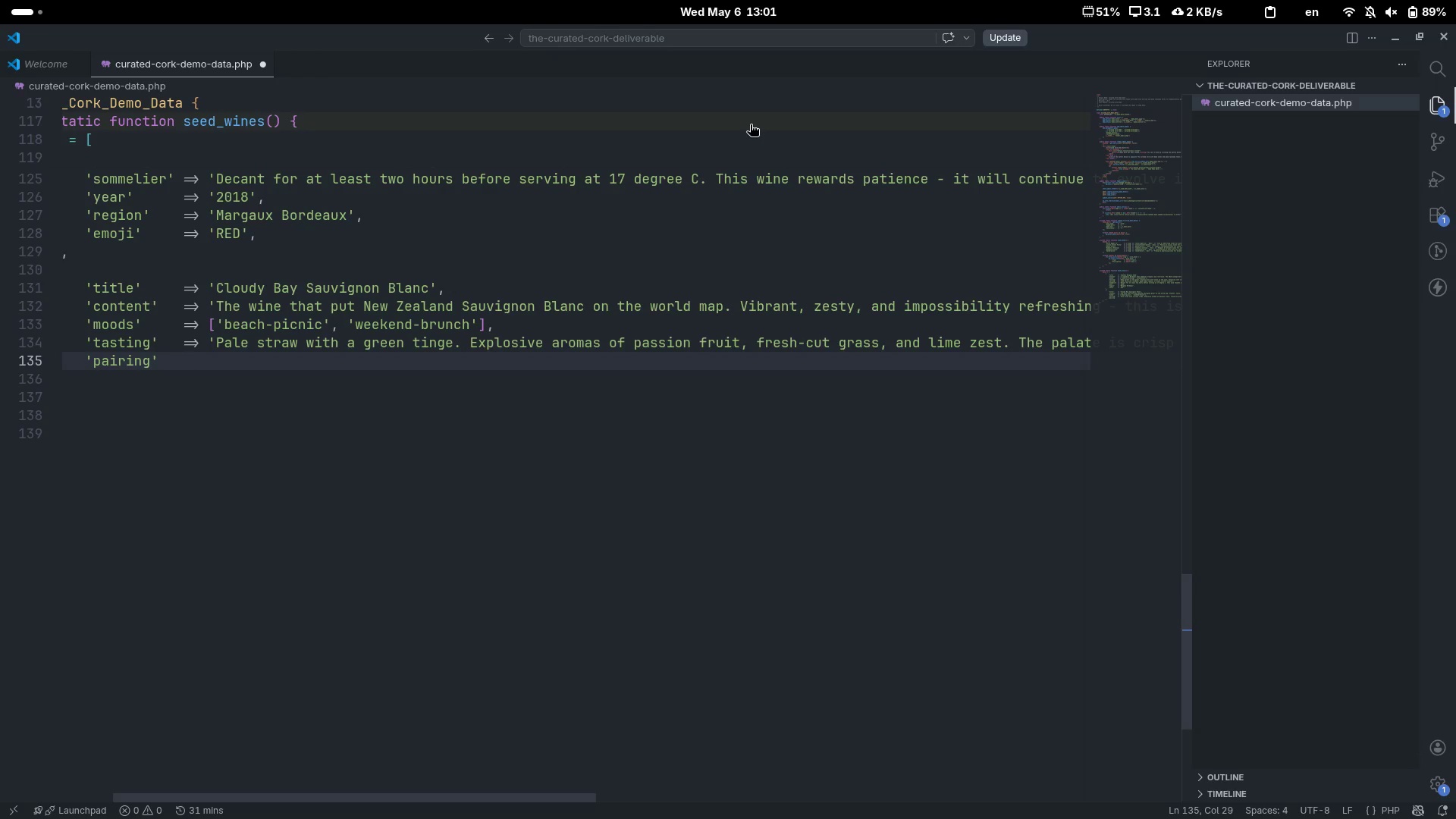 
key(Equal)
 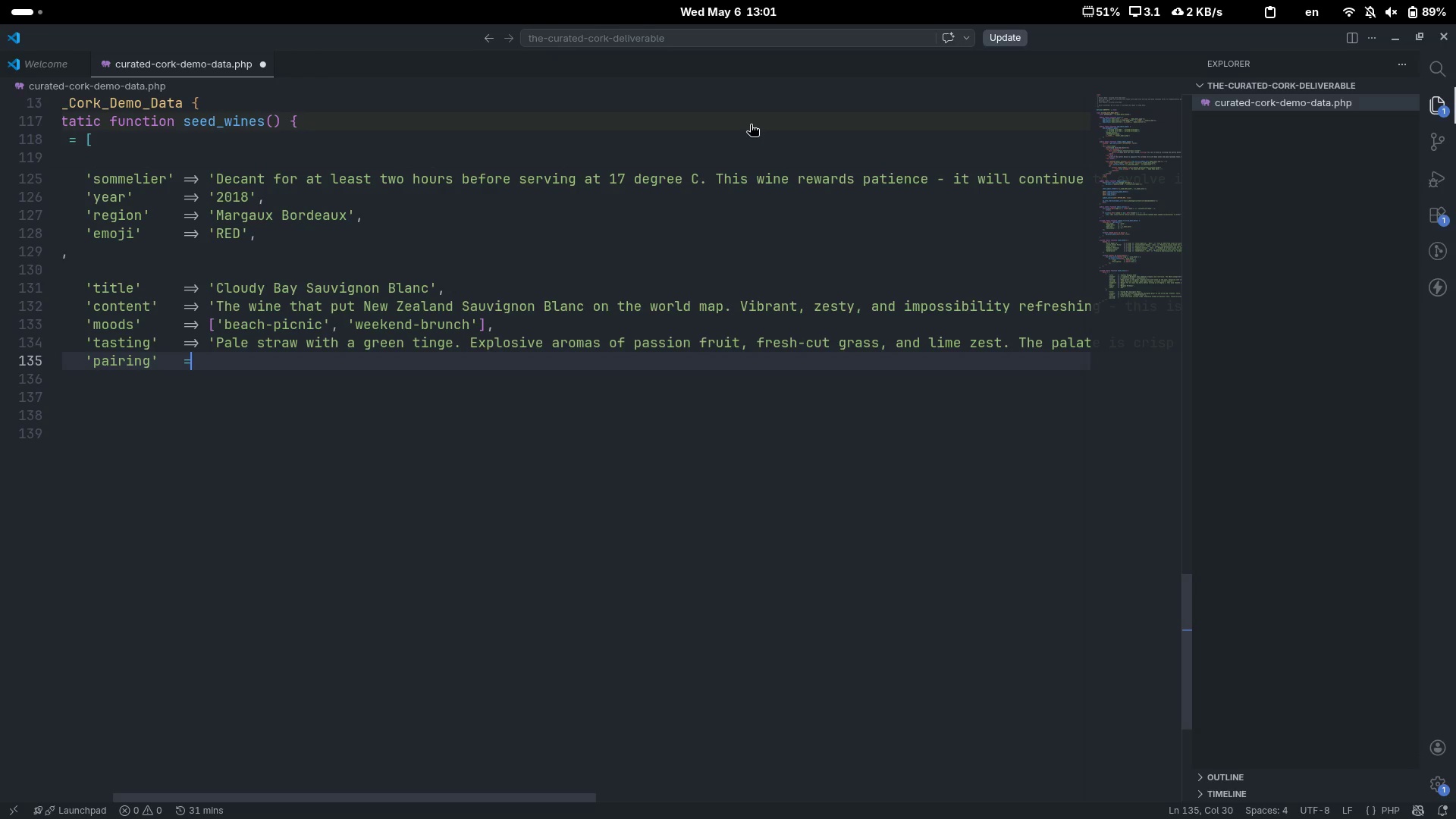 
key(Shift+ShiftLeft)
 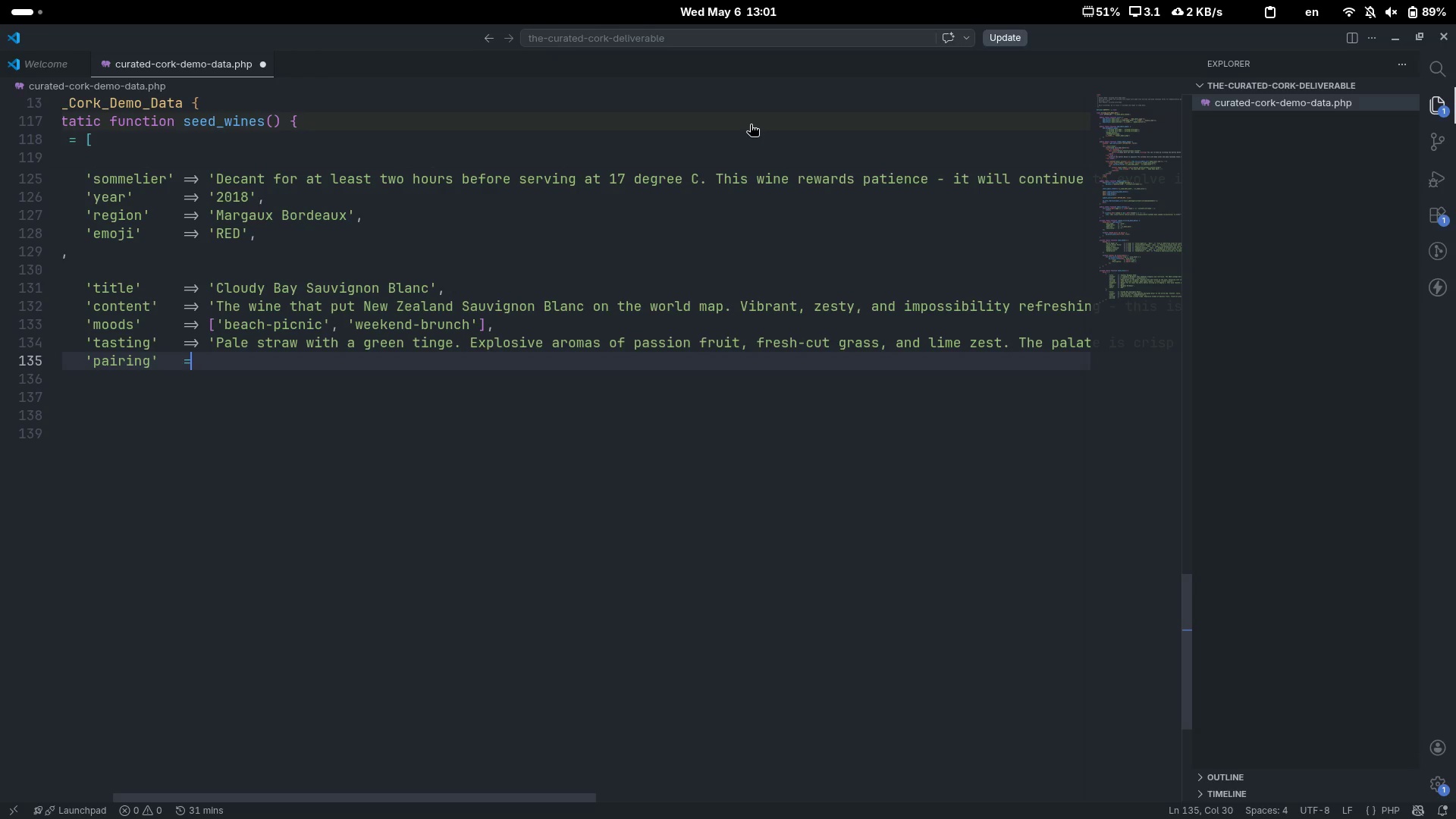 
key(Shift+Period)
 